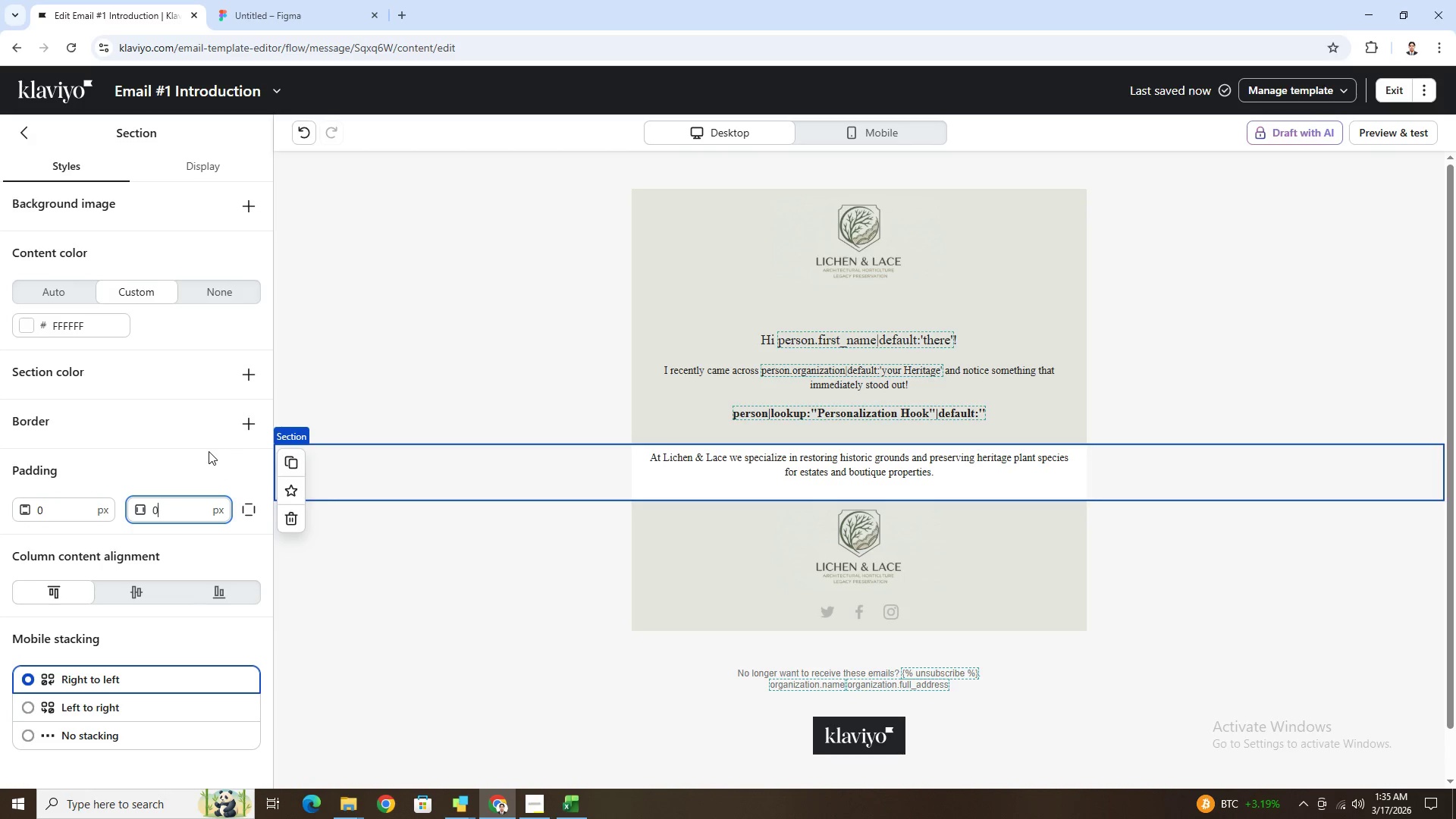 
left_click([43, 297])
 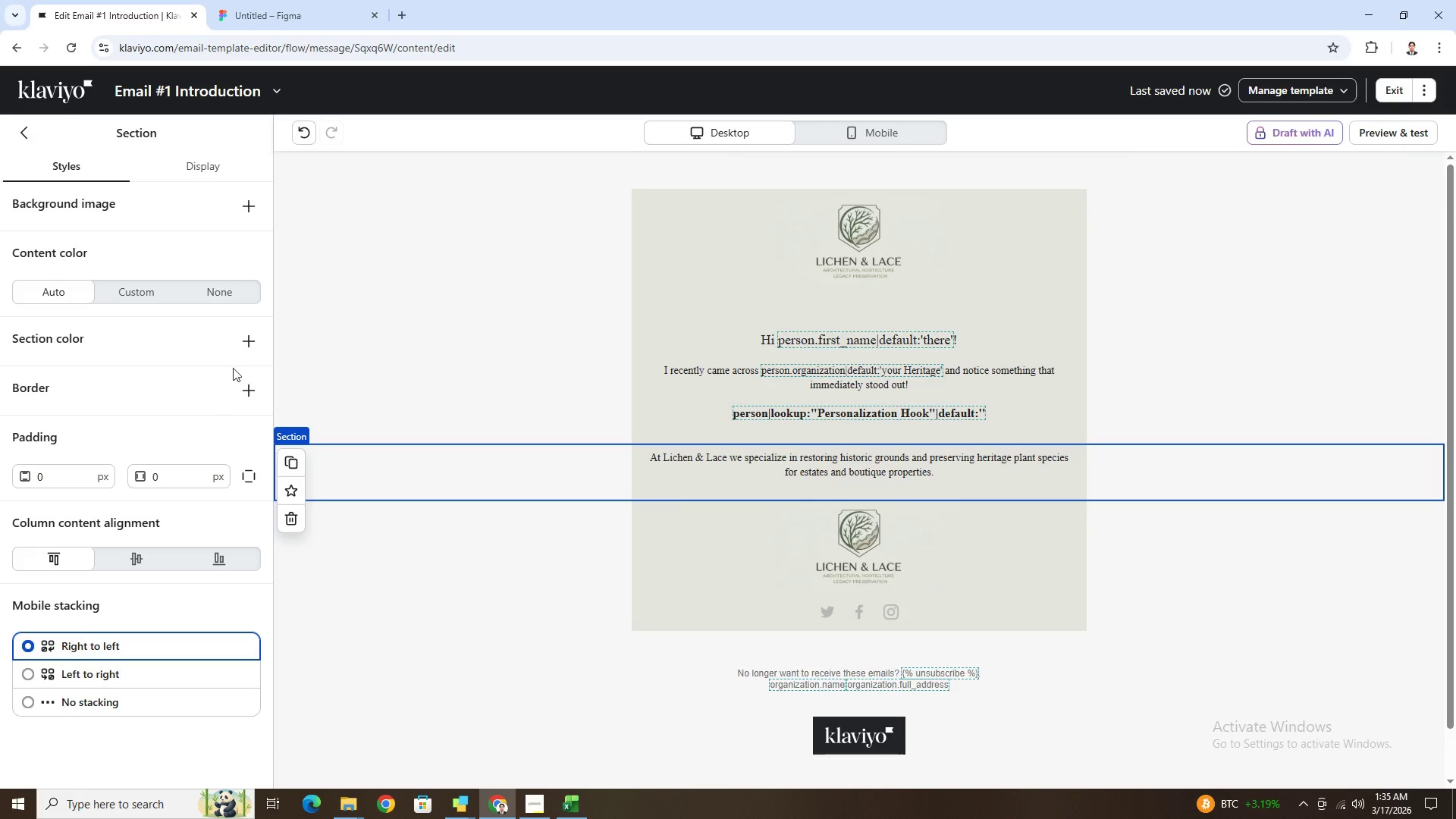 
left_click([252, 347])
 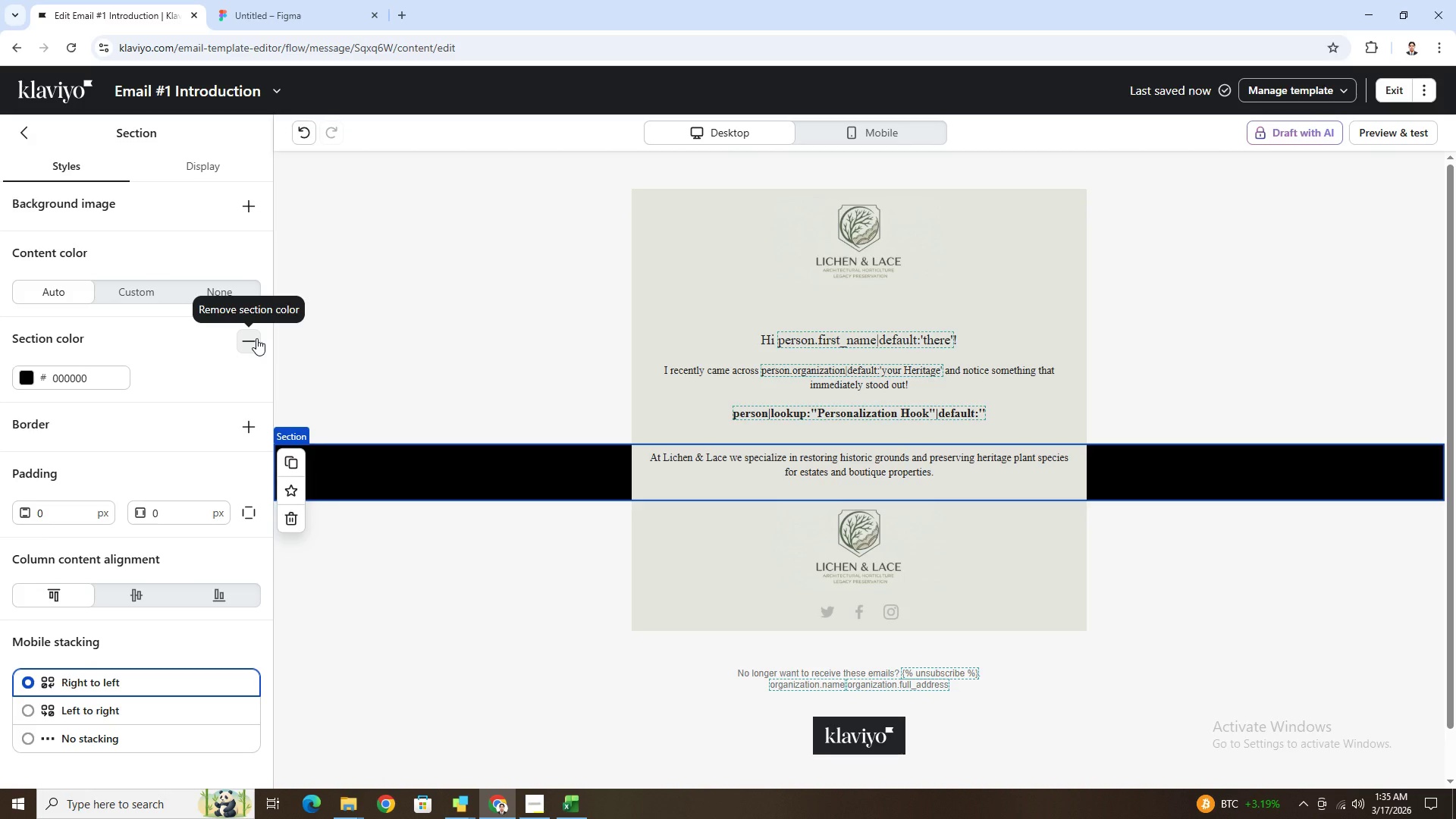 
wait(5.27)
 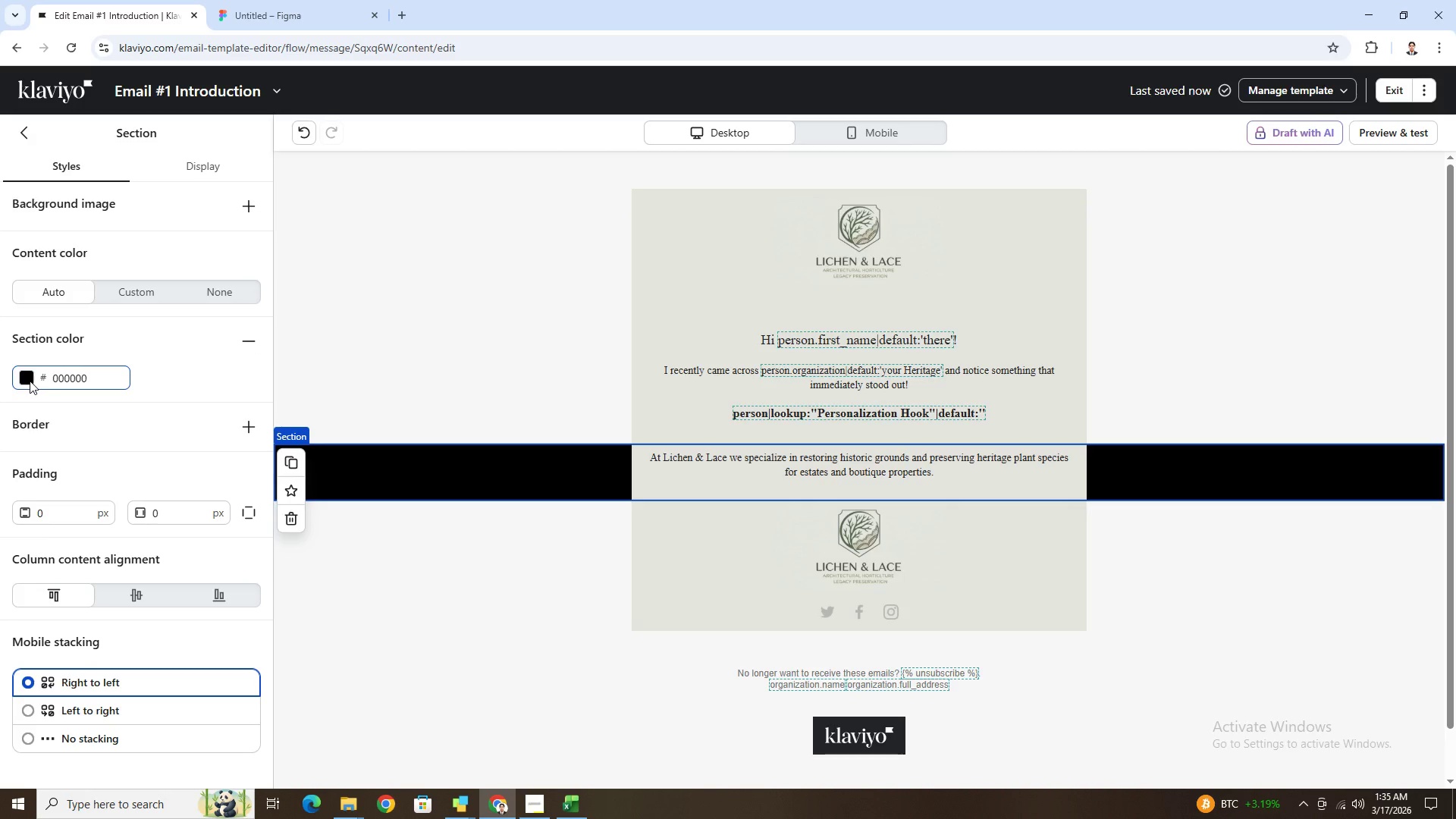 
left_click([256, 338])
 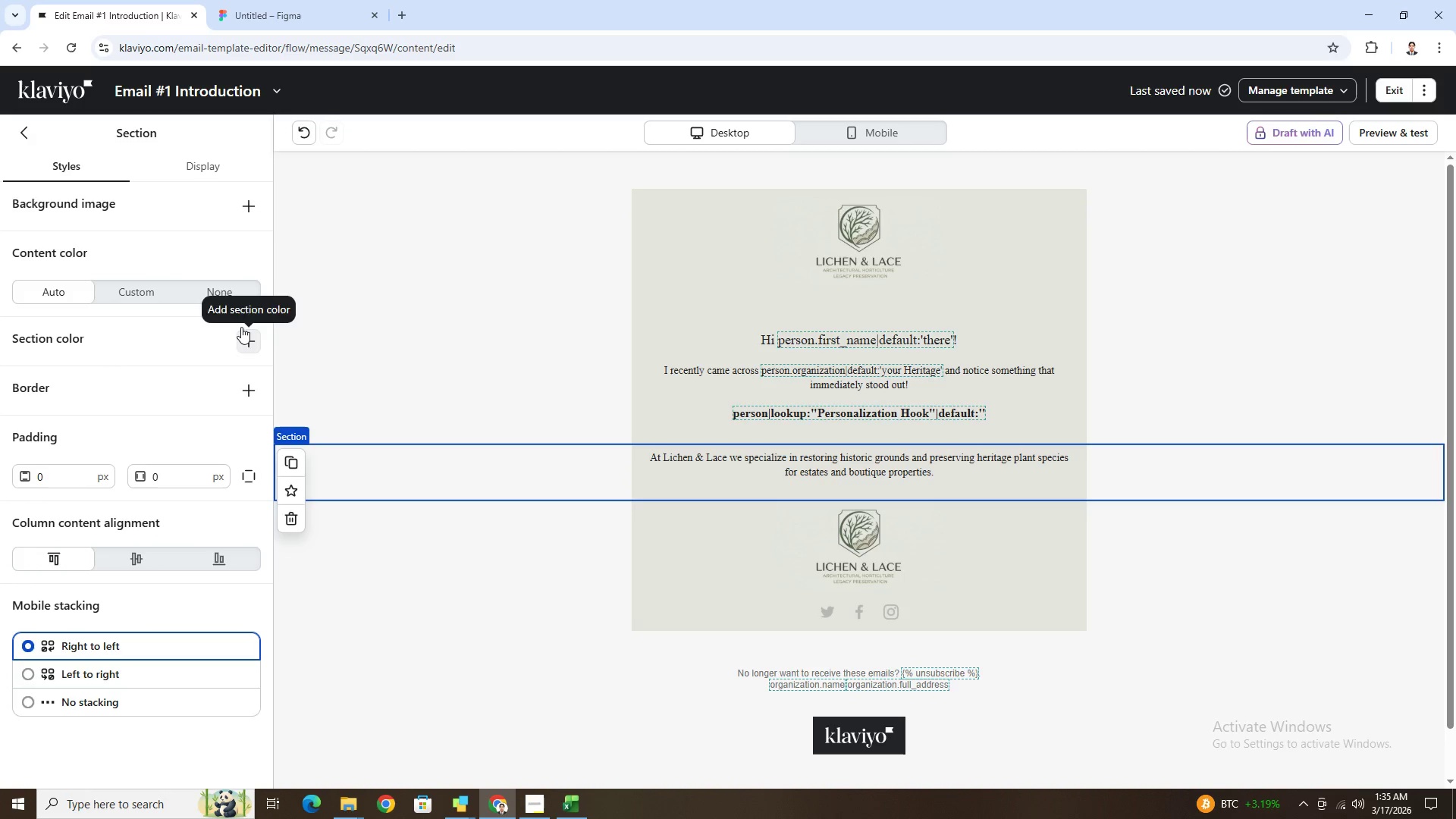 
wait(8.38)
 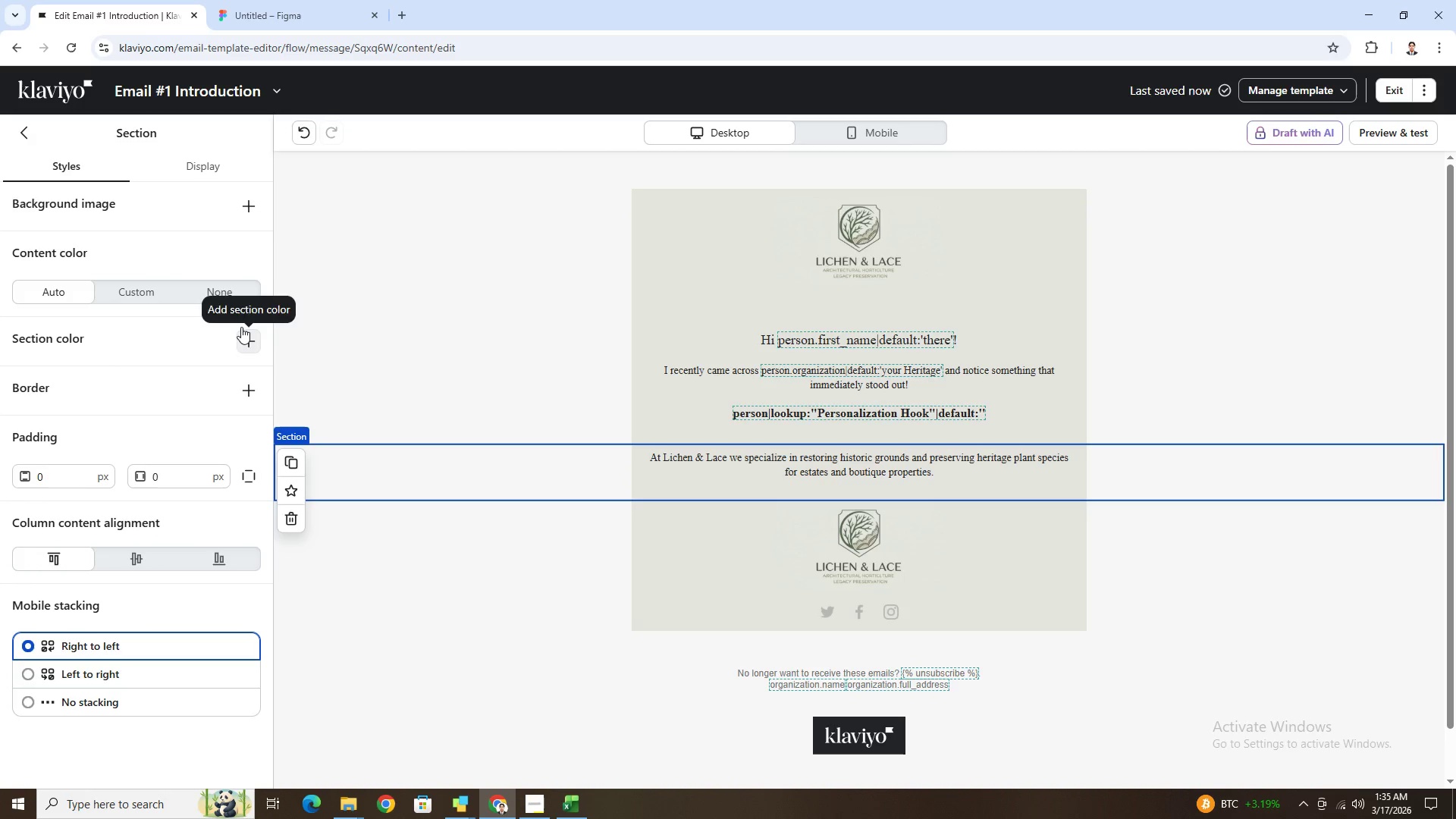 
left_click([161, 296])
 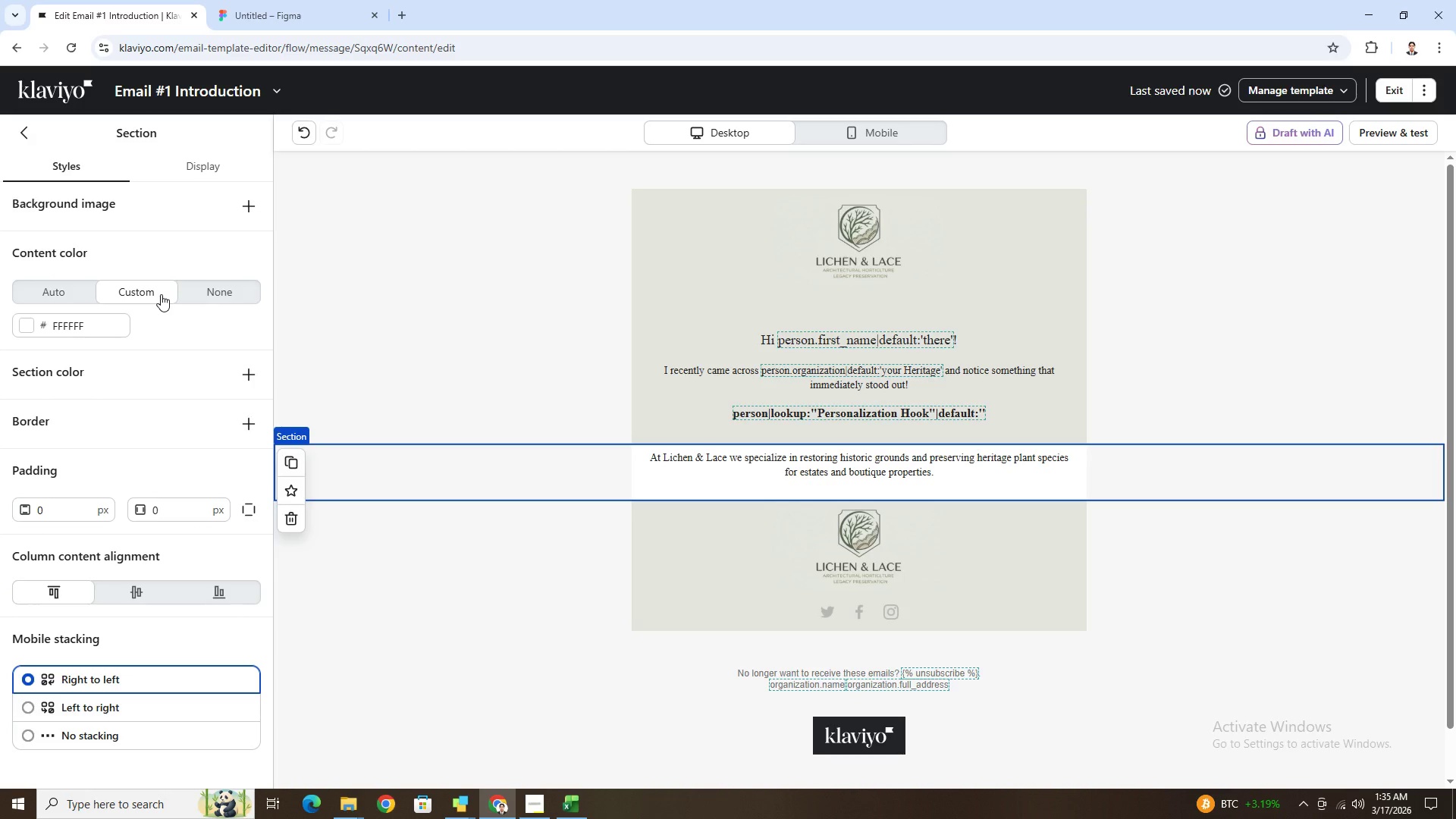 
wait(14.3)
 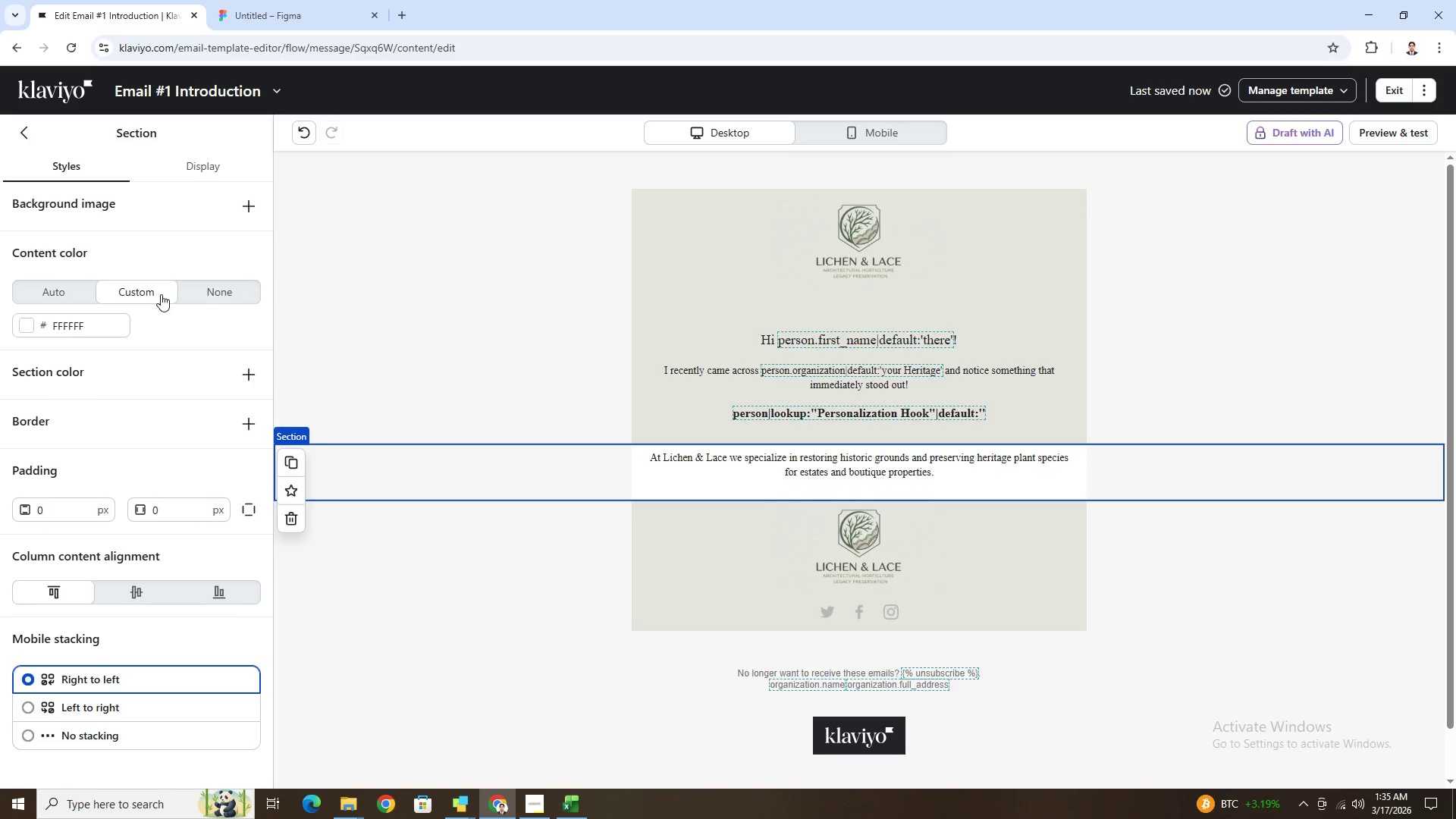 
left_click([58, 290])
 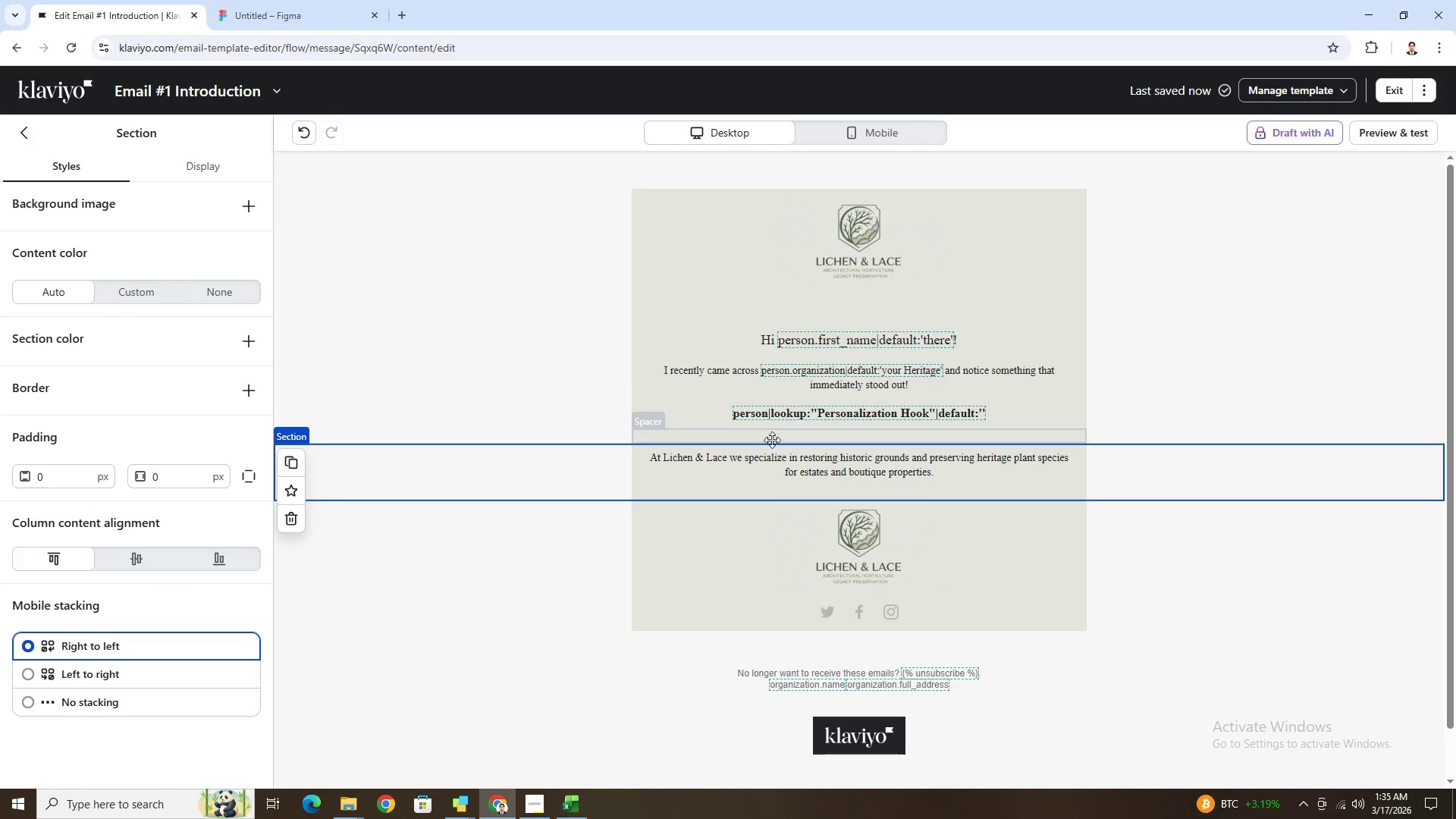 
left_click([770, 460])
 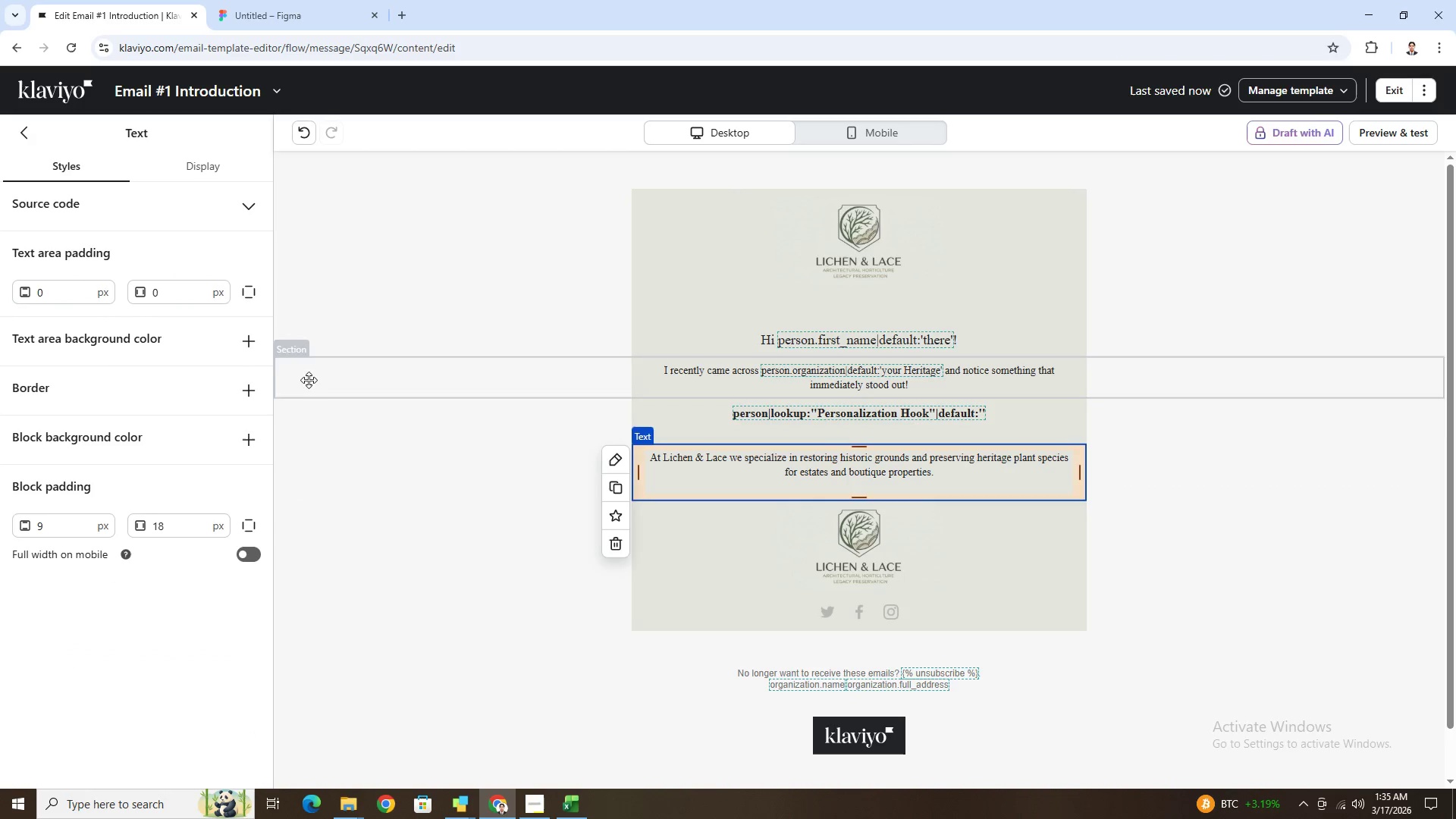 
left_click([241, 344])
 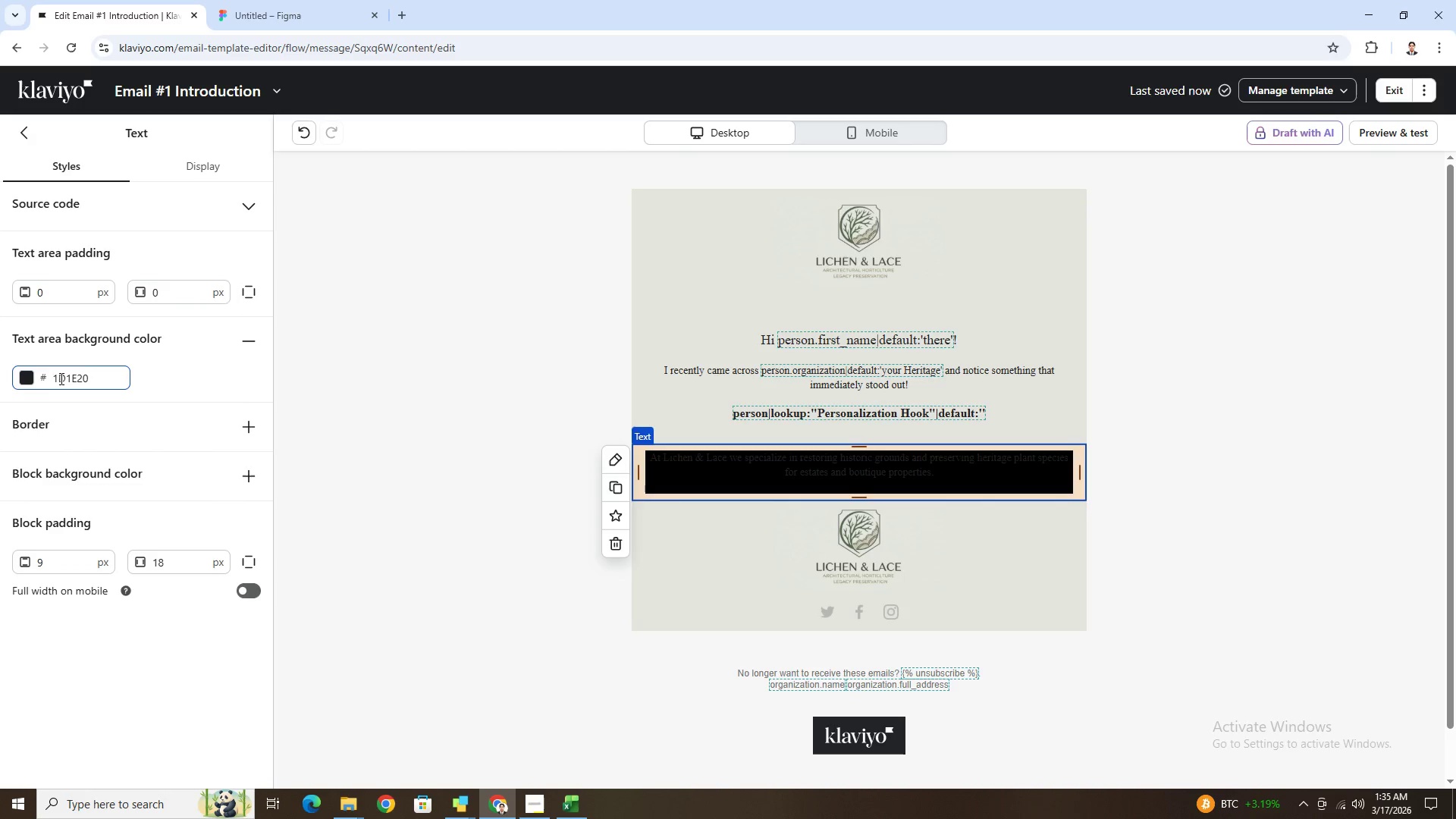 
left_click([25, 378])
 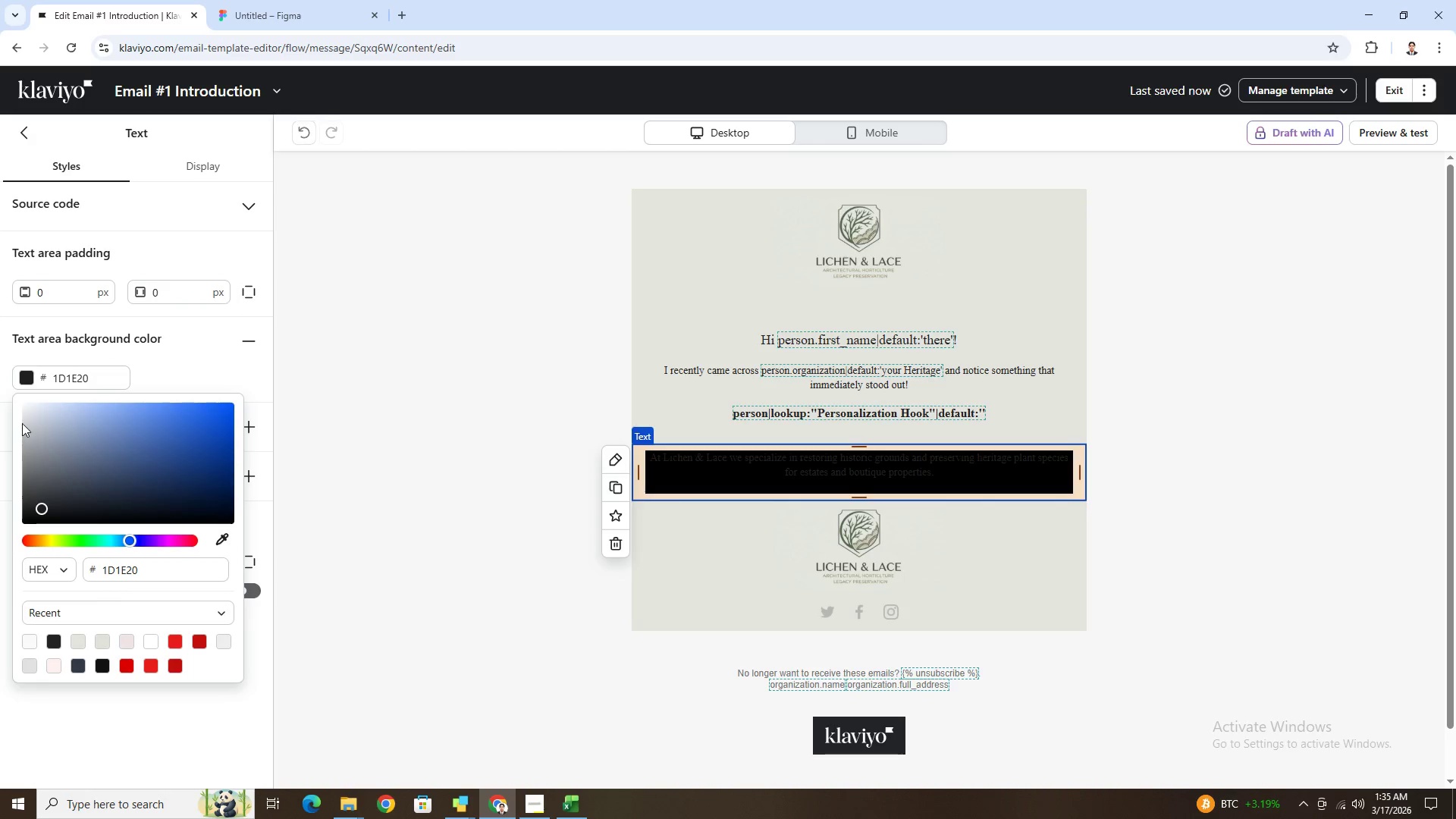 
left_click([26, 410])
 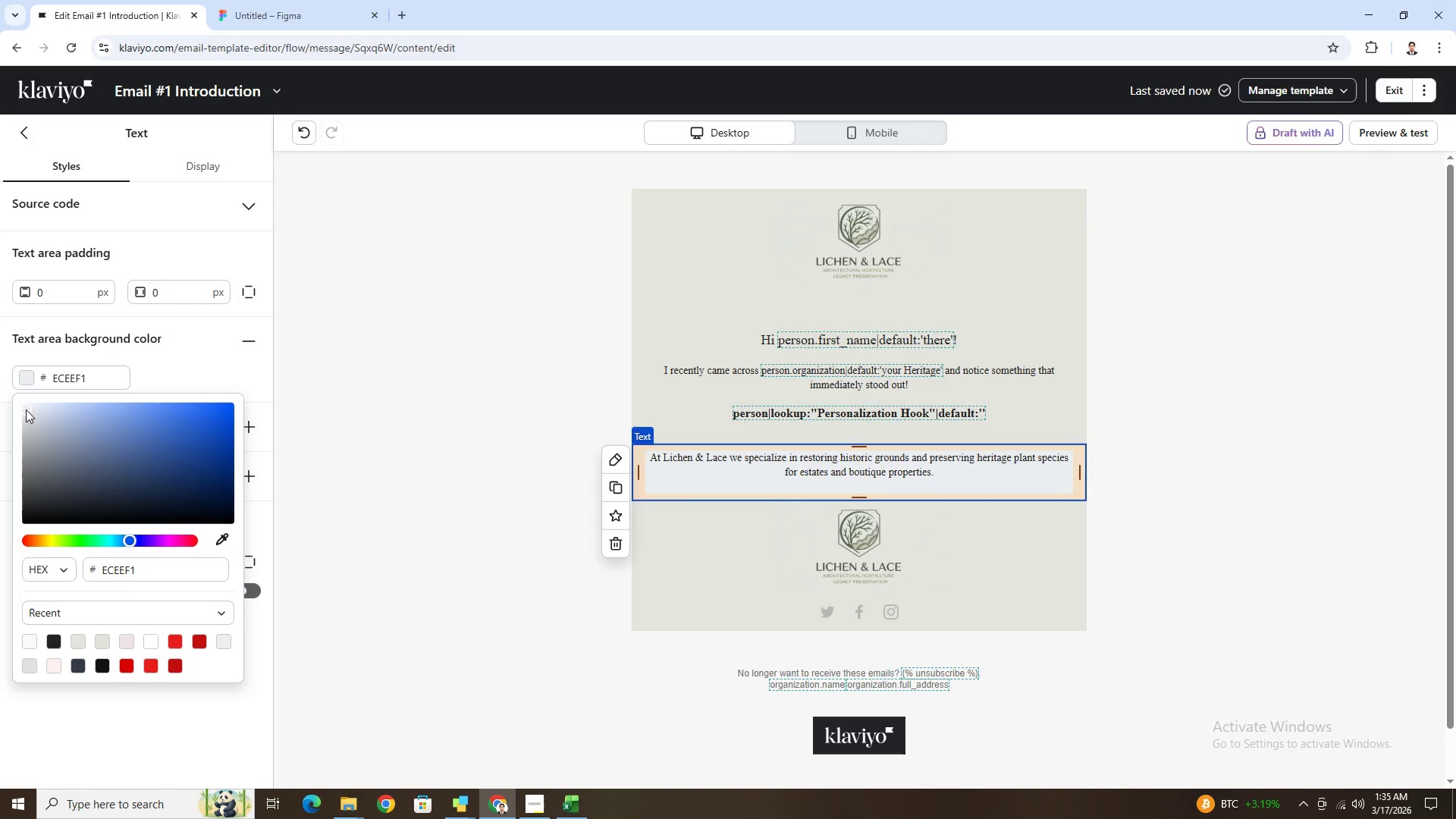 
left_click_drag(start_coordinate=[26, 410], to_coordinate=[20, 393])
 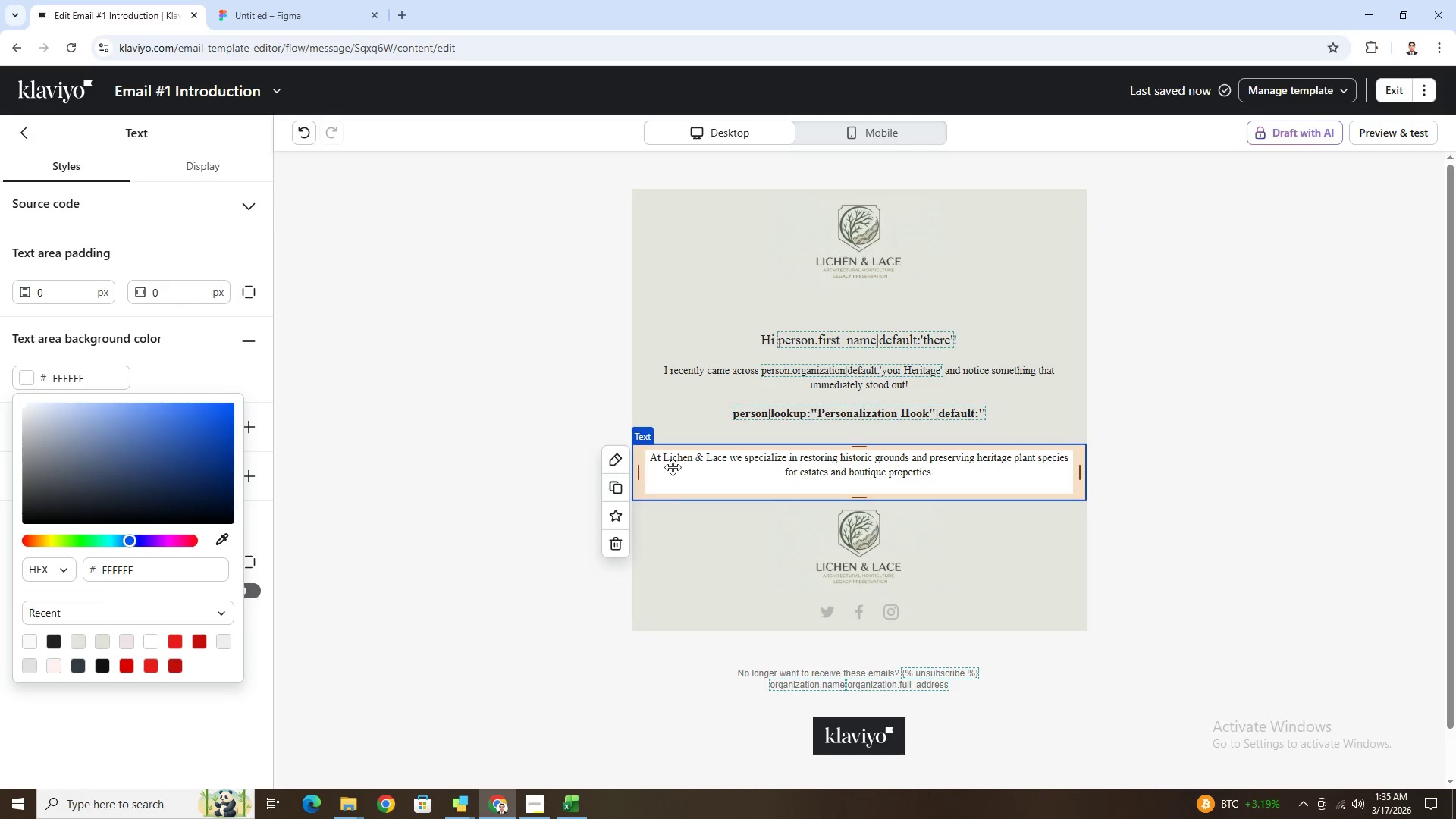 
left_click([689, 454])
 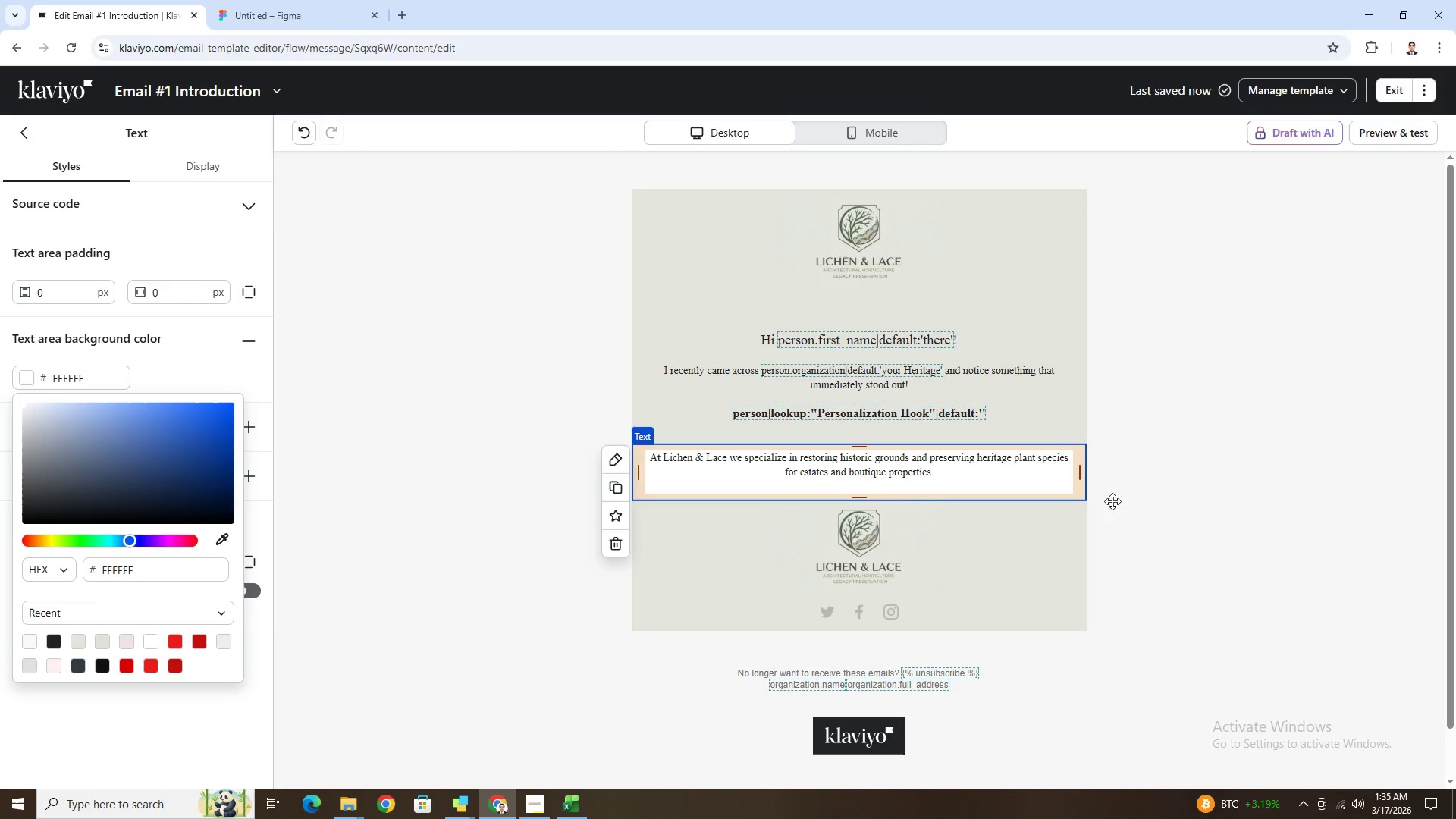 
left_click([1212, 511])
 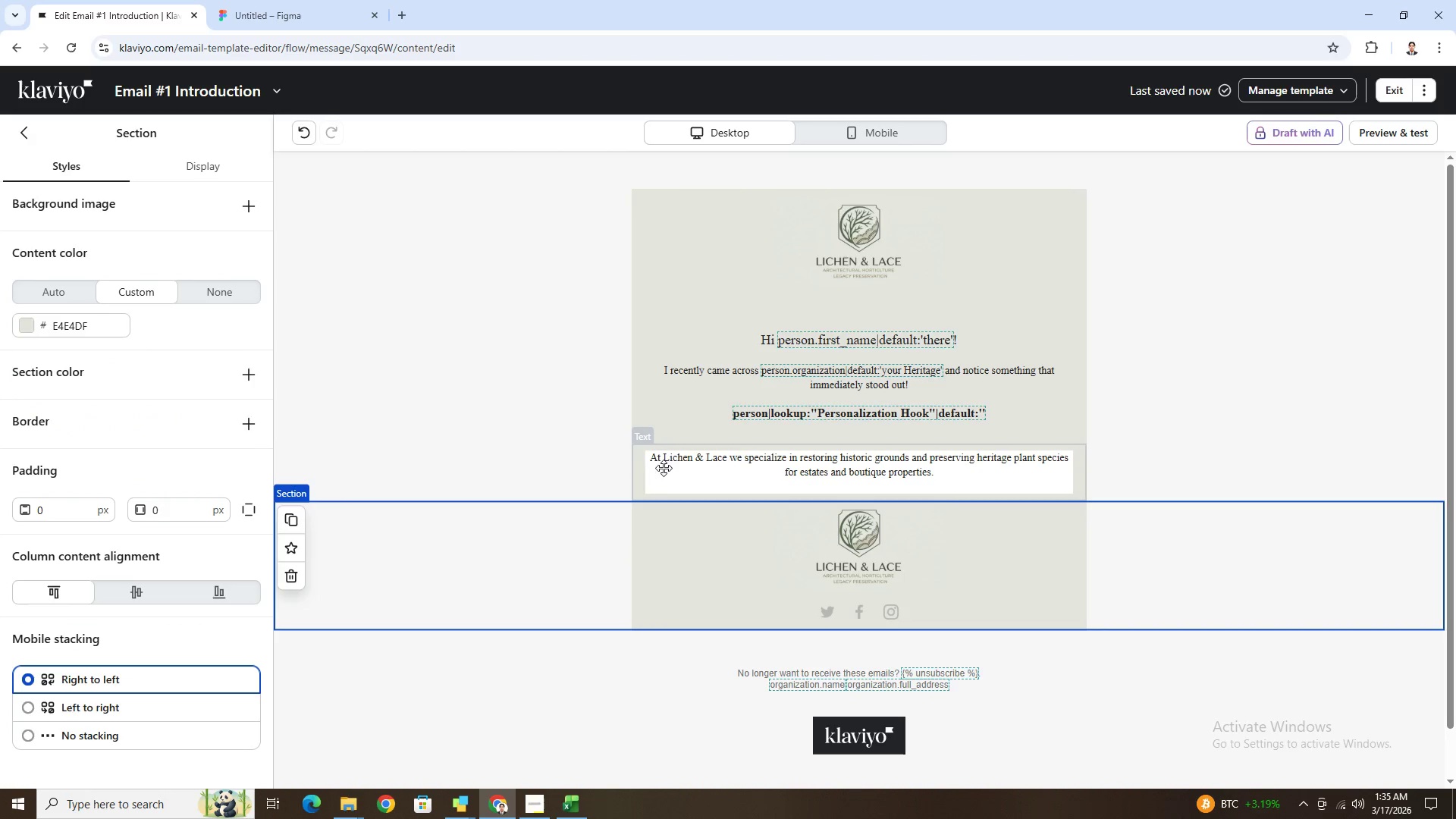 
double_click([690, 461])
 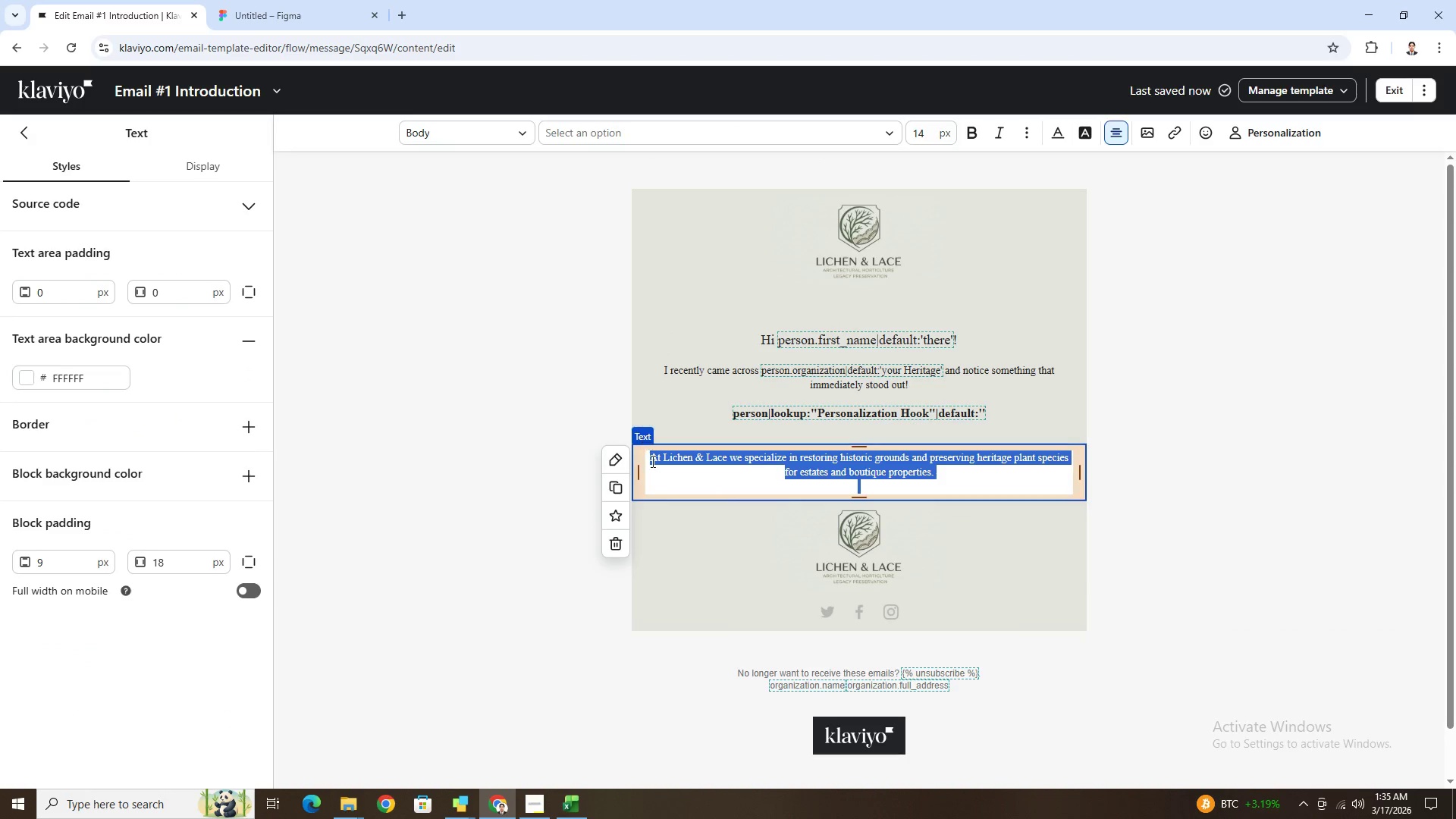 
left_click([651, 461])
 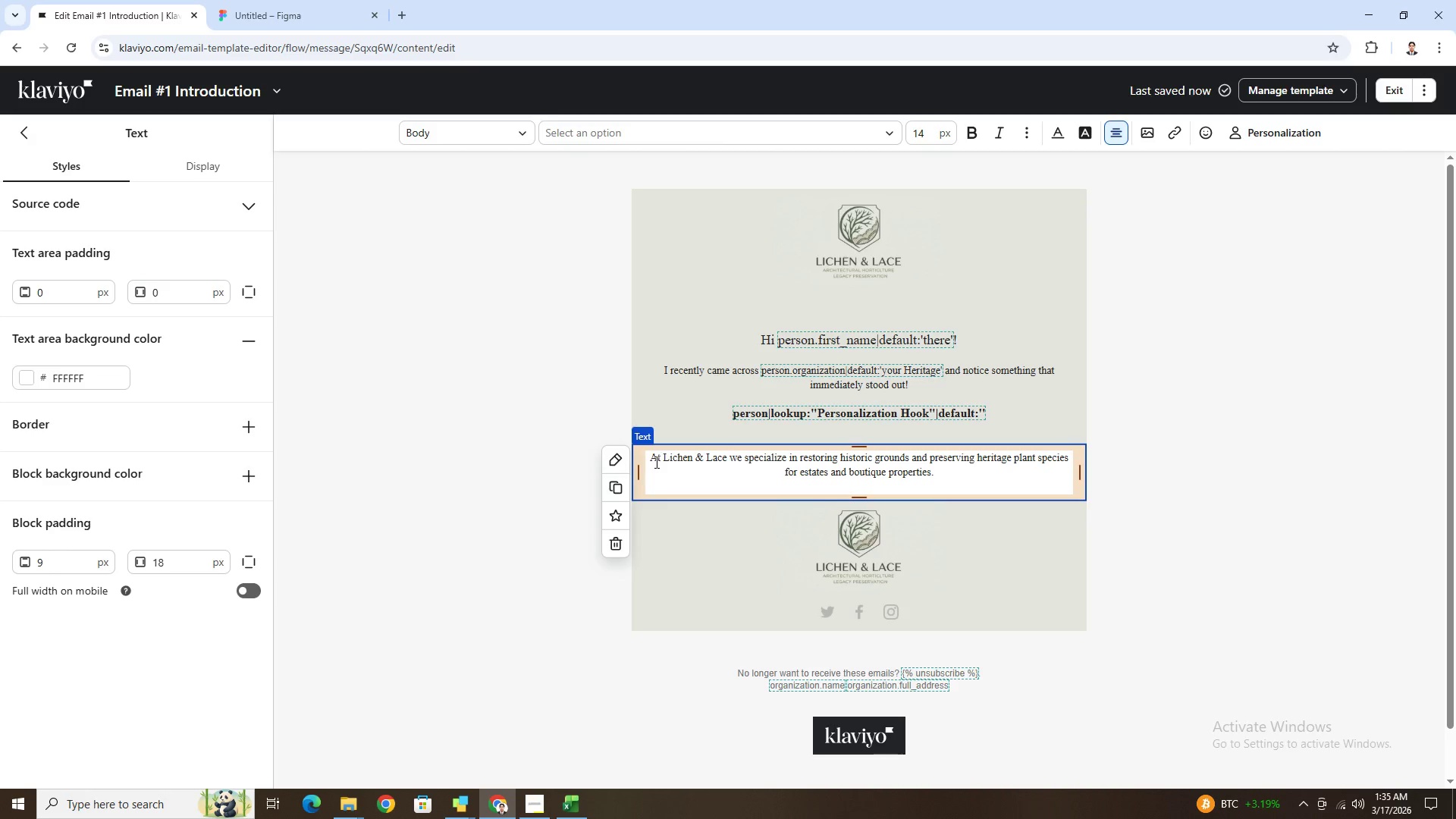 
key(Enter)
 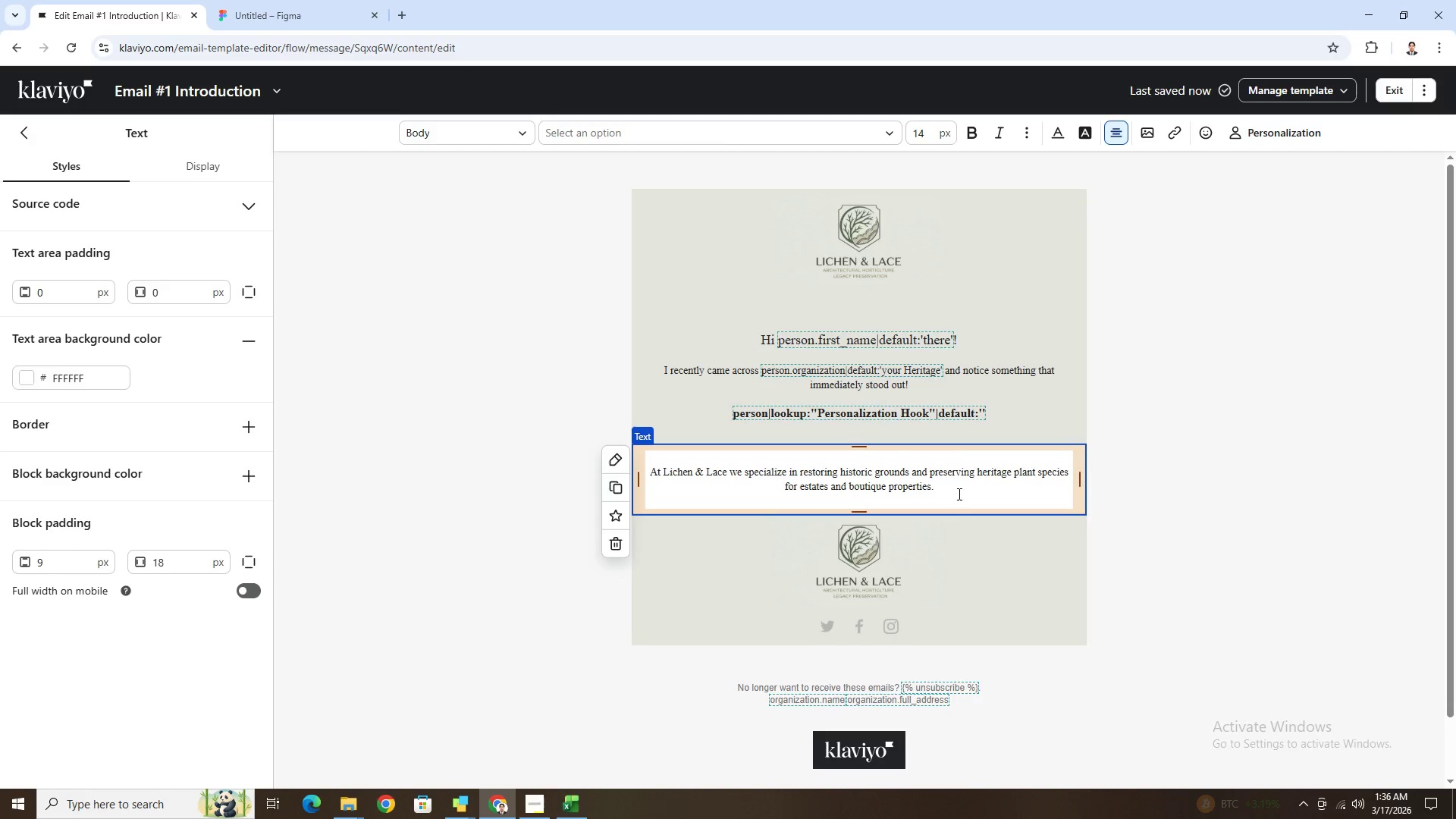 
left_click([970, 491])
 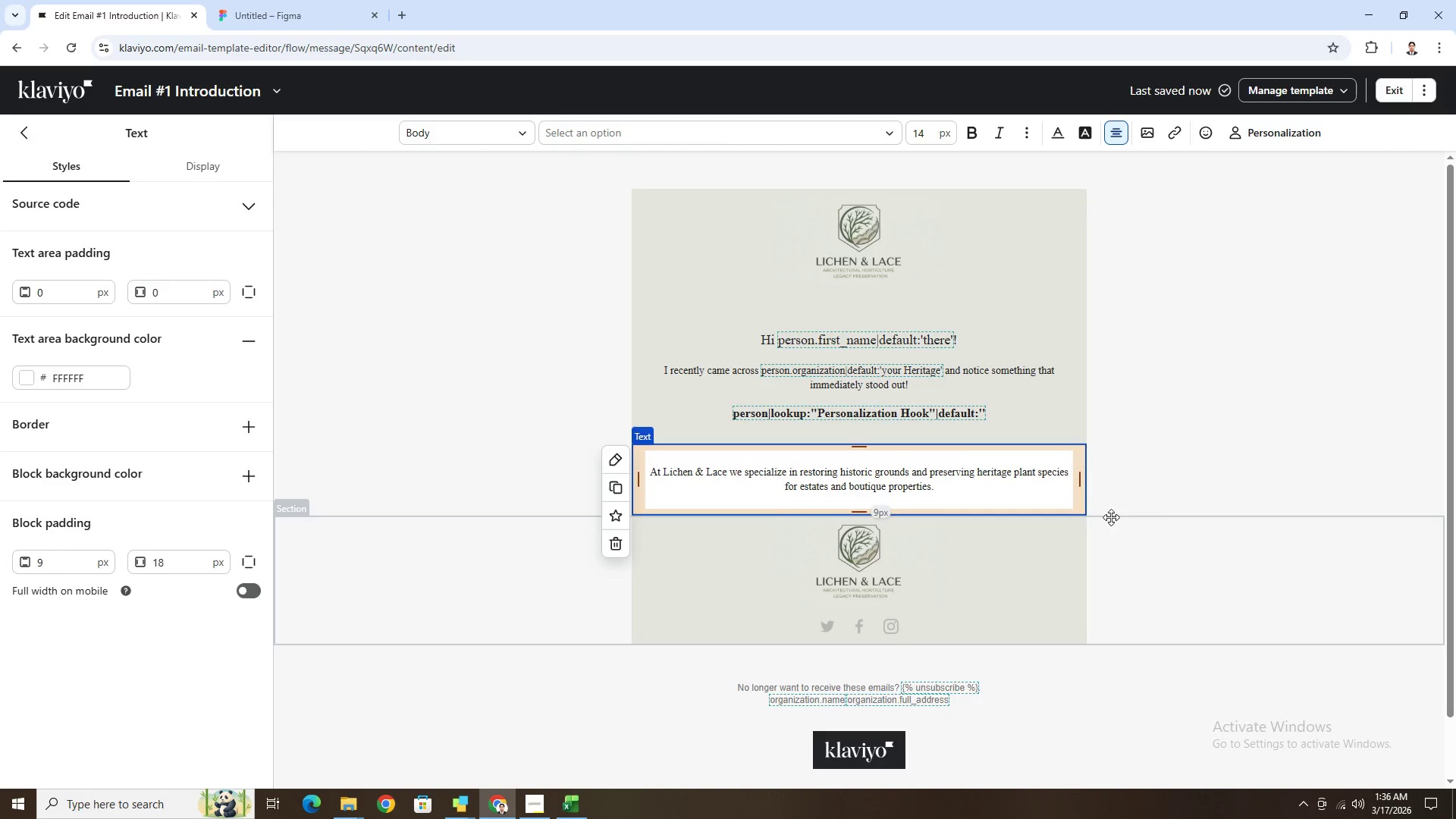 
left_click([1199, 538])
 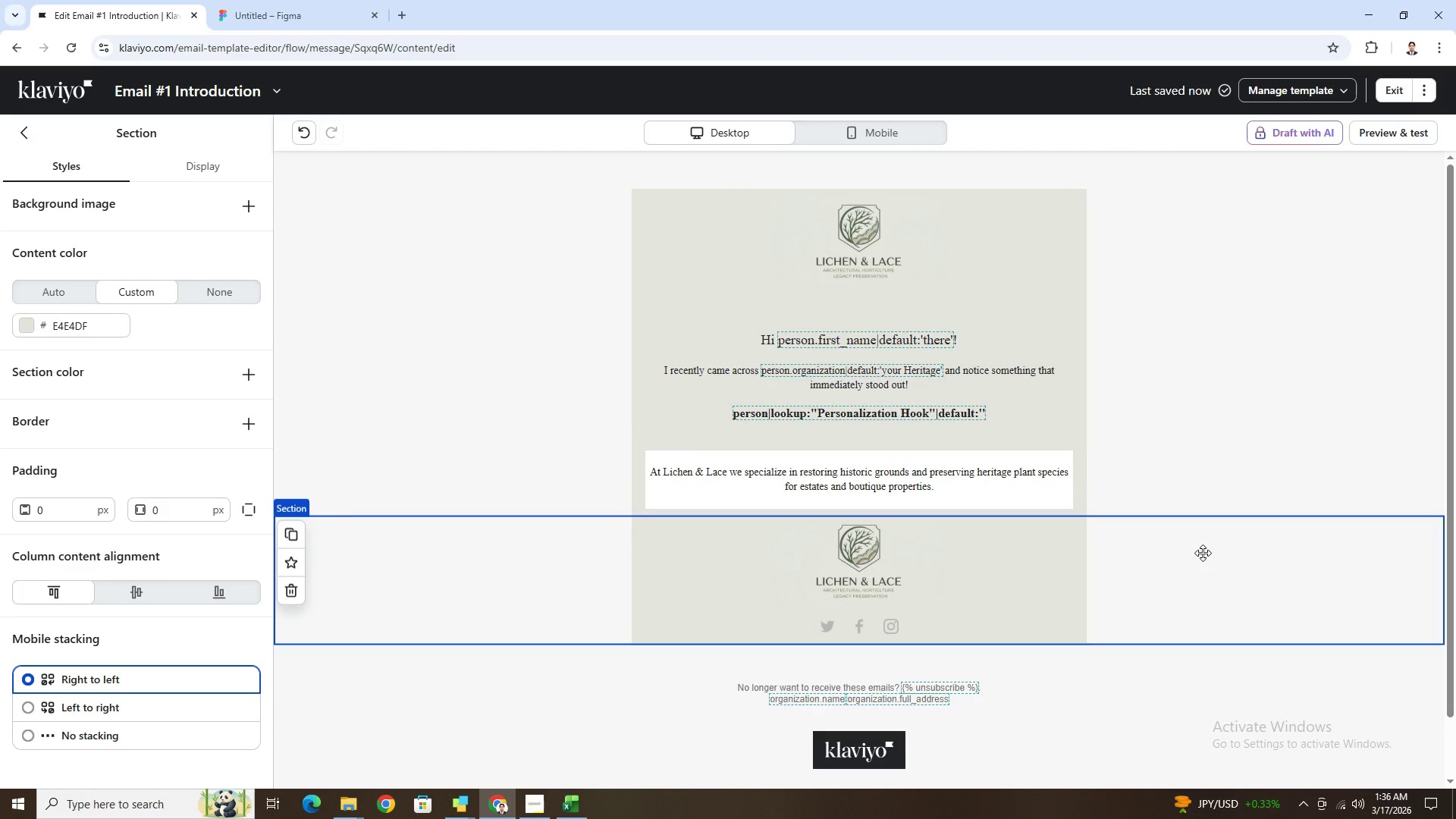 
wait(5.94)
 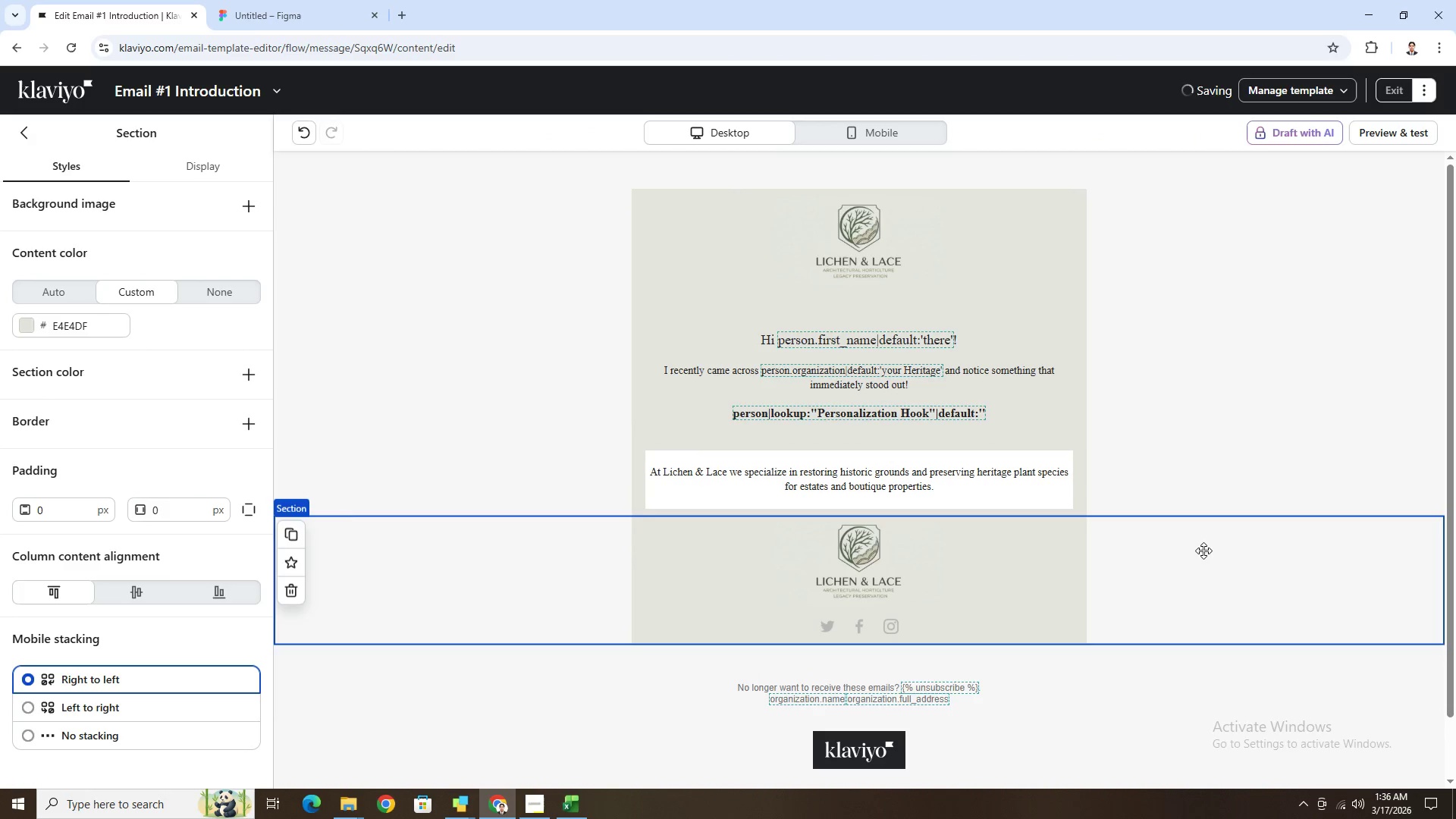 
left_click([864, 132])
 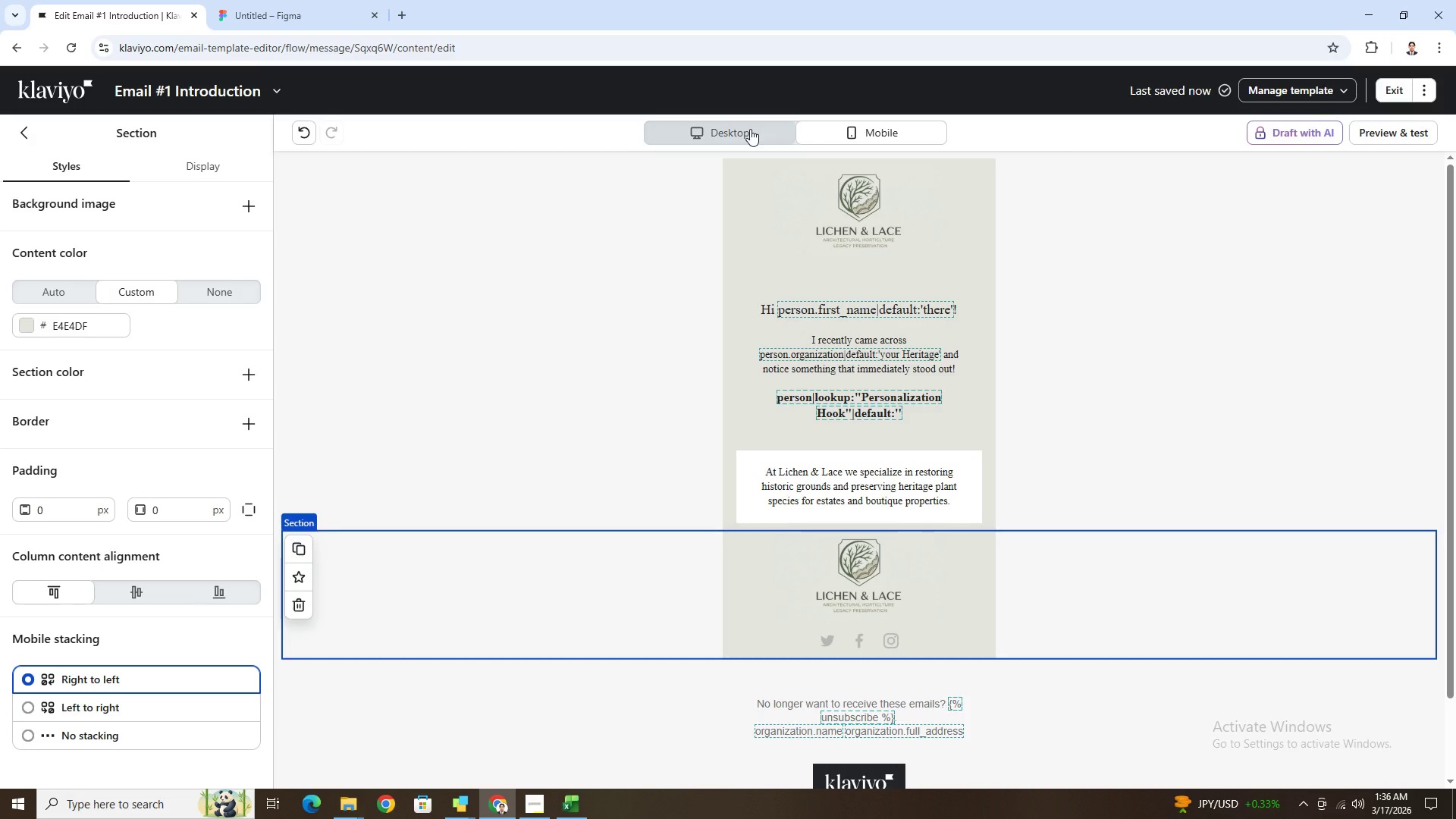 
left_click([750, 129])
 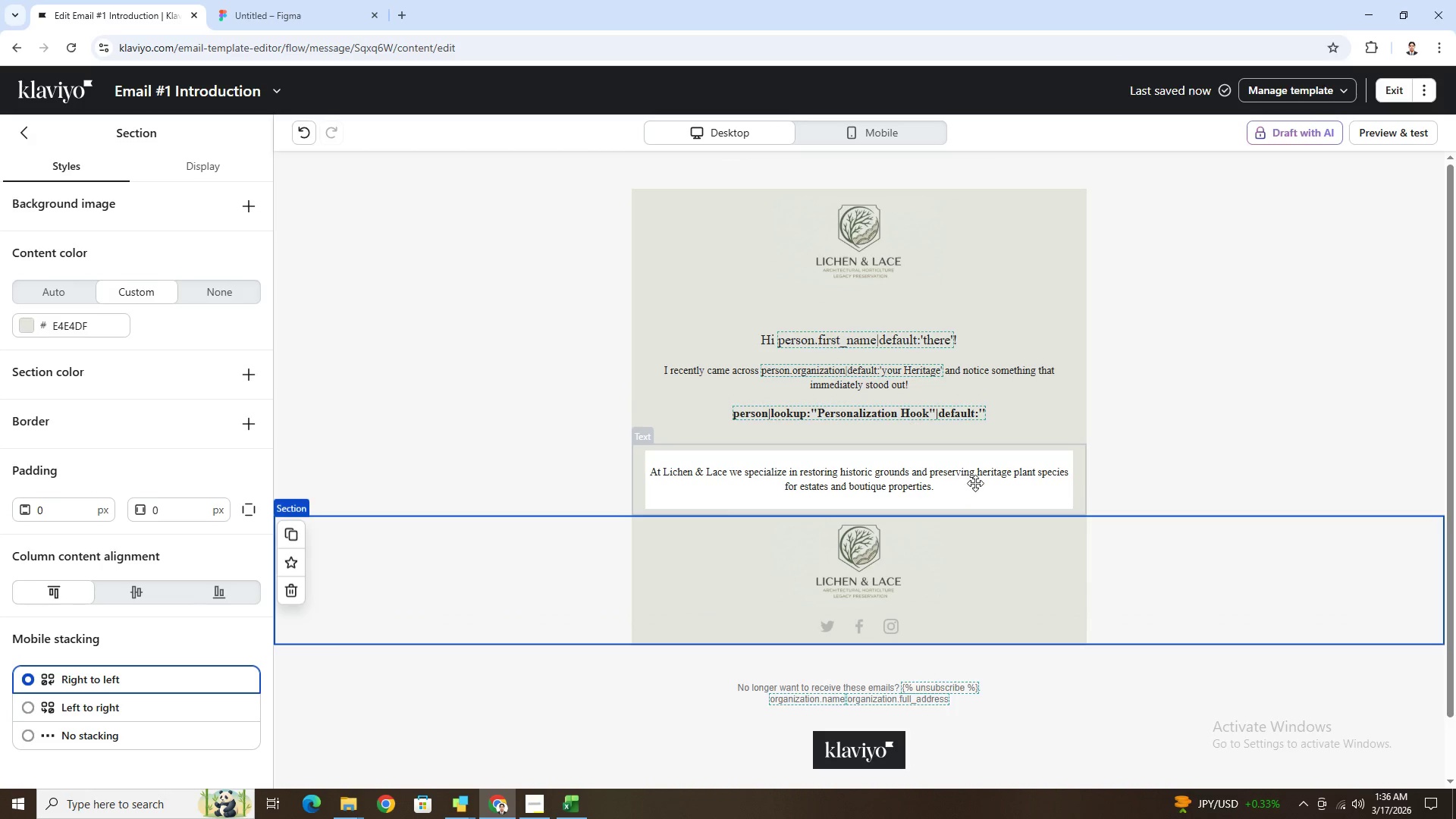 
wait(7.05)
 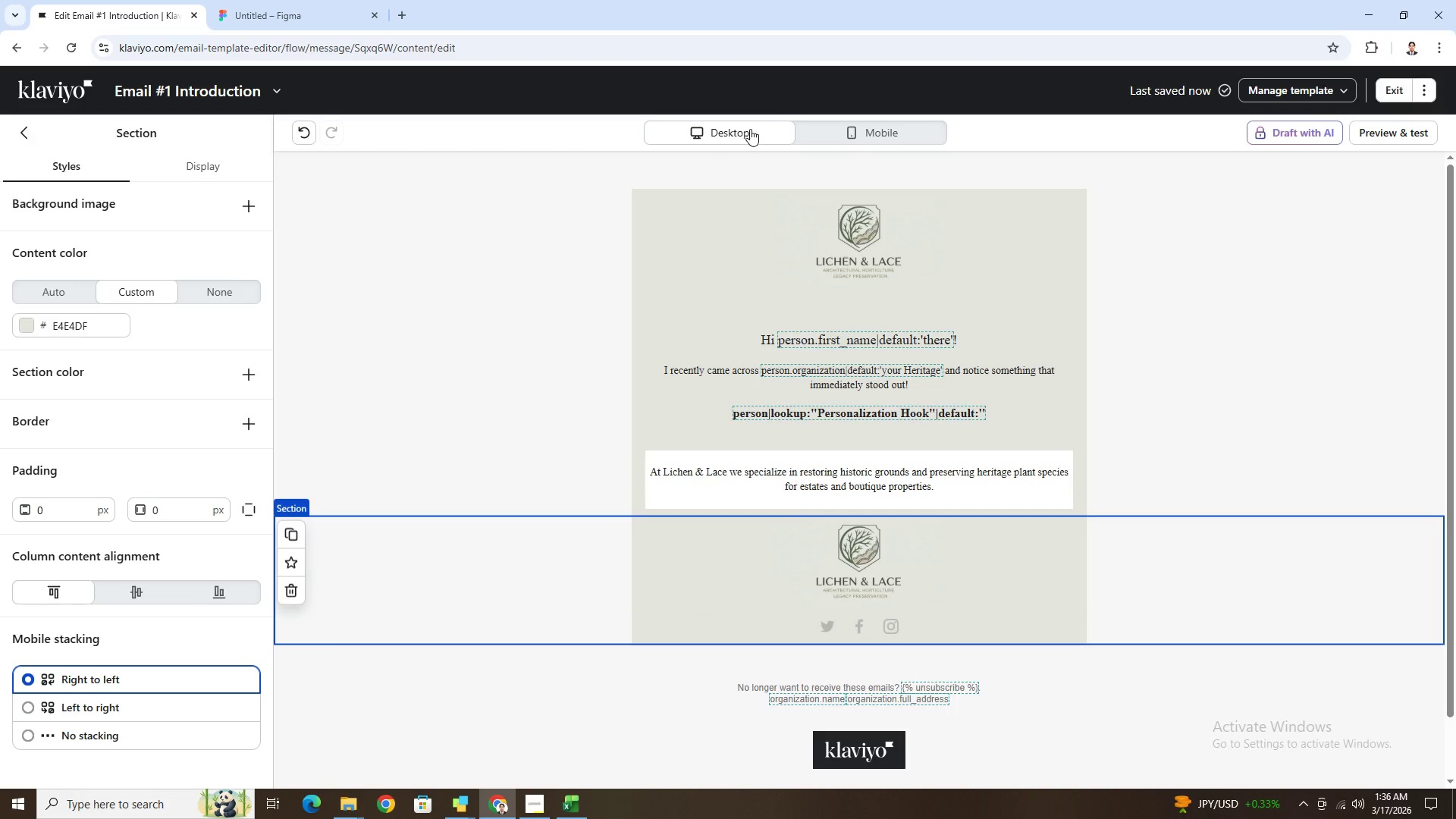 
double_click([976, 485])
 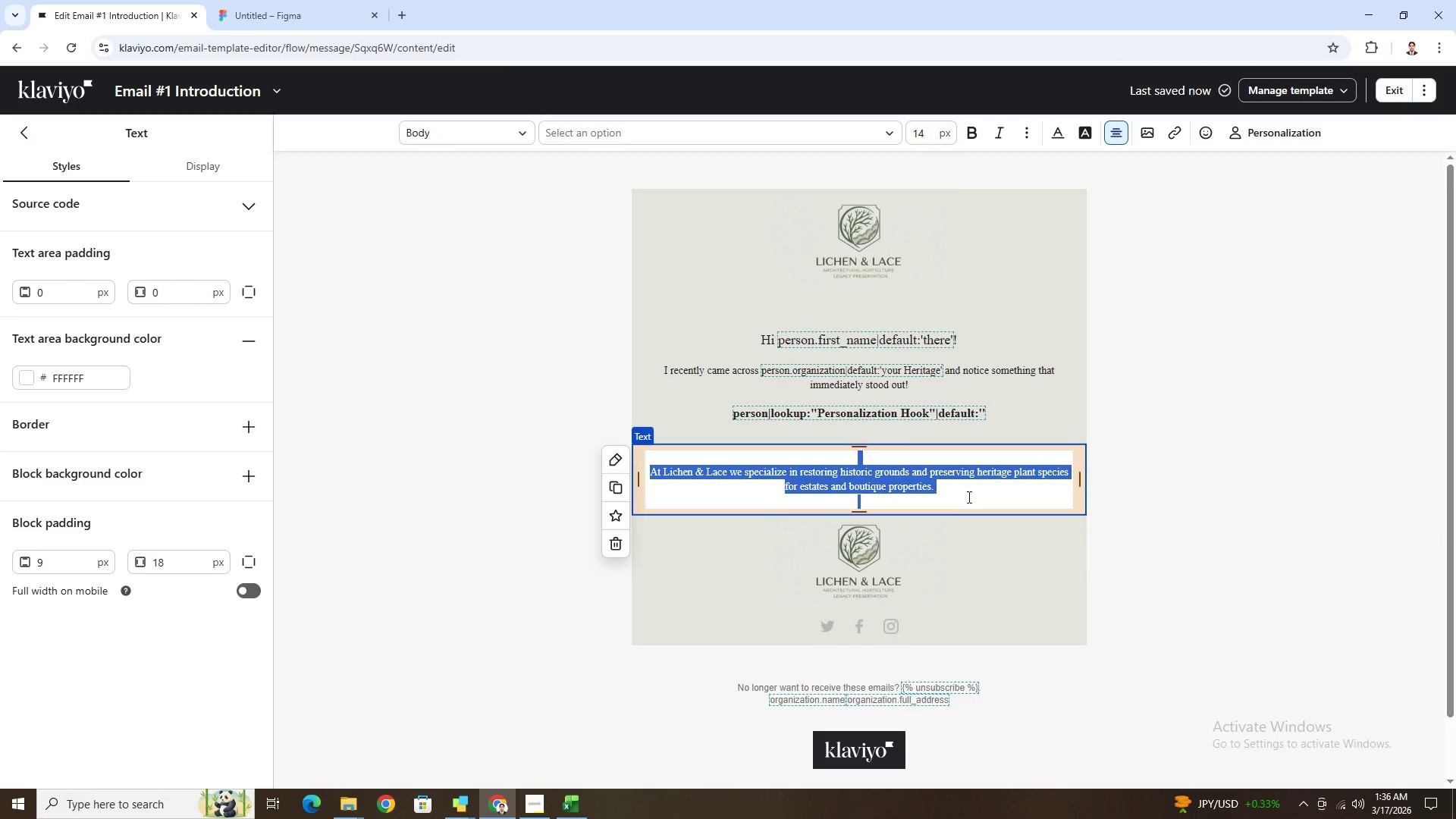 
left_click([968, 491])
 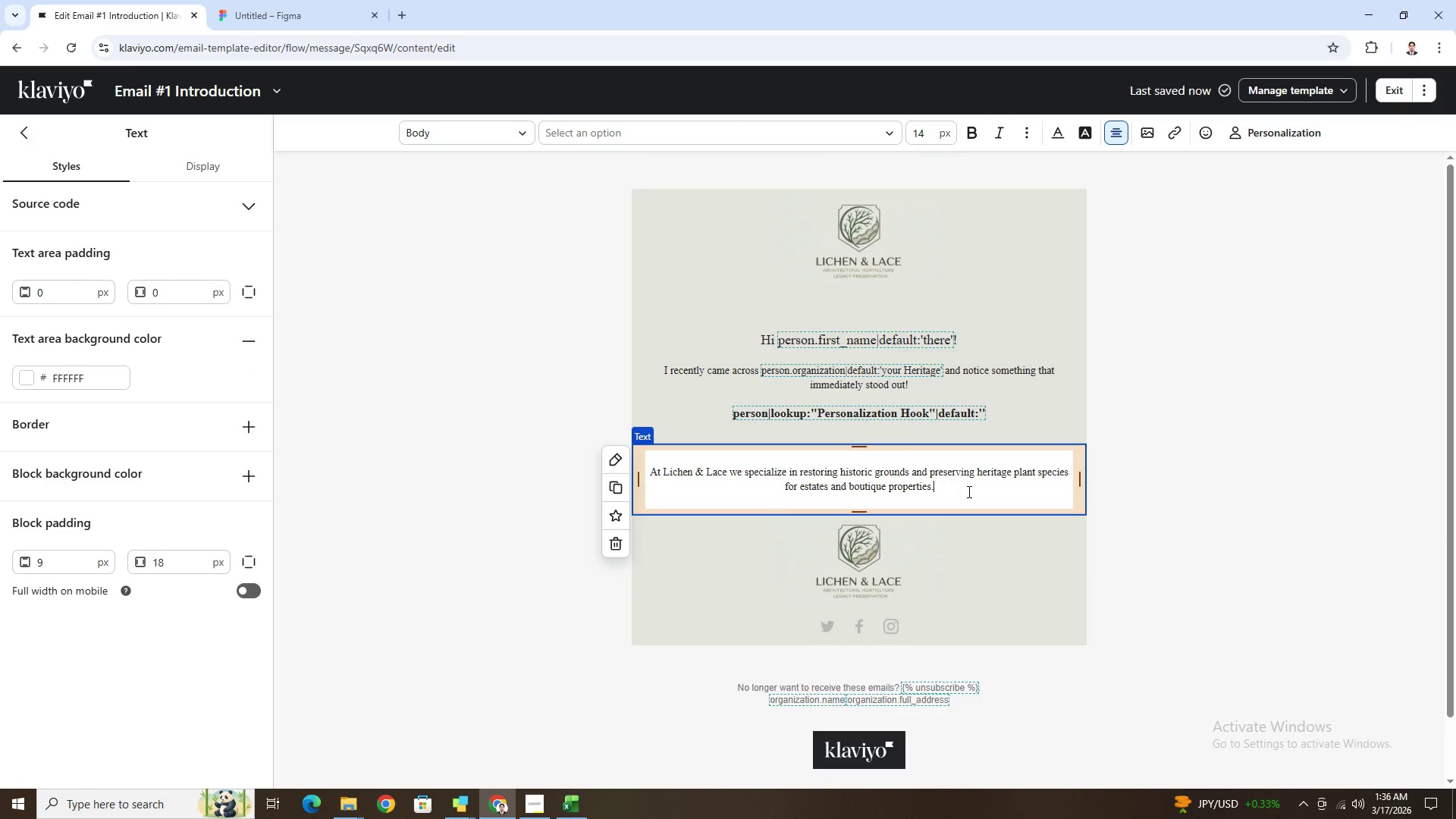 
key(Enter)
 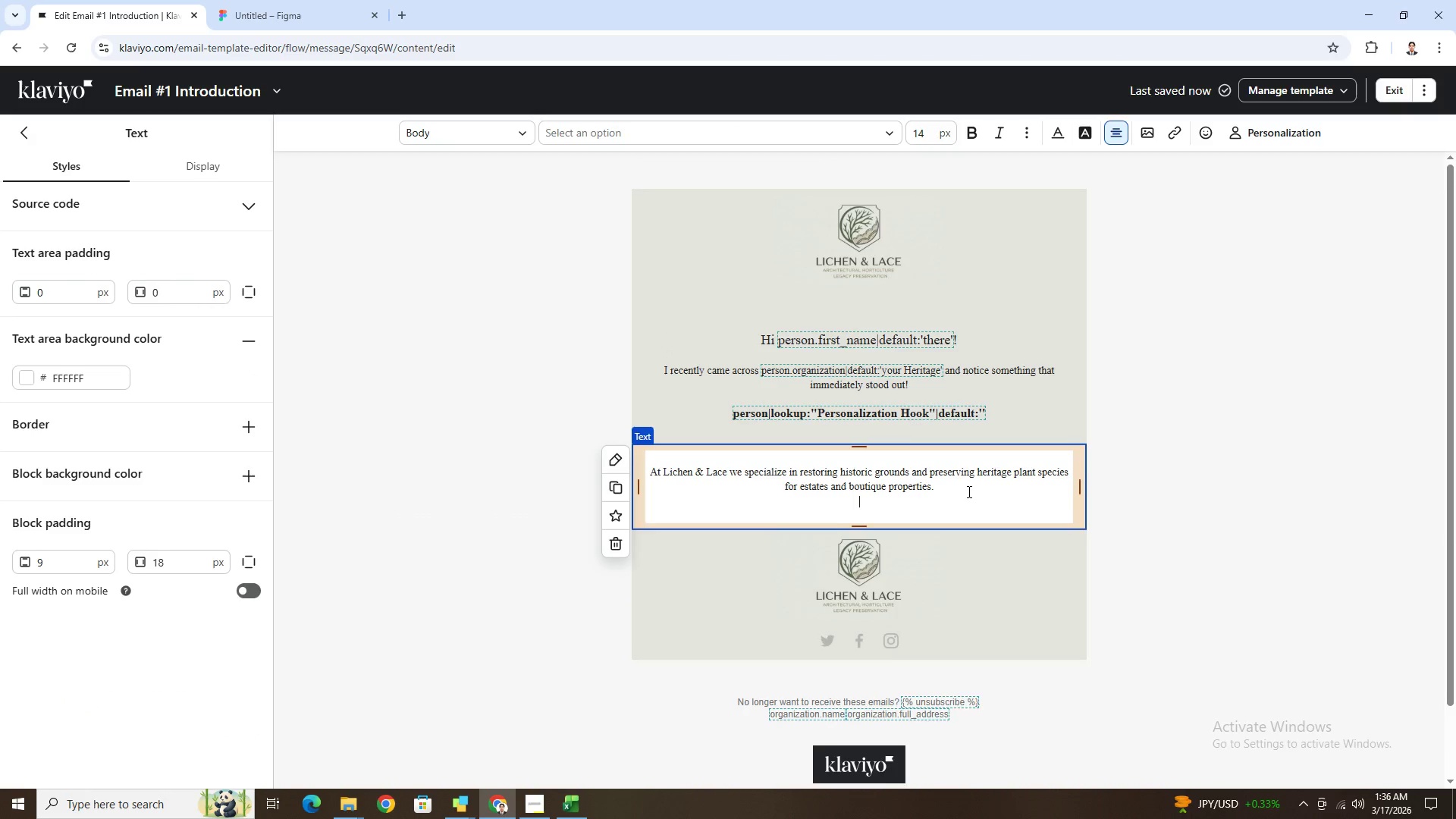 
key(Enter)
 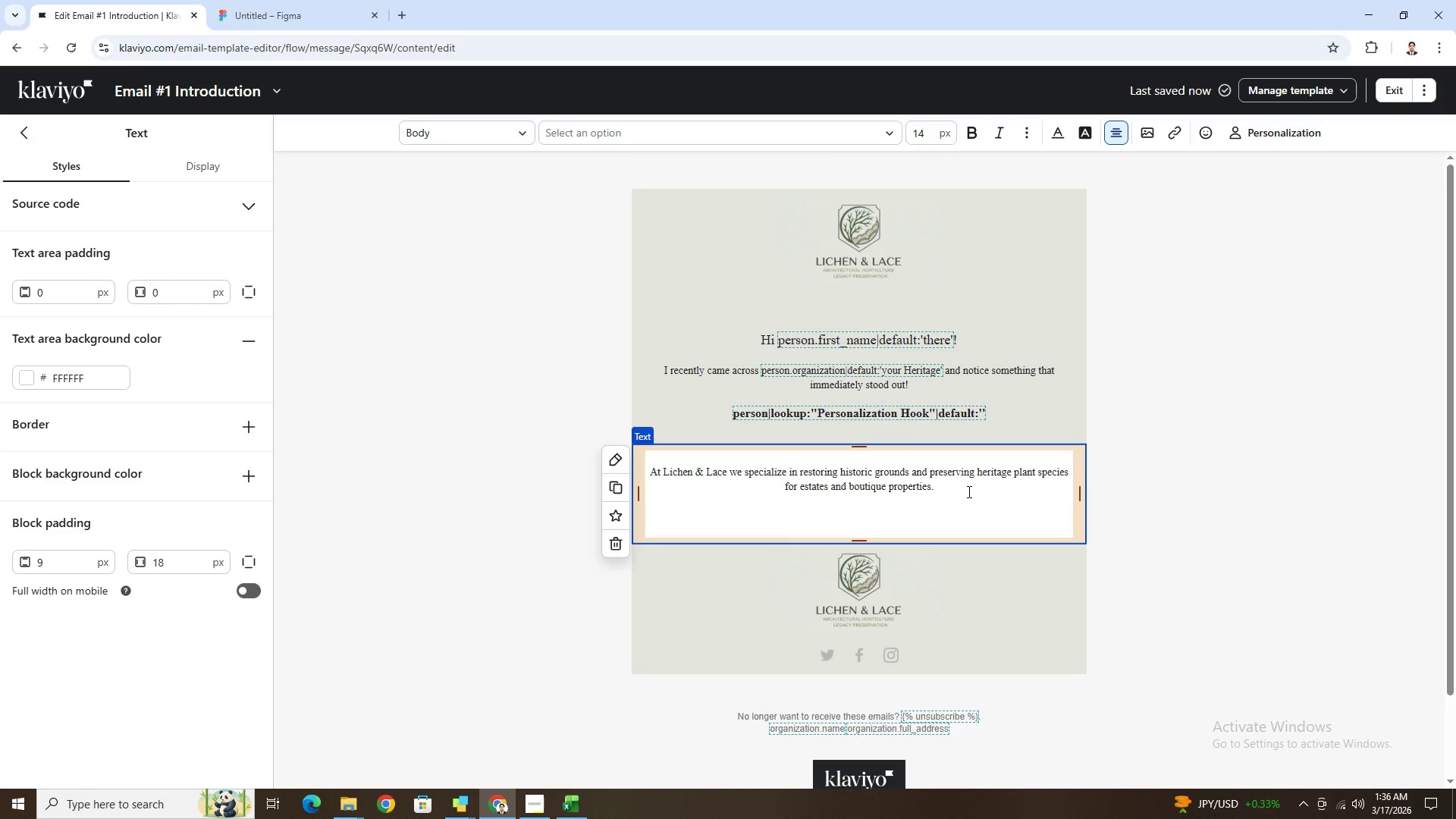 
type(Ratha)
key(Backspace)
type(er than standard landscaping, we focus in ae)
key(Backspace)
type(rc)
key(Backspace)
key(Backspace)
key(Backspace)
key(Backspace)
key(Backspace)
key(Backspace)
type(on architectural horticulture)
 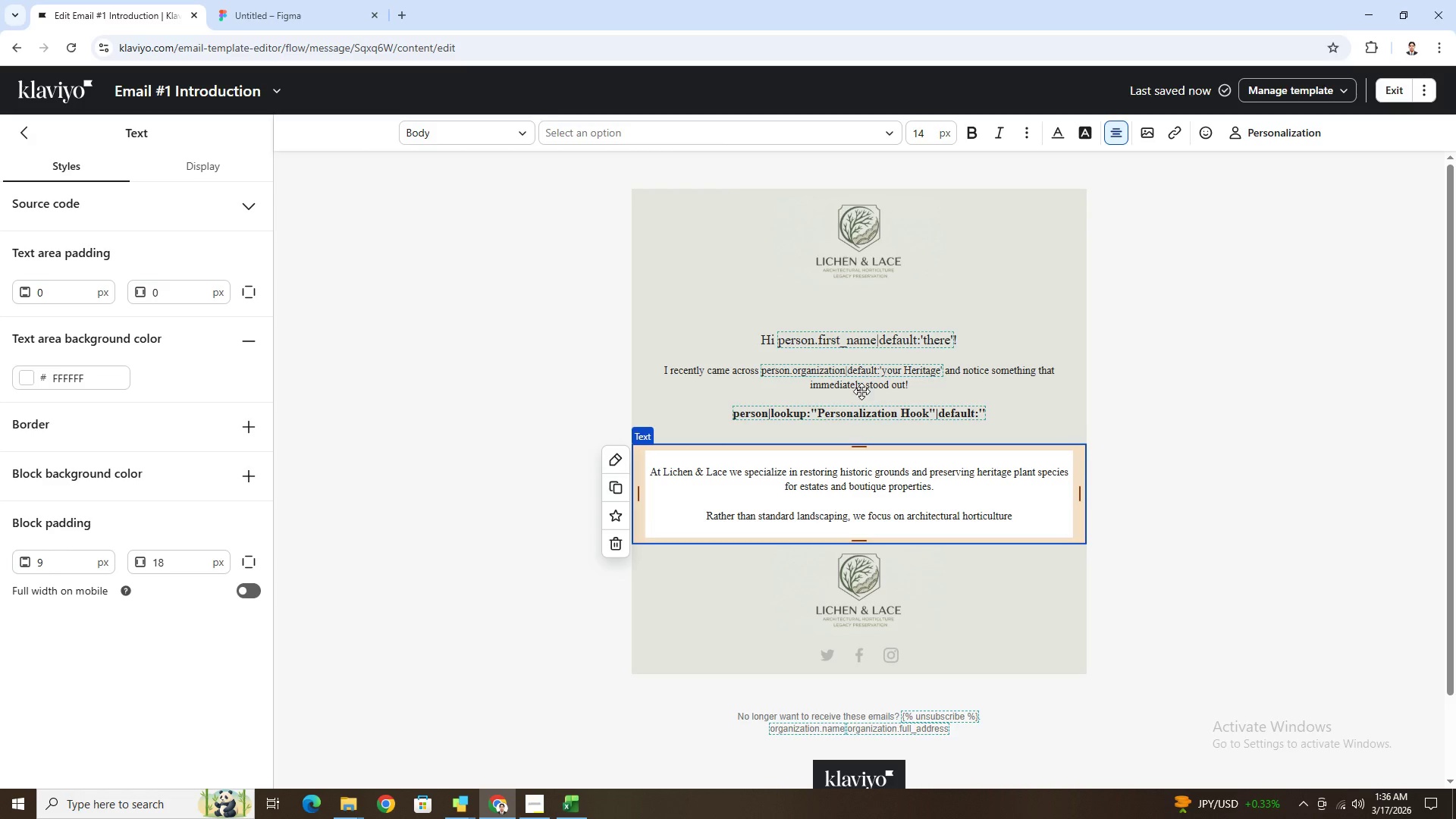 
left_click([403, 21])
 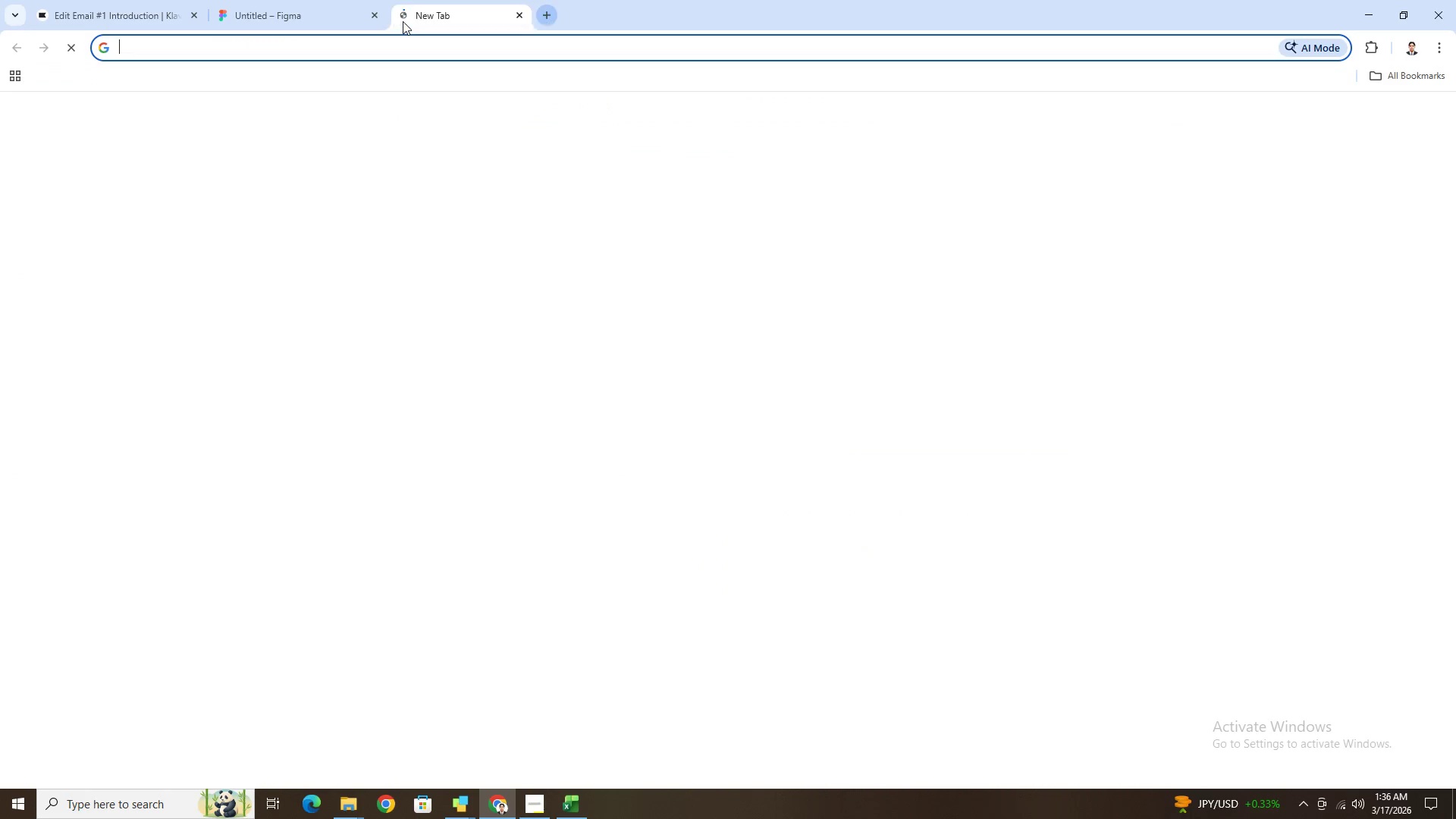 
type(em dash)
 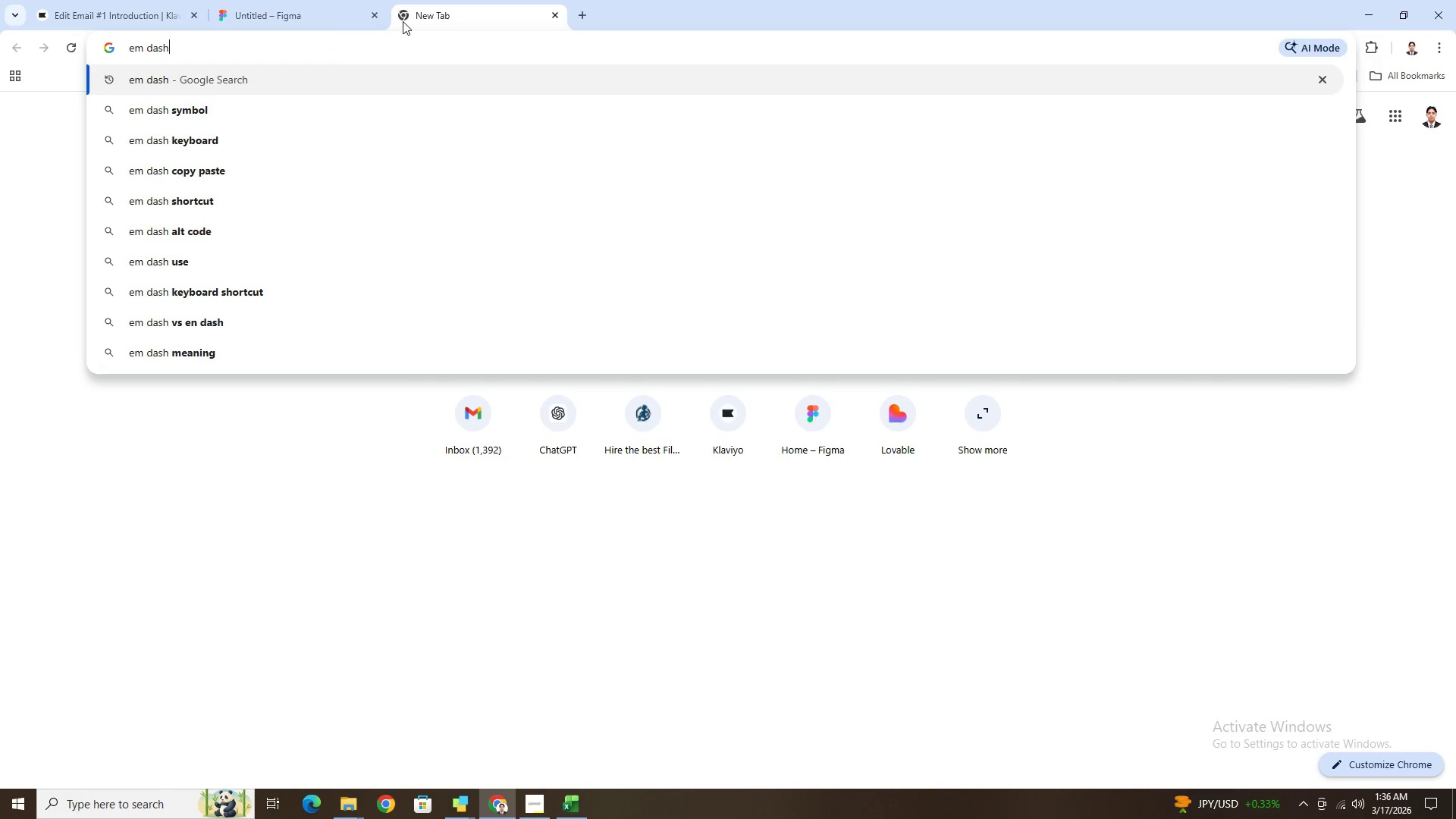 
key(Enter)
 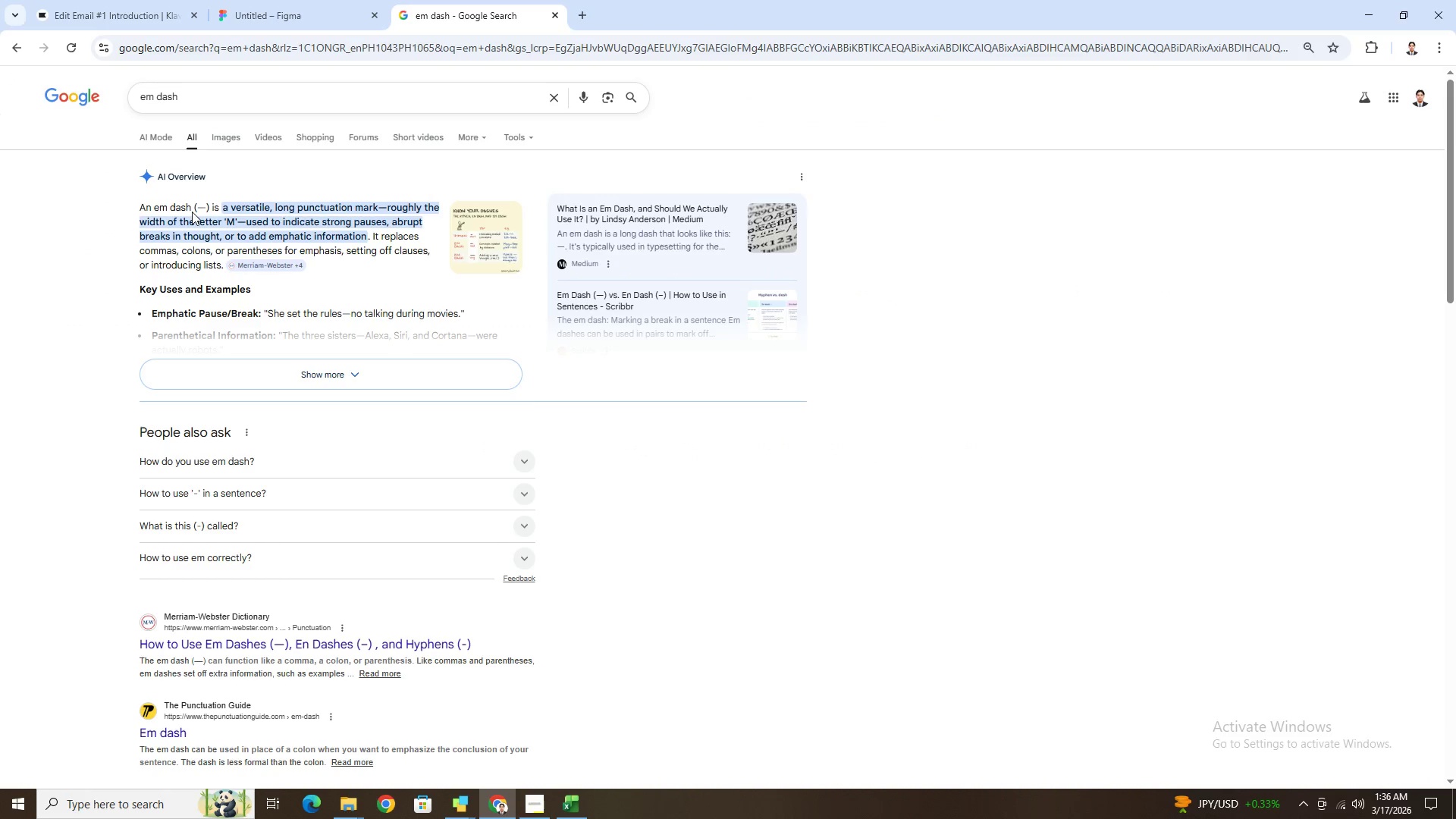 
left_click_drag(start_coordinate=[196, 209], to_coordinate=[206, 209])
 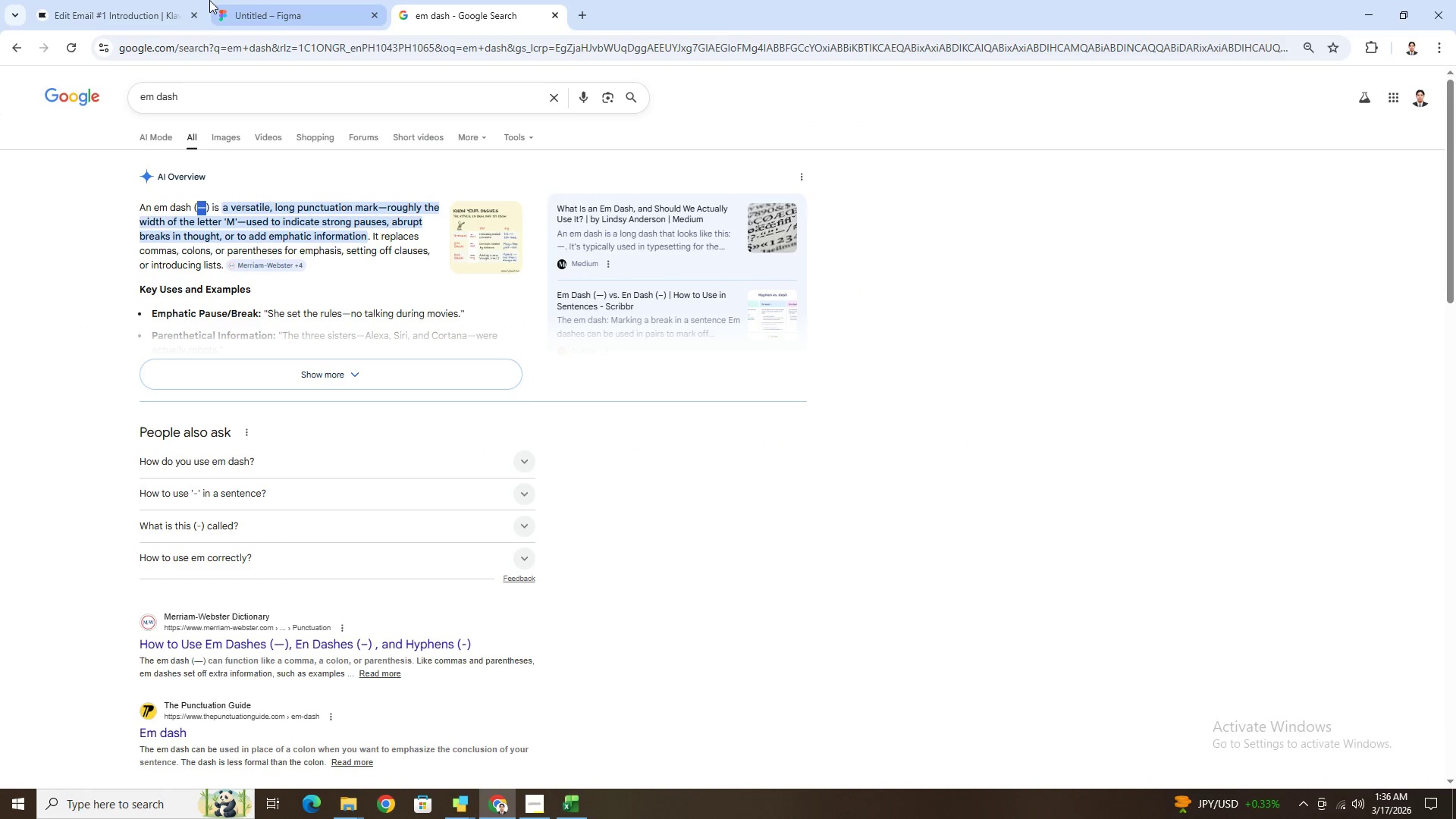 
key(Control+ControlLeft)
 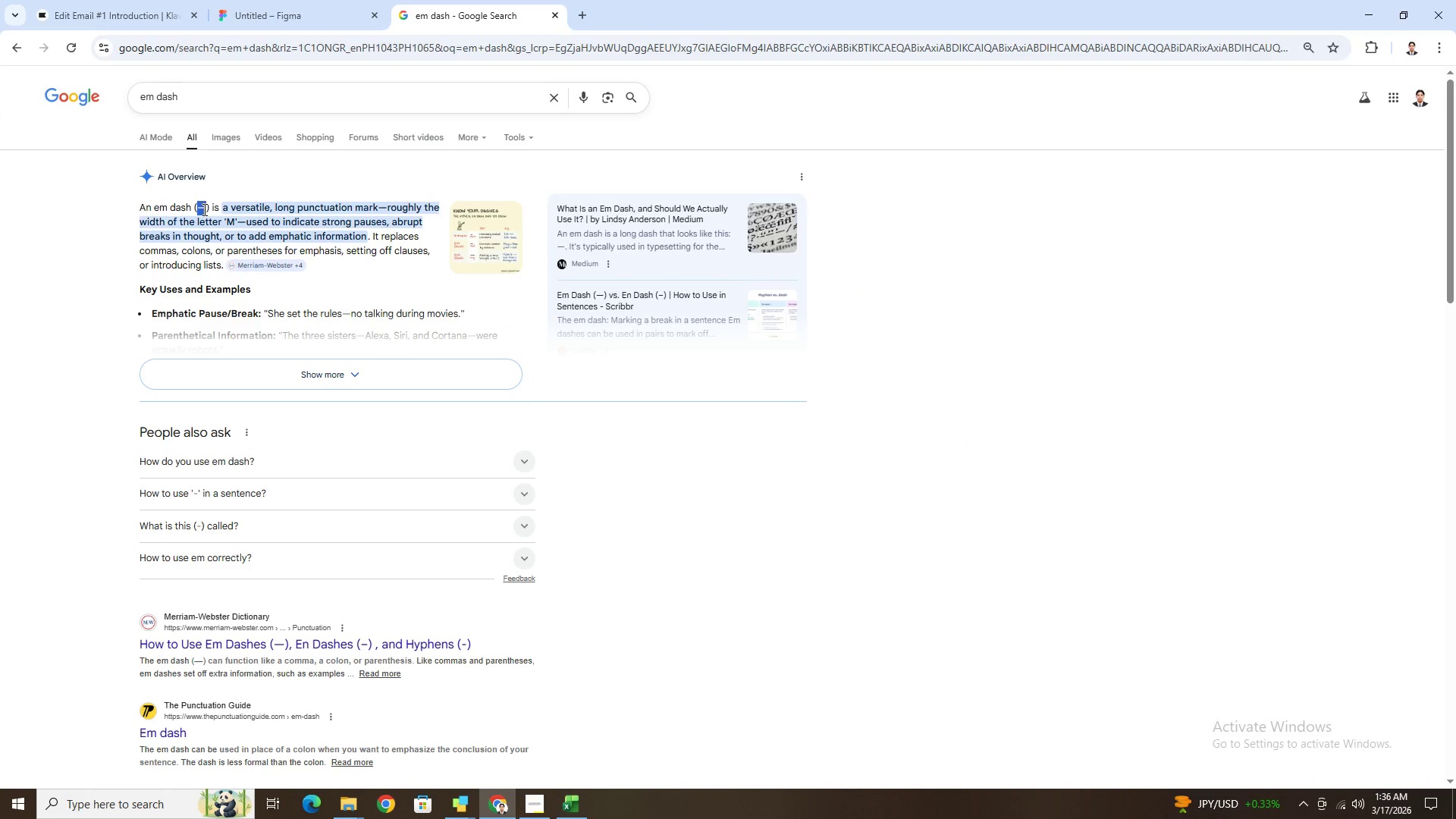 
key(Control+C)
 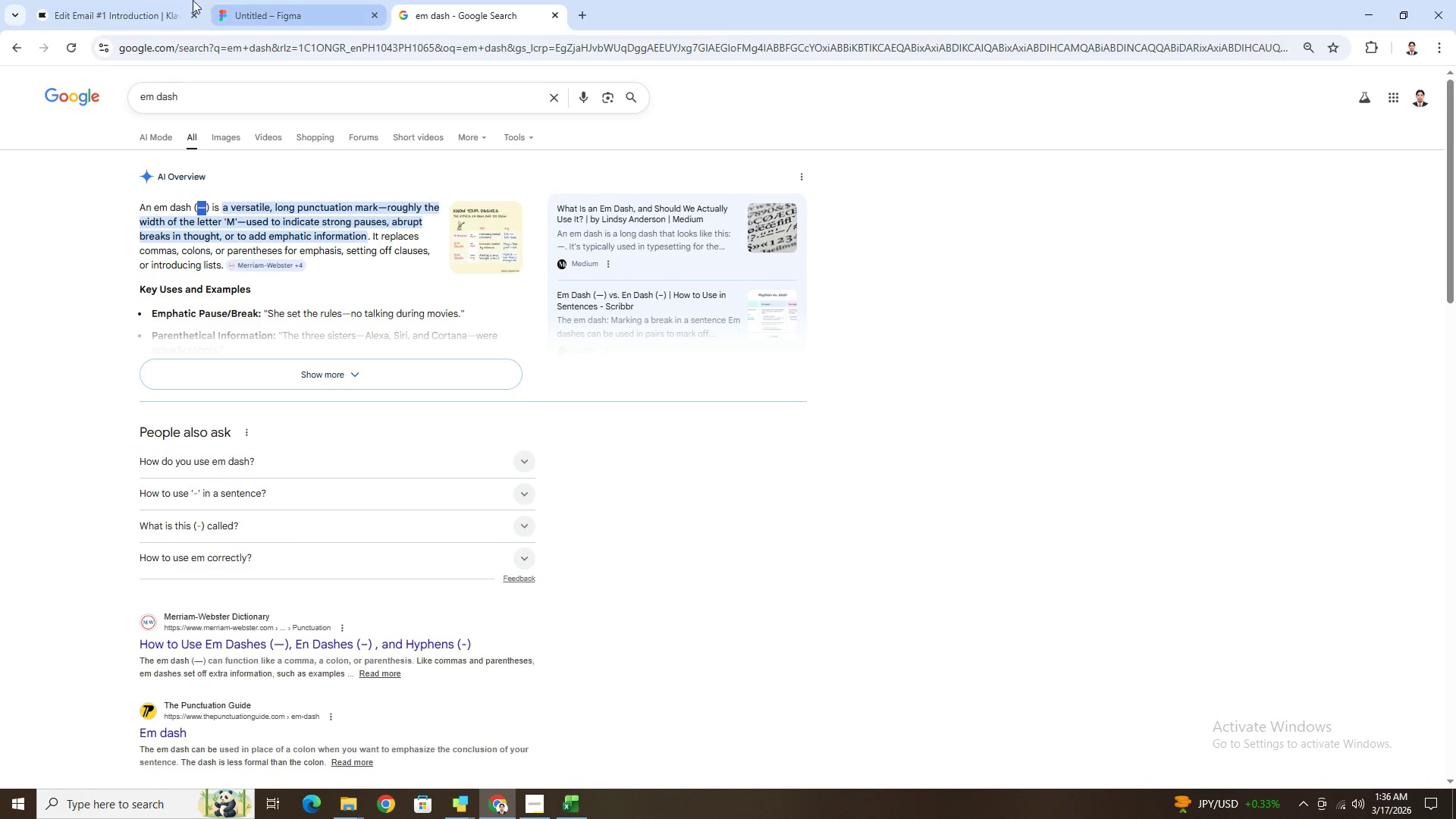 
left_click([144, 0])
 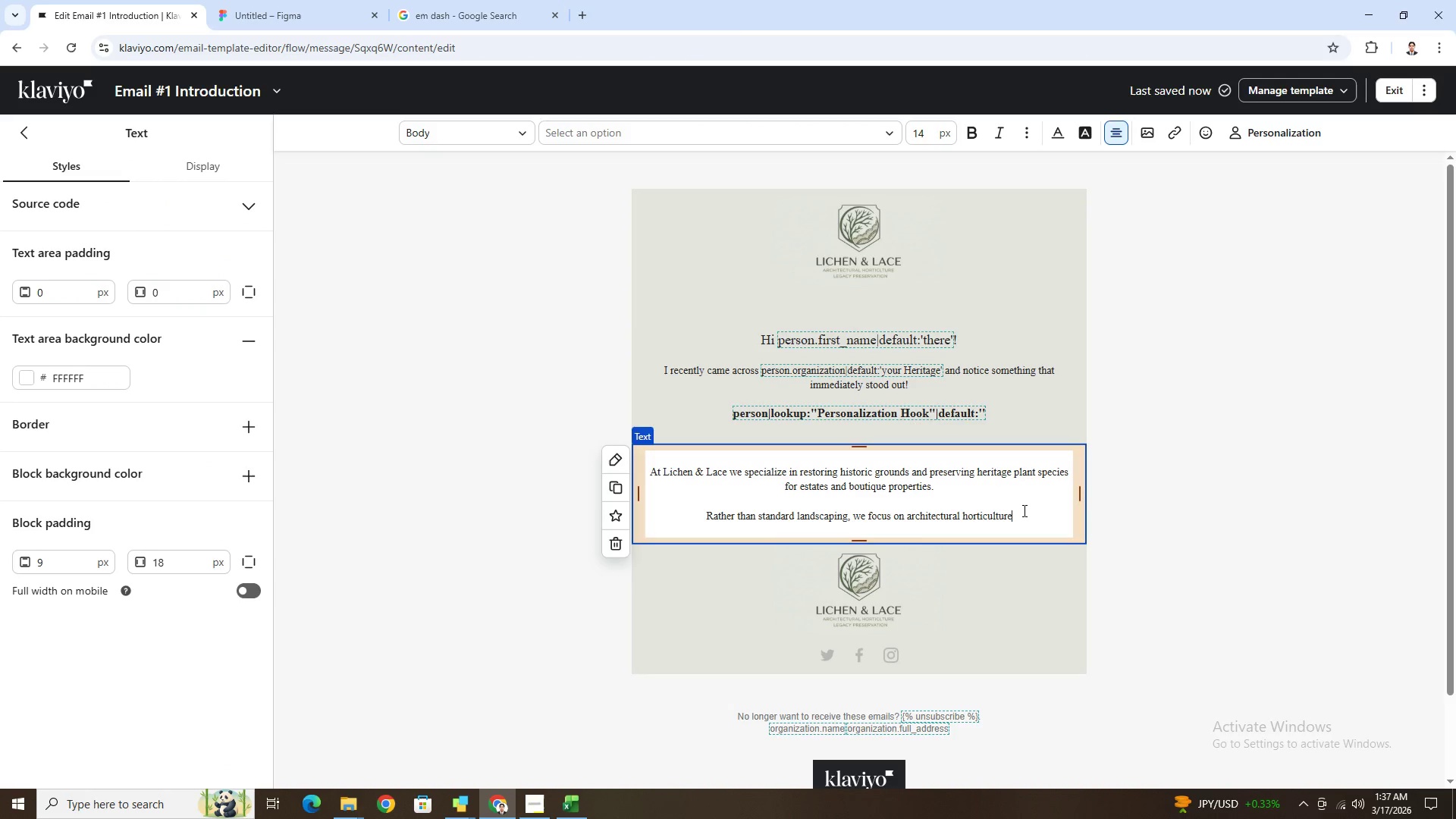 
key(Space)
 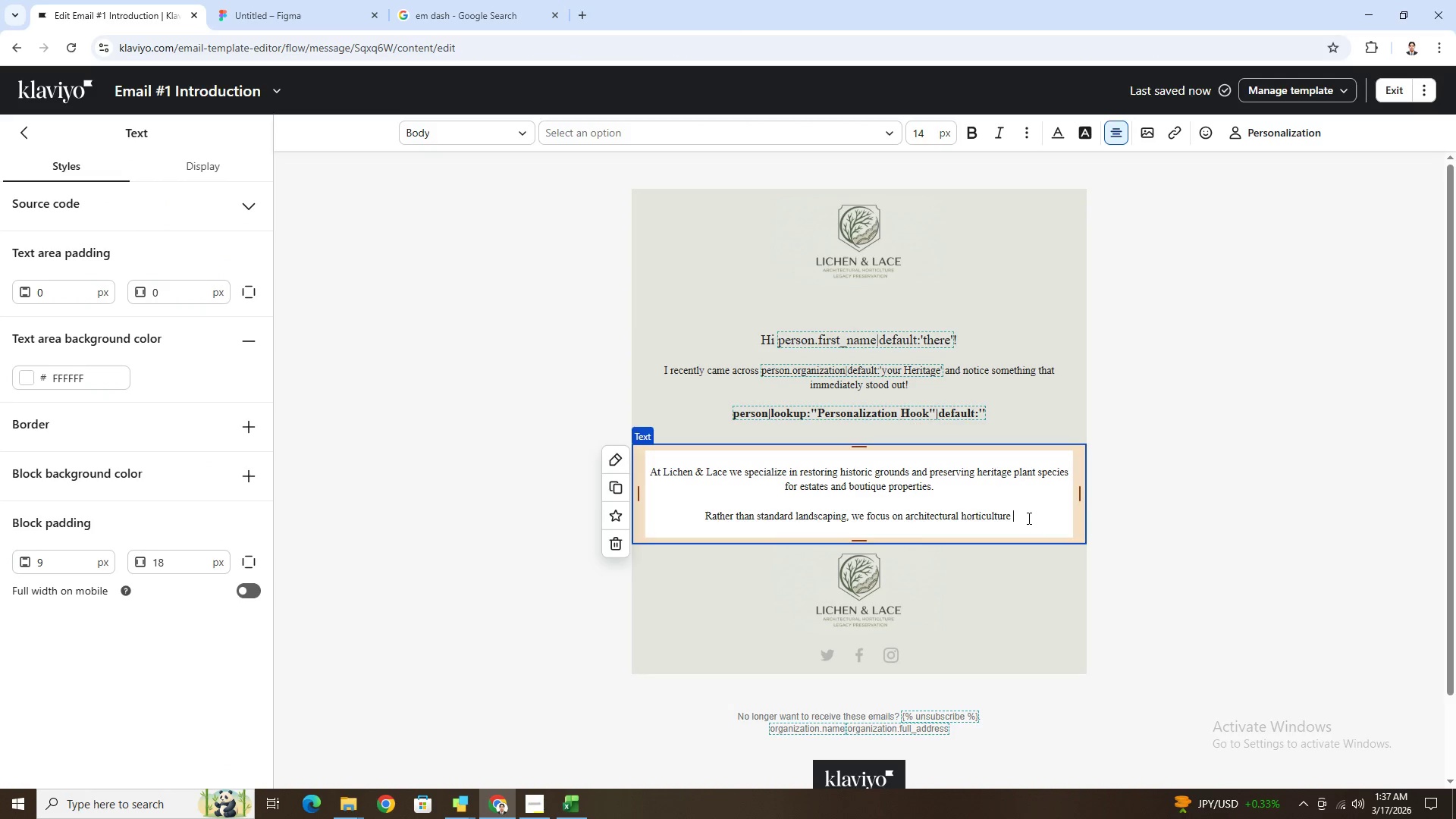 
key(Control+ControlLeft)
 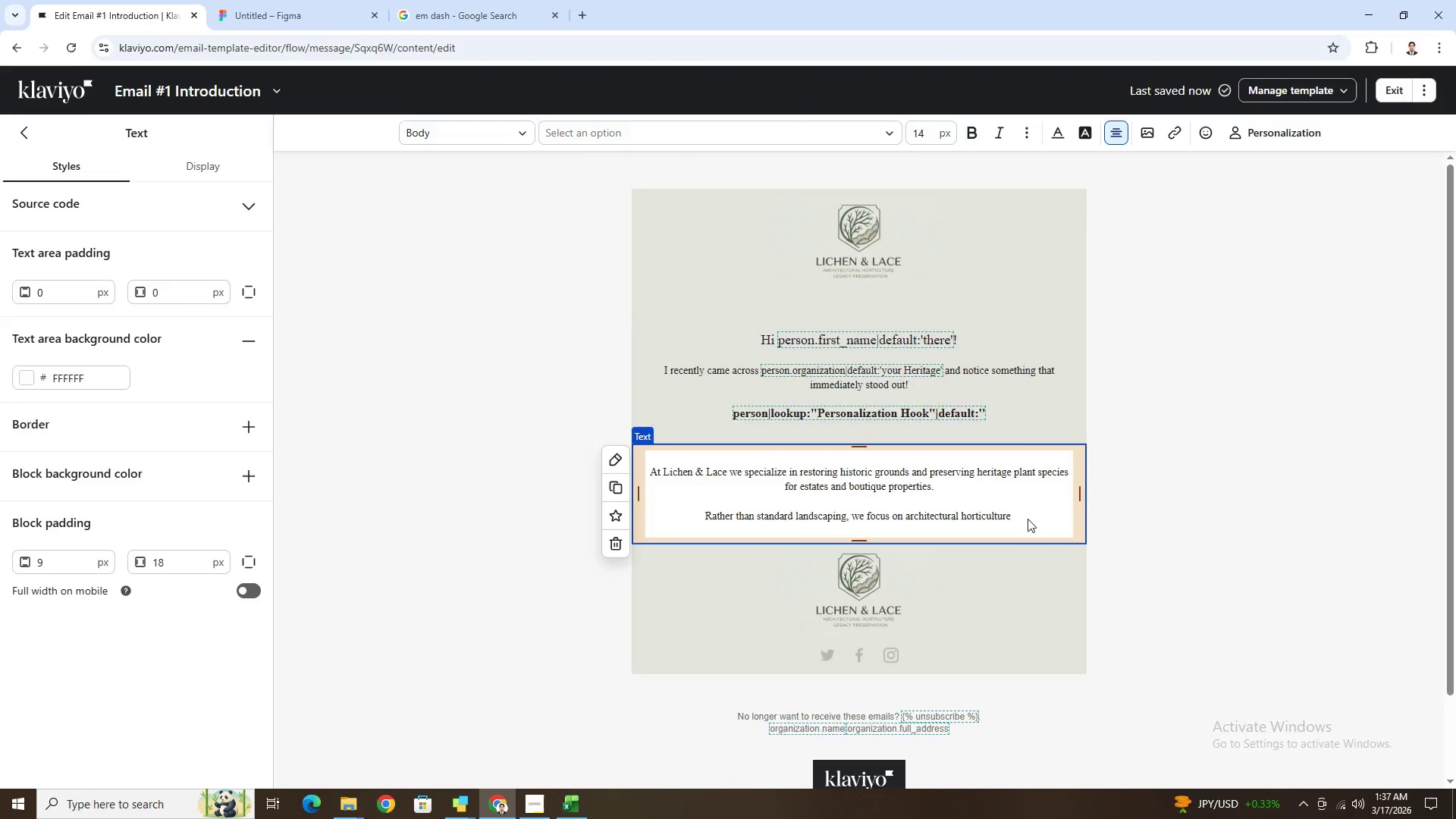 
key(Control+V)
 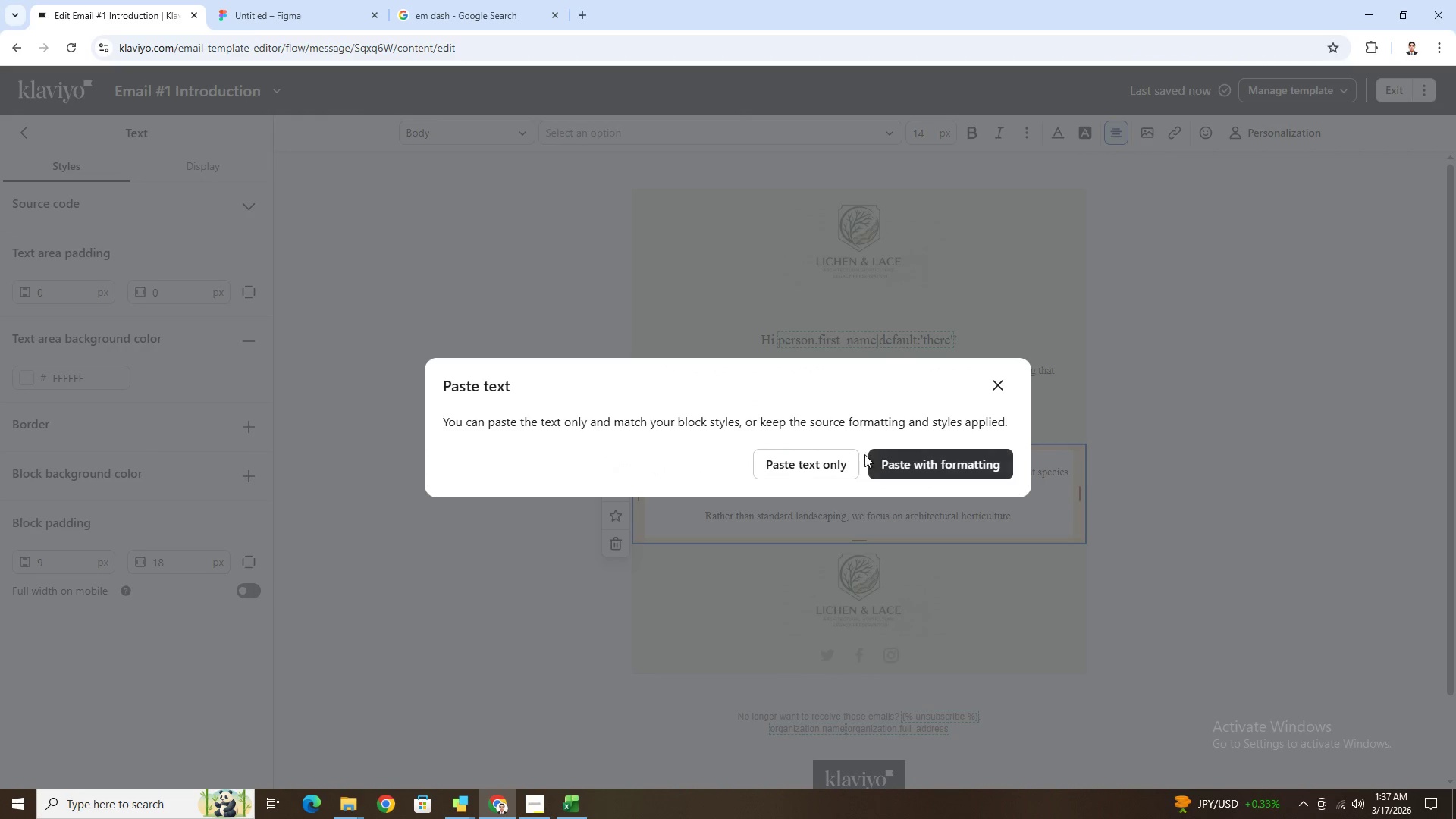 
left_click([833, 463])
 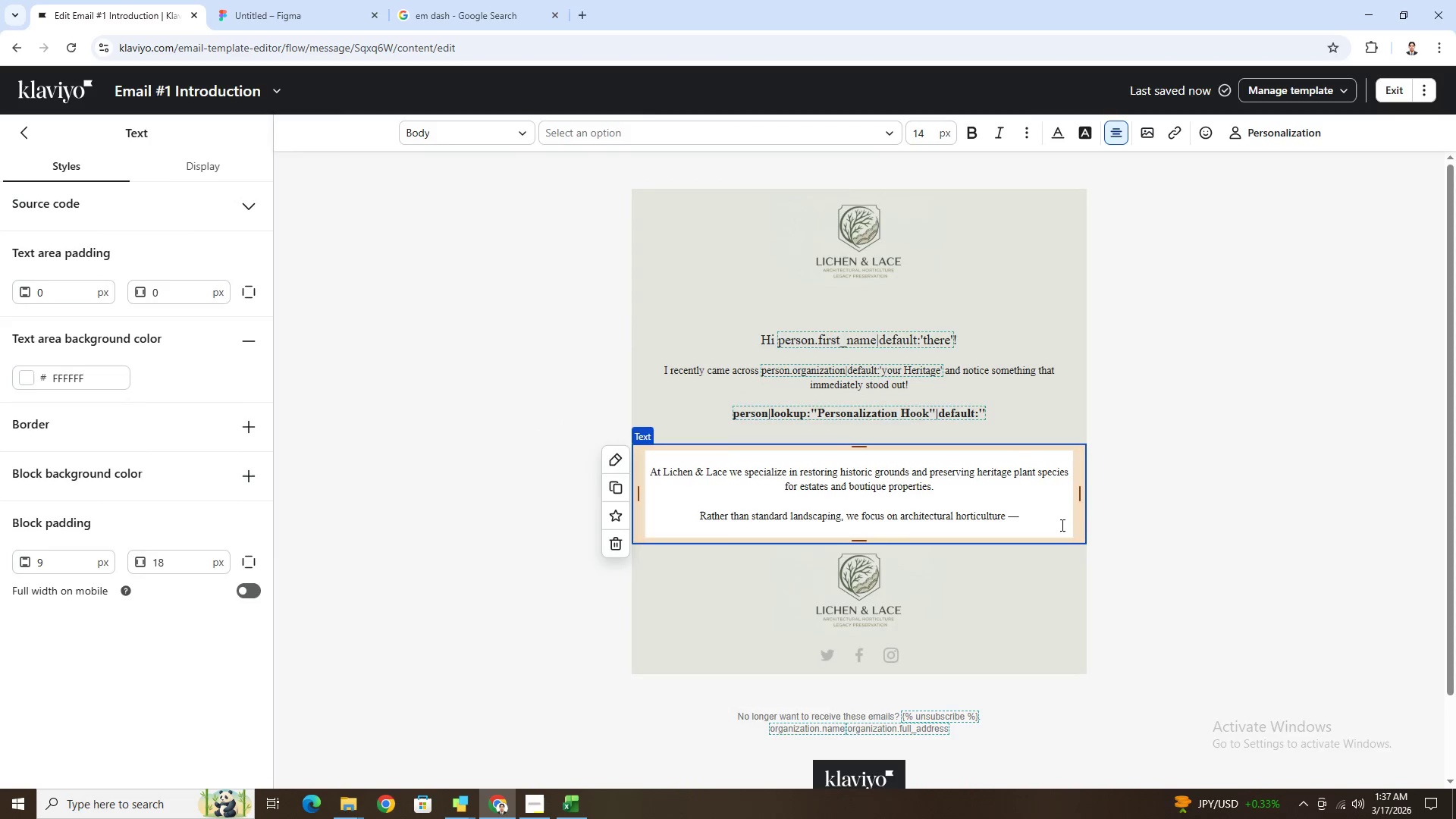 
key(Space)
 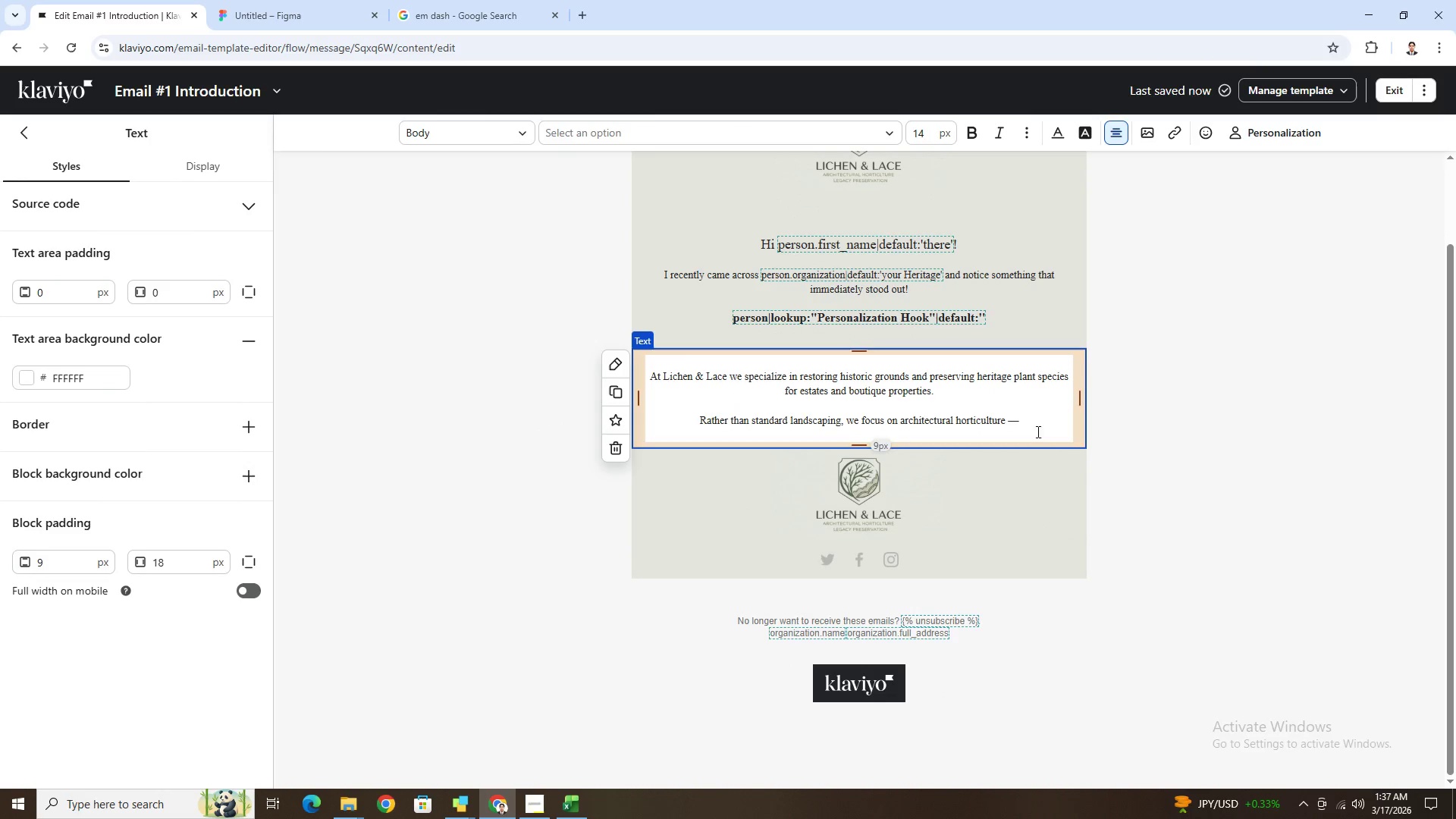 
left_click([1033, 422])
 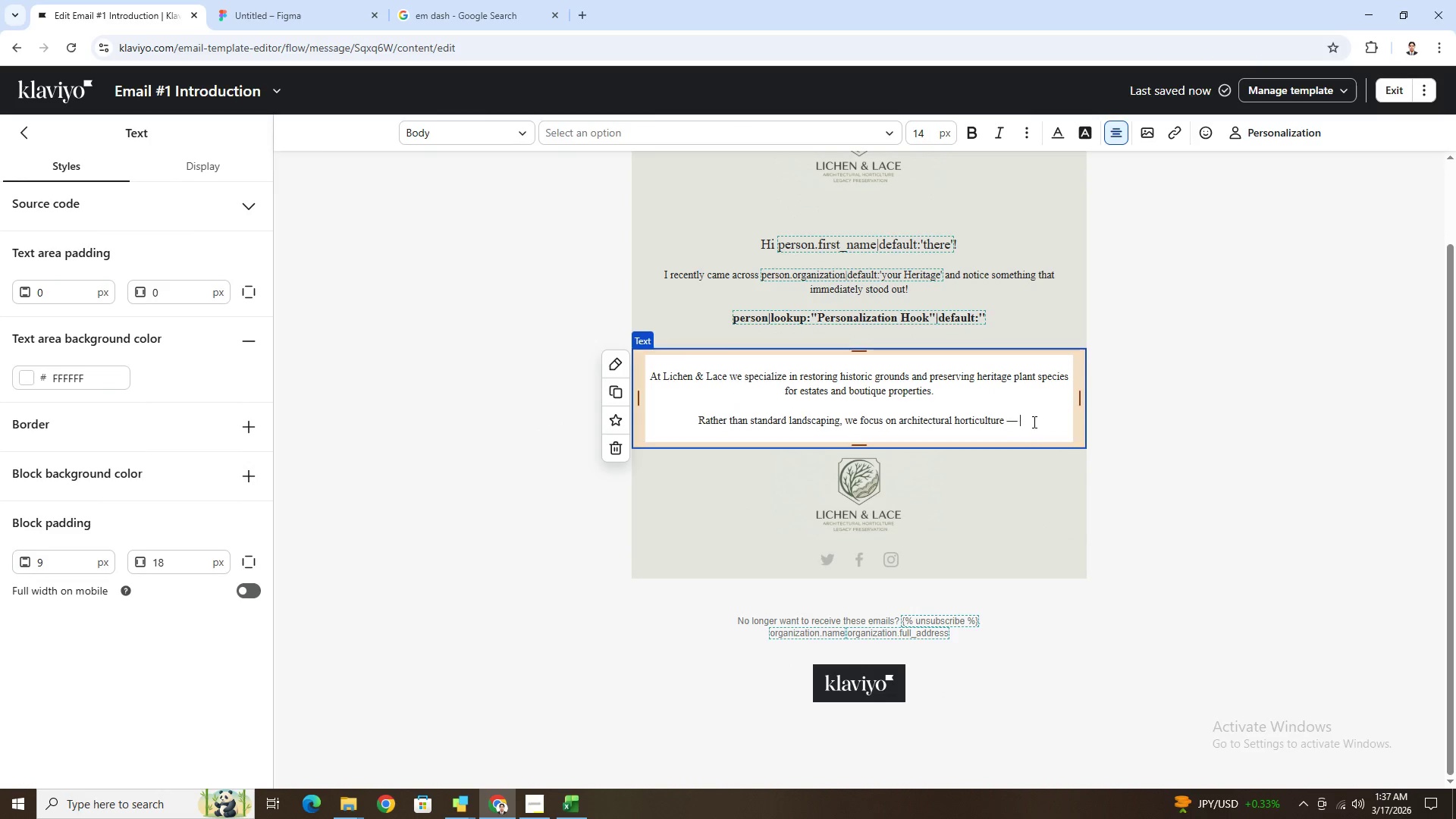 
type( rather thann)
 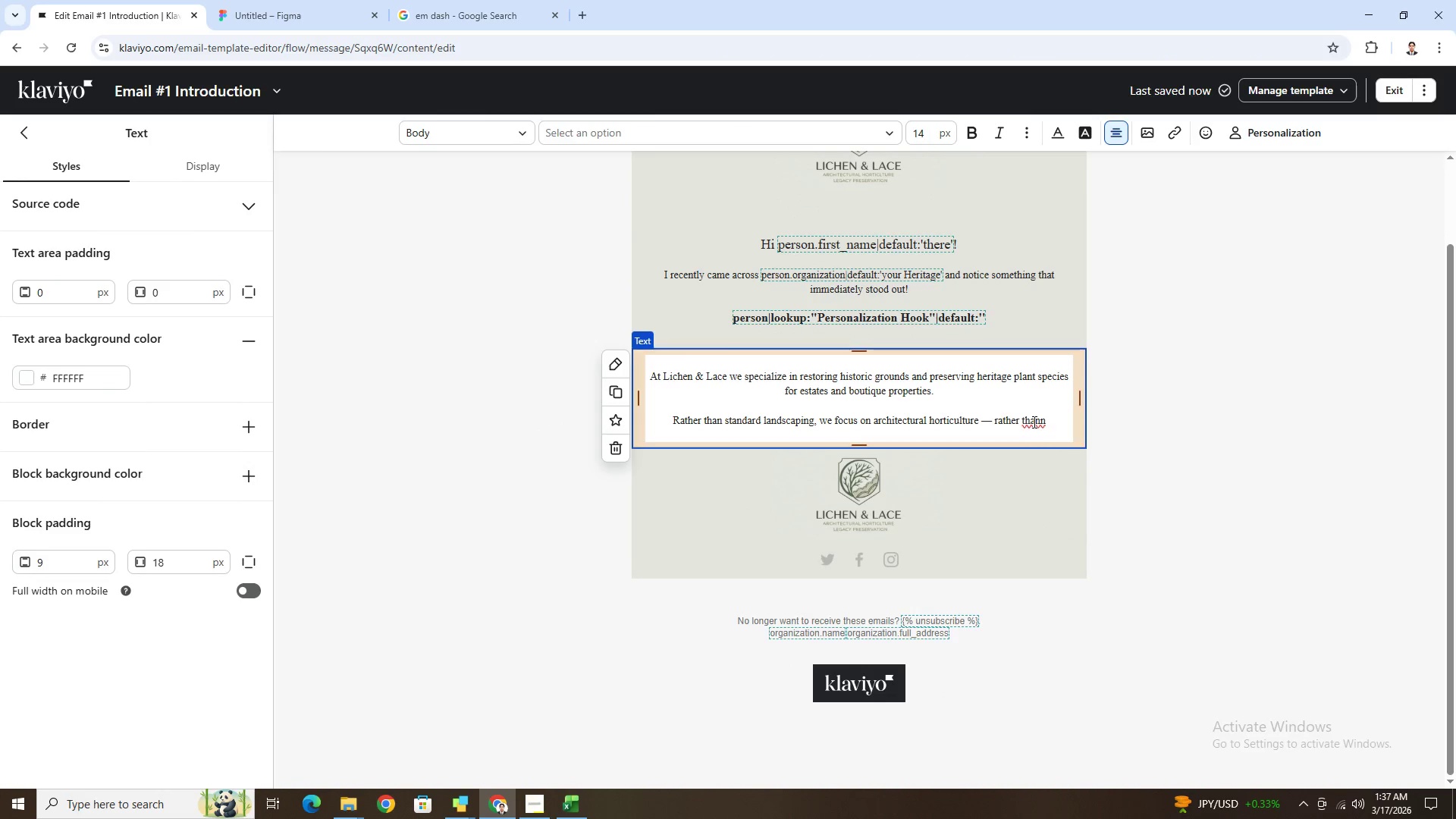 
key(Backspace)
 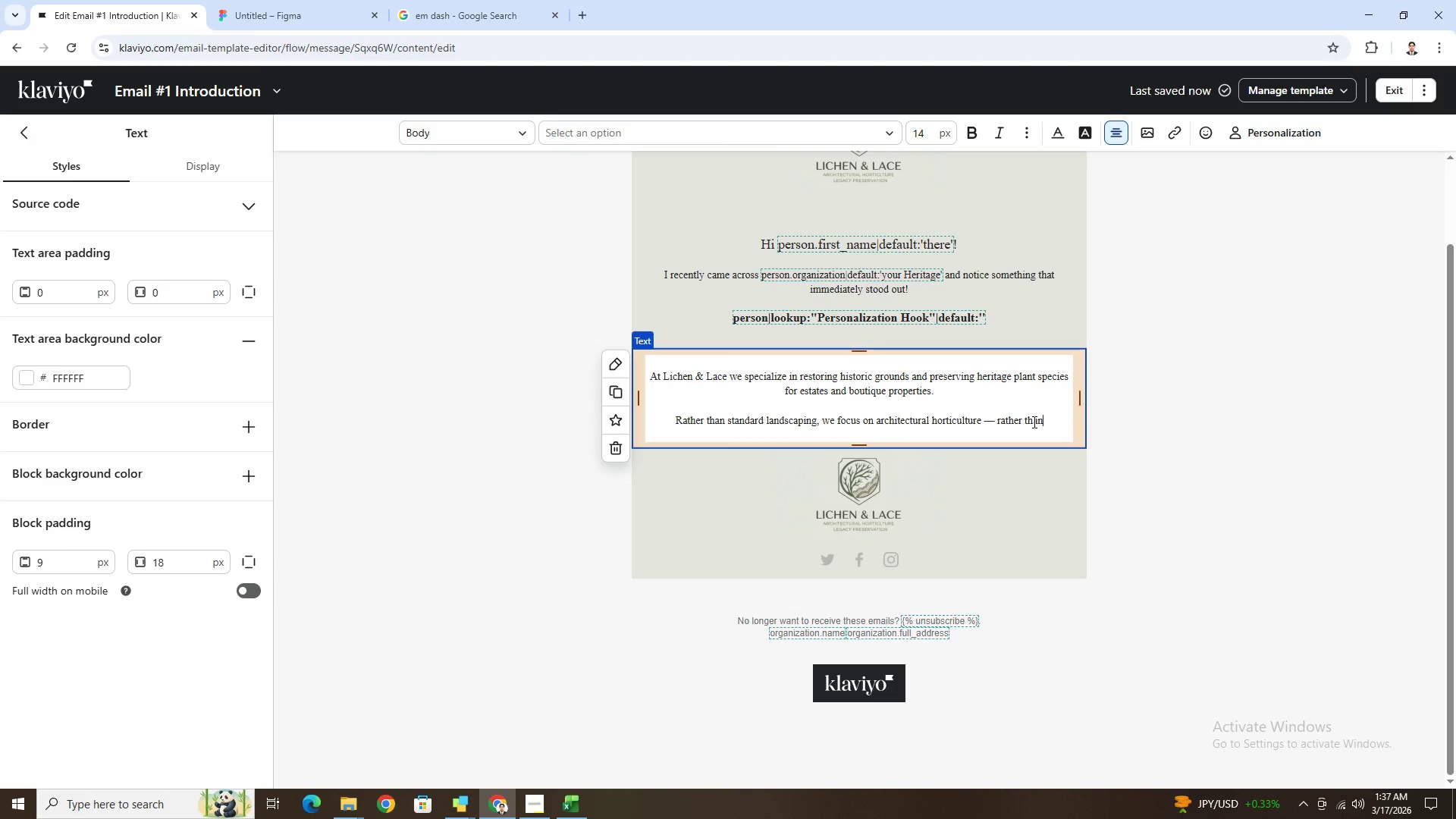 
wait(5.19)
 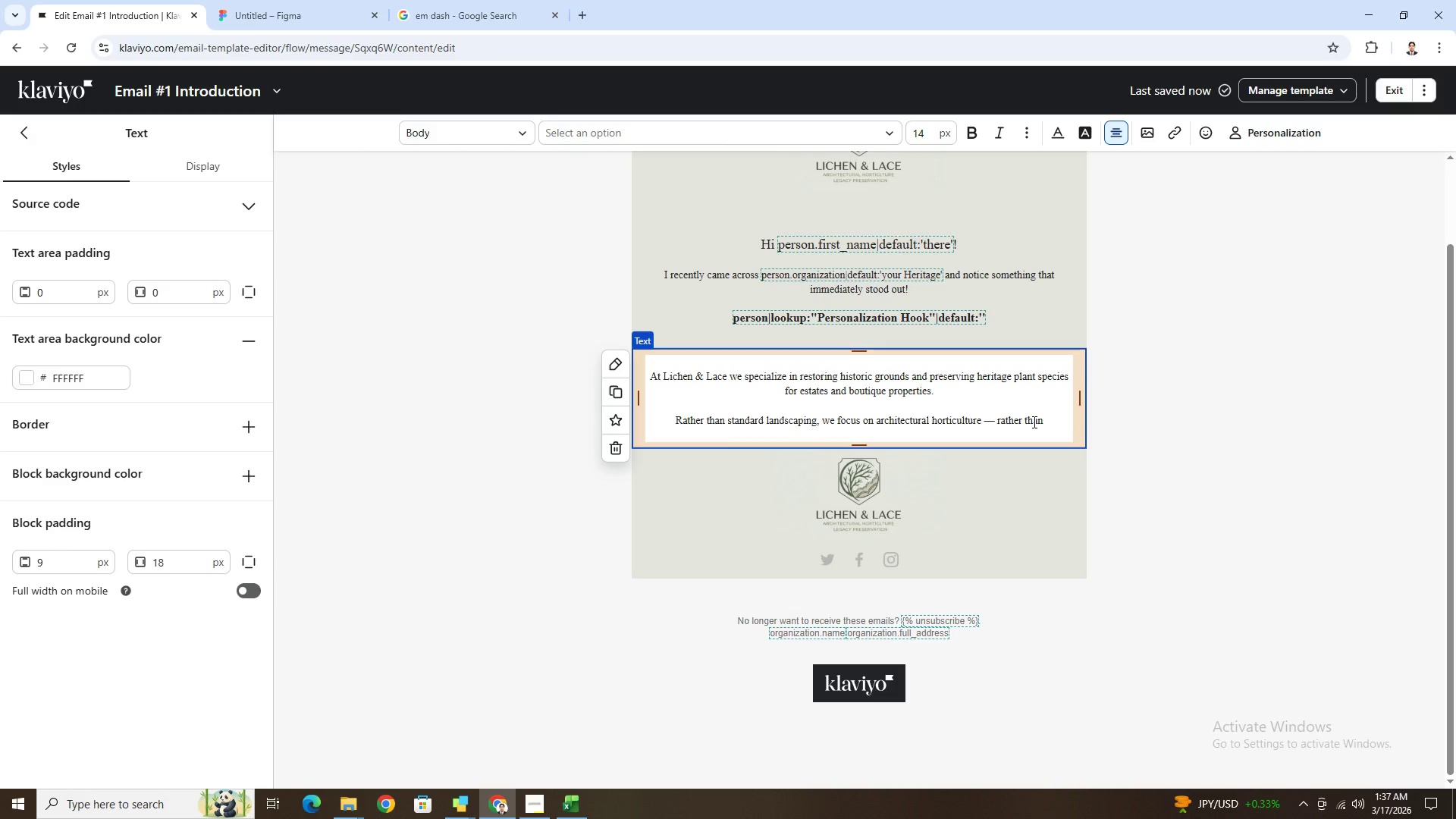 
key(Backspace)
key(Backspace)
key(Backspace)
key(Backspace)
key(Backspace)
key(Backspace)
key(Backspace)
key(Backspace)
key(Backspace)
key(Backspace)
key(Backspace)
type(ensuring the living elements of a historic property remain authentic to their era.)
 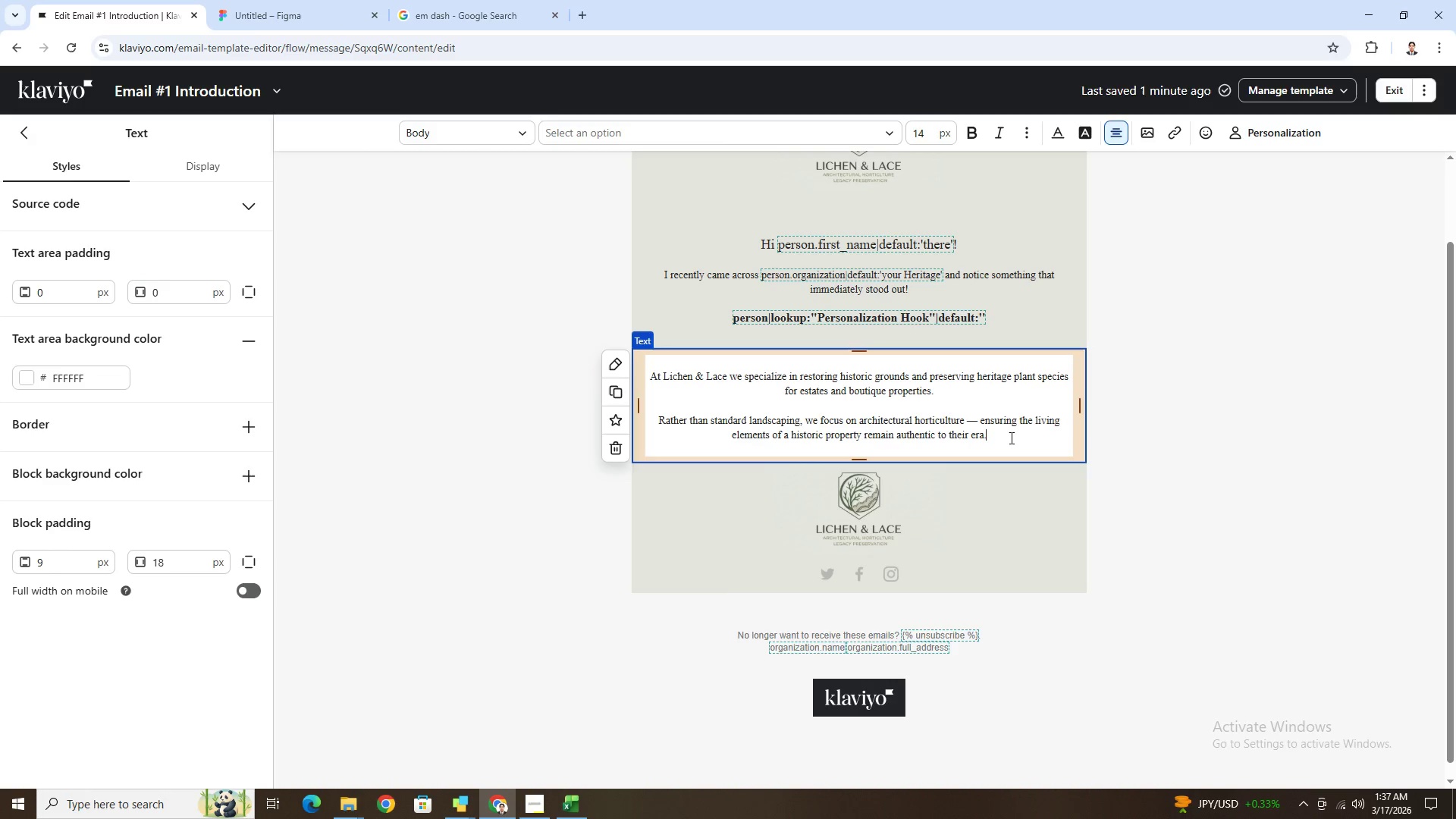 
wait(13.5)
 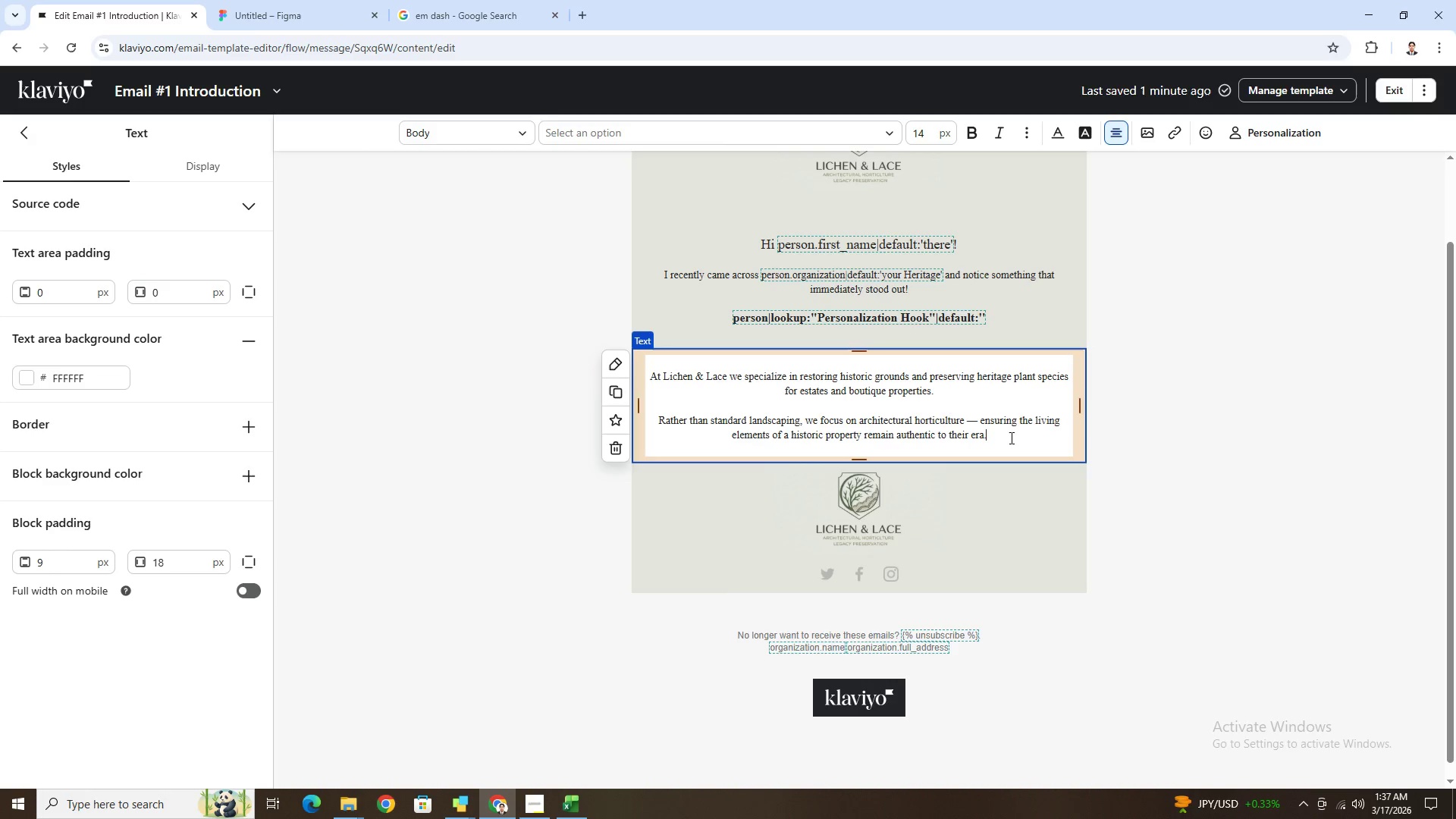 
left_click([1148, 582])
 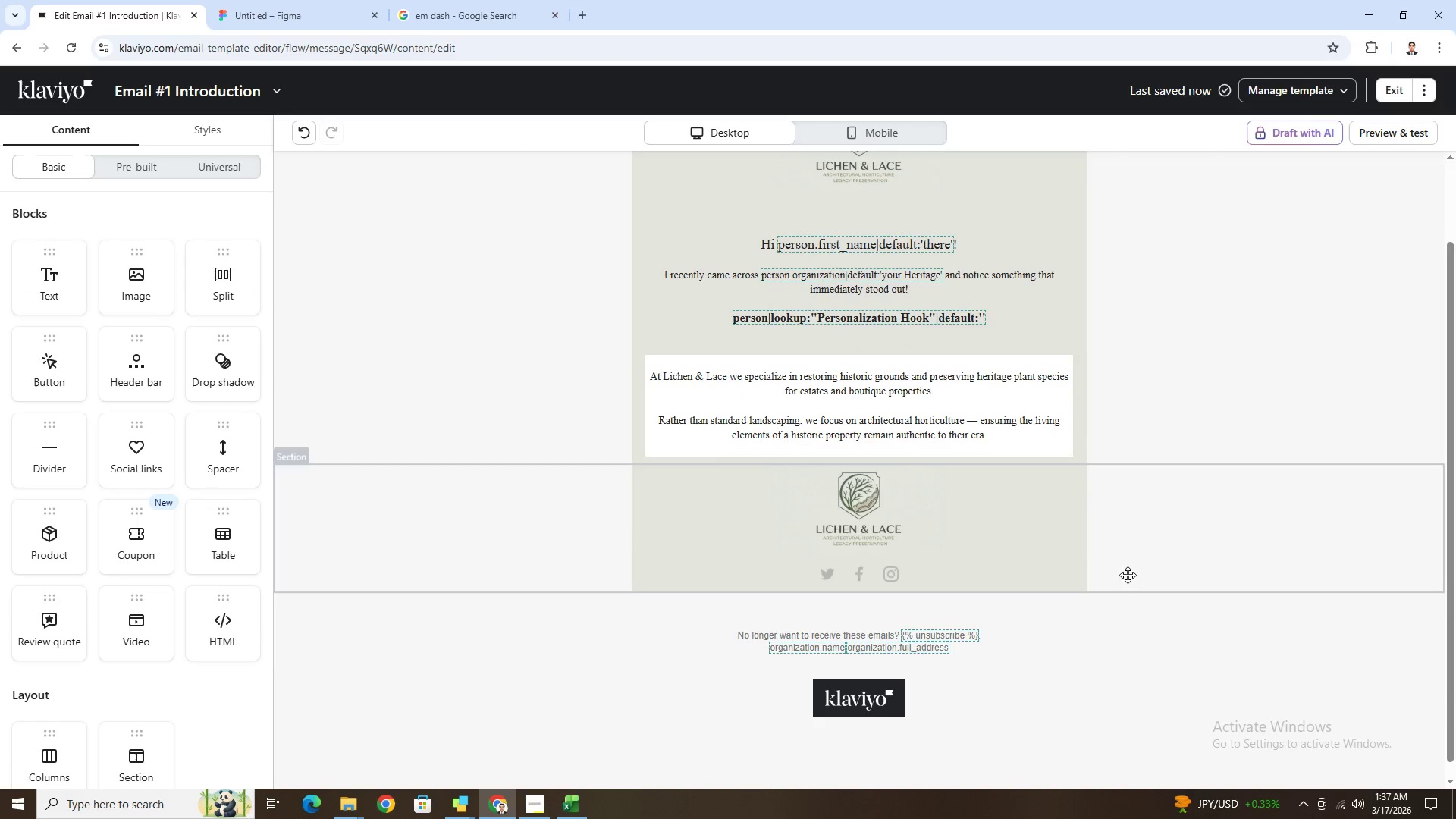 
left_click([695, 422])
 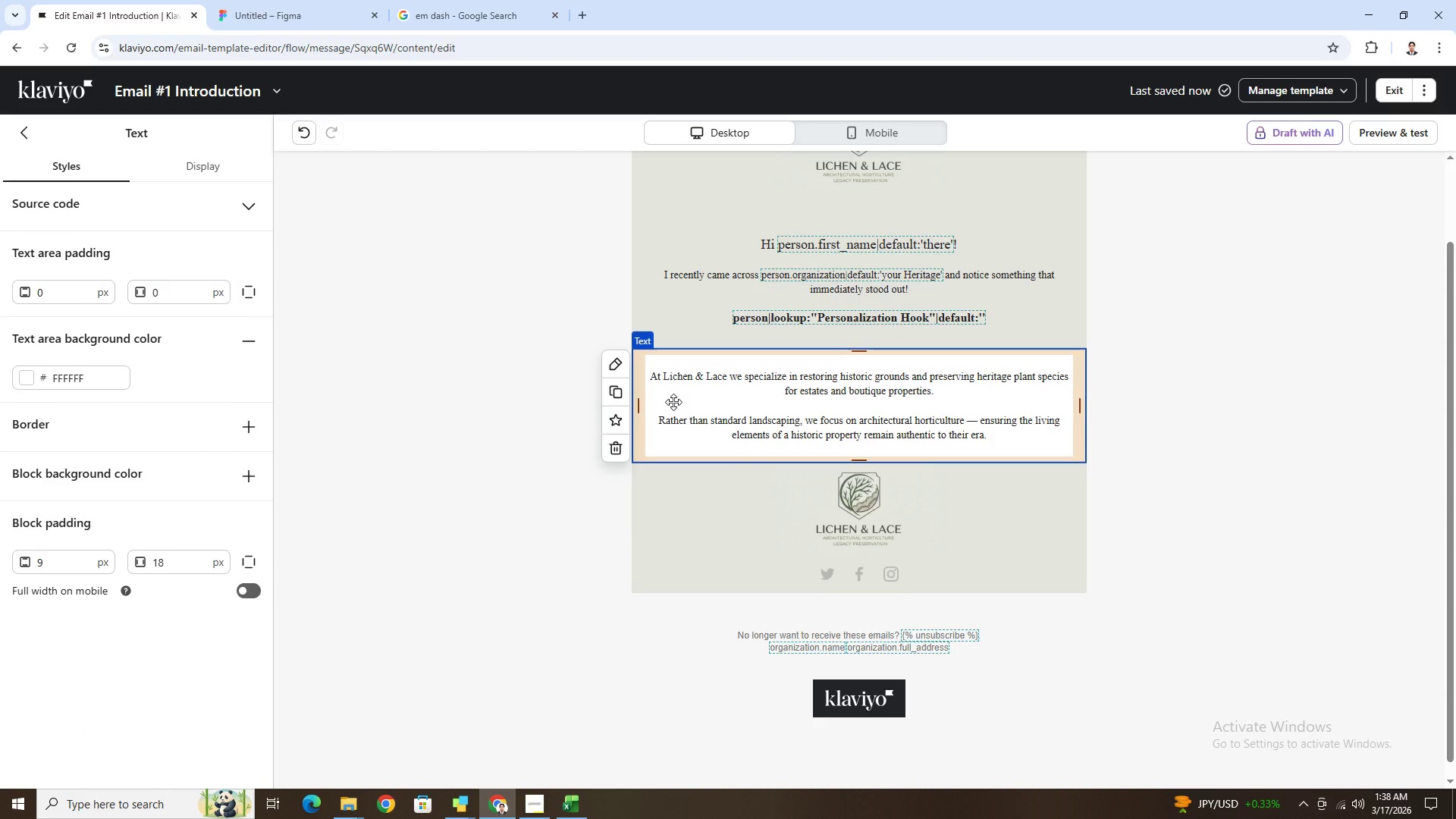 
left_click([250, 212])
 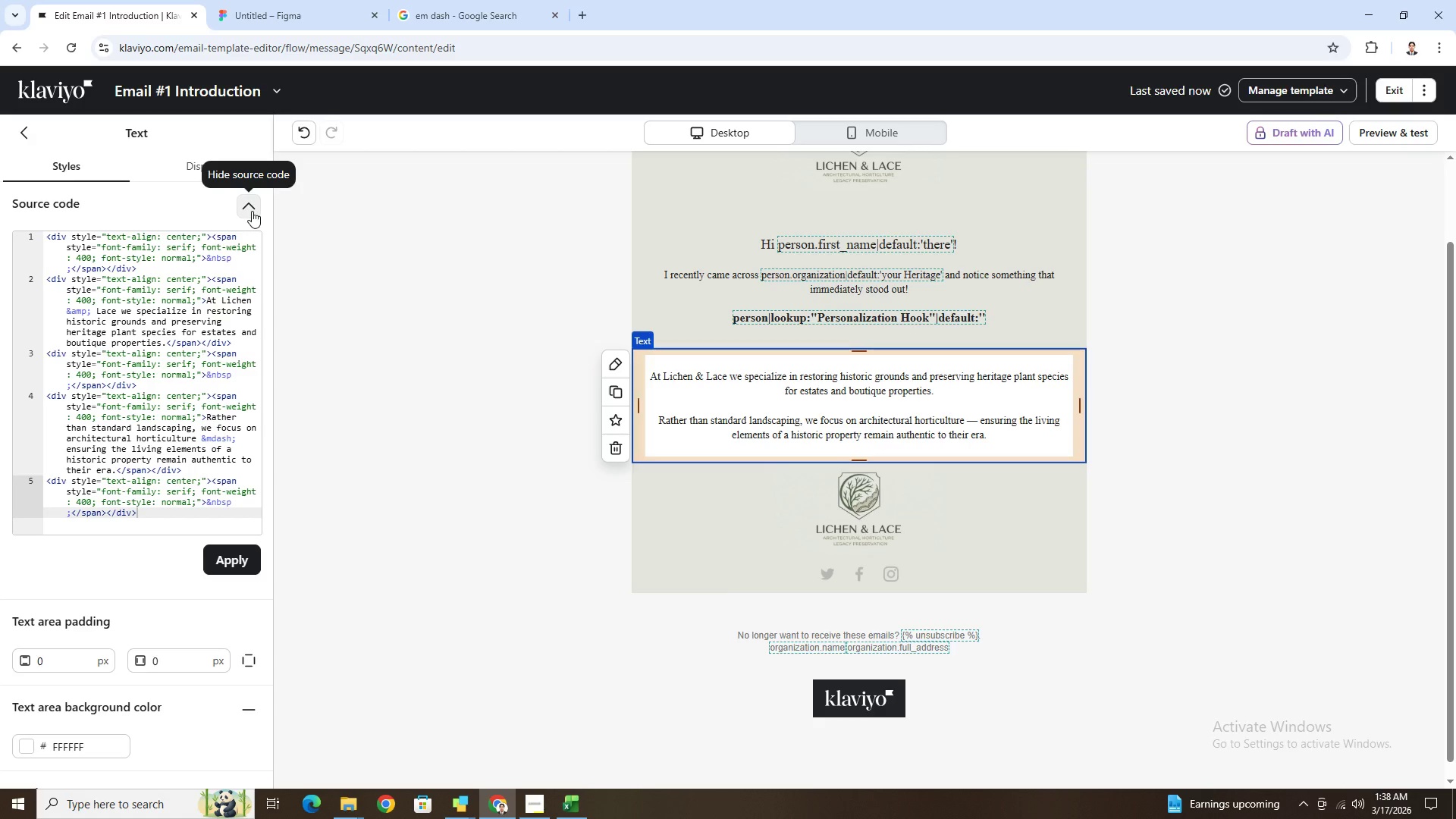 
wait(41.95)
 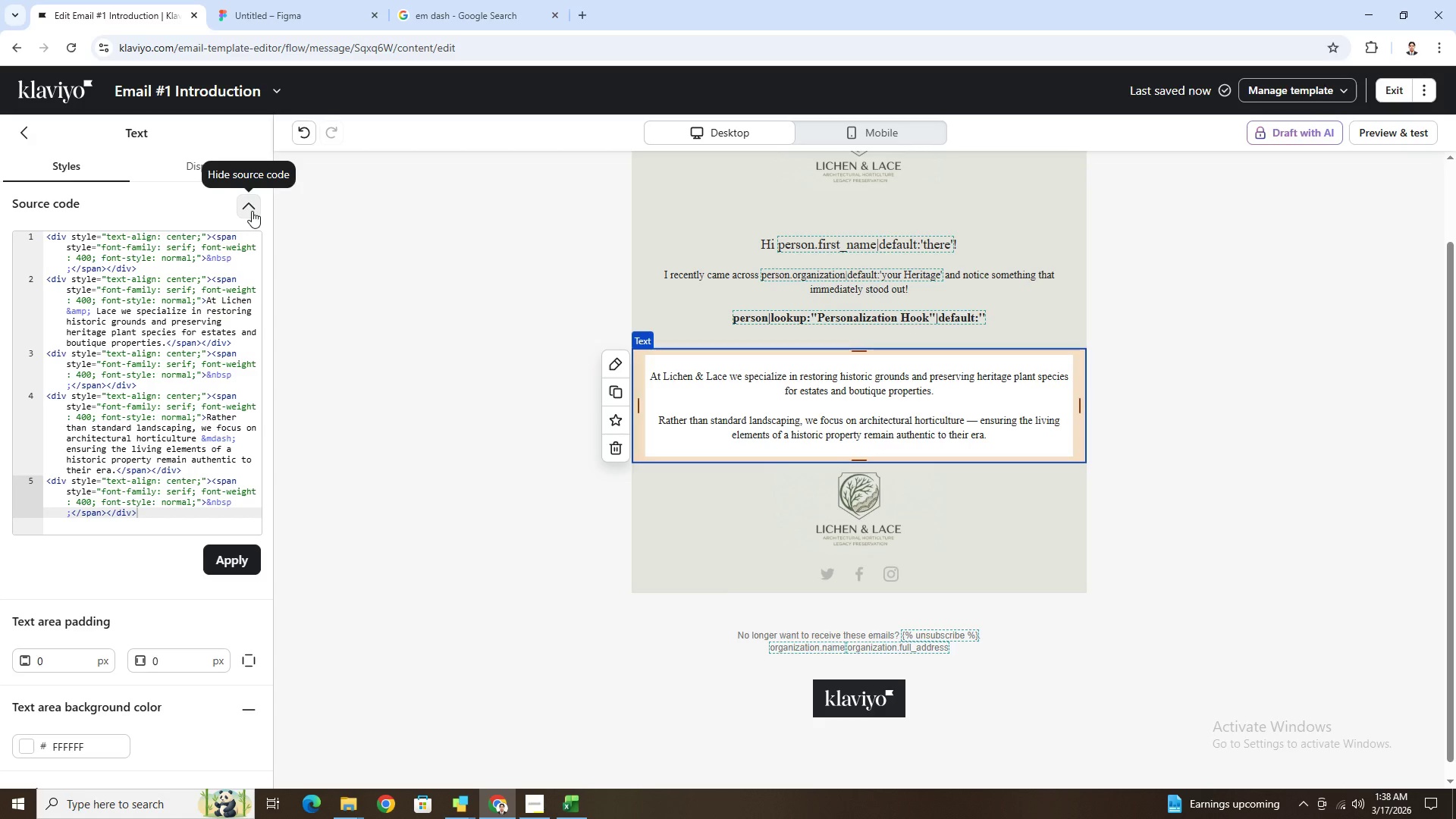 
scroll: coordinate [224, 483], scroll_direction: down, amount: 2.0
 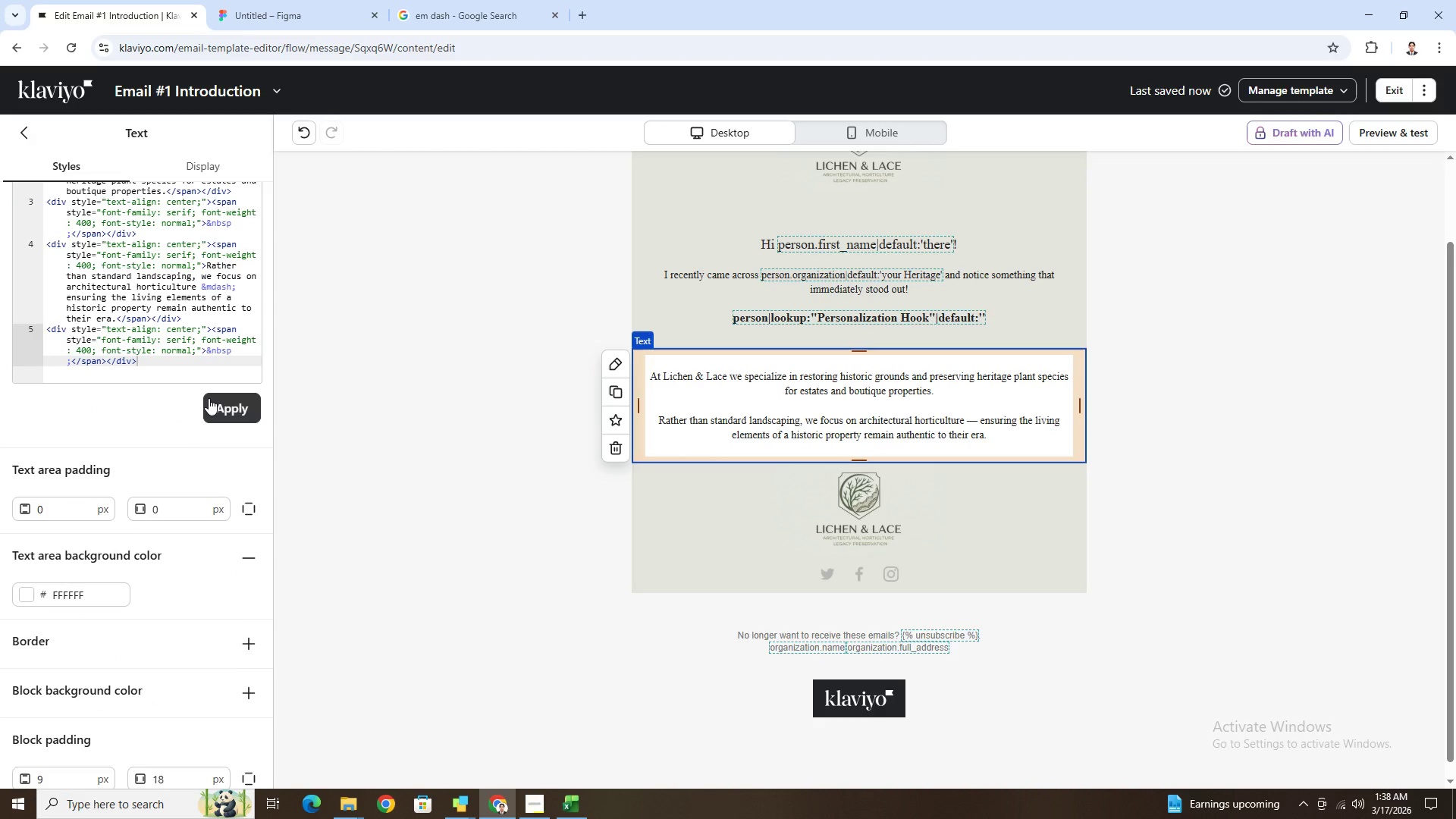 
wait(9.34)
 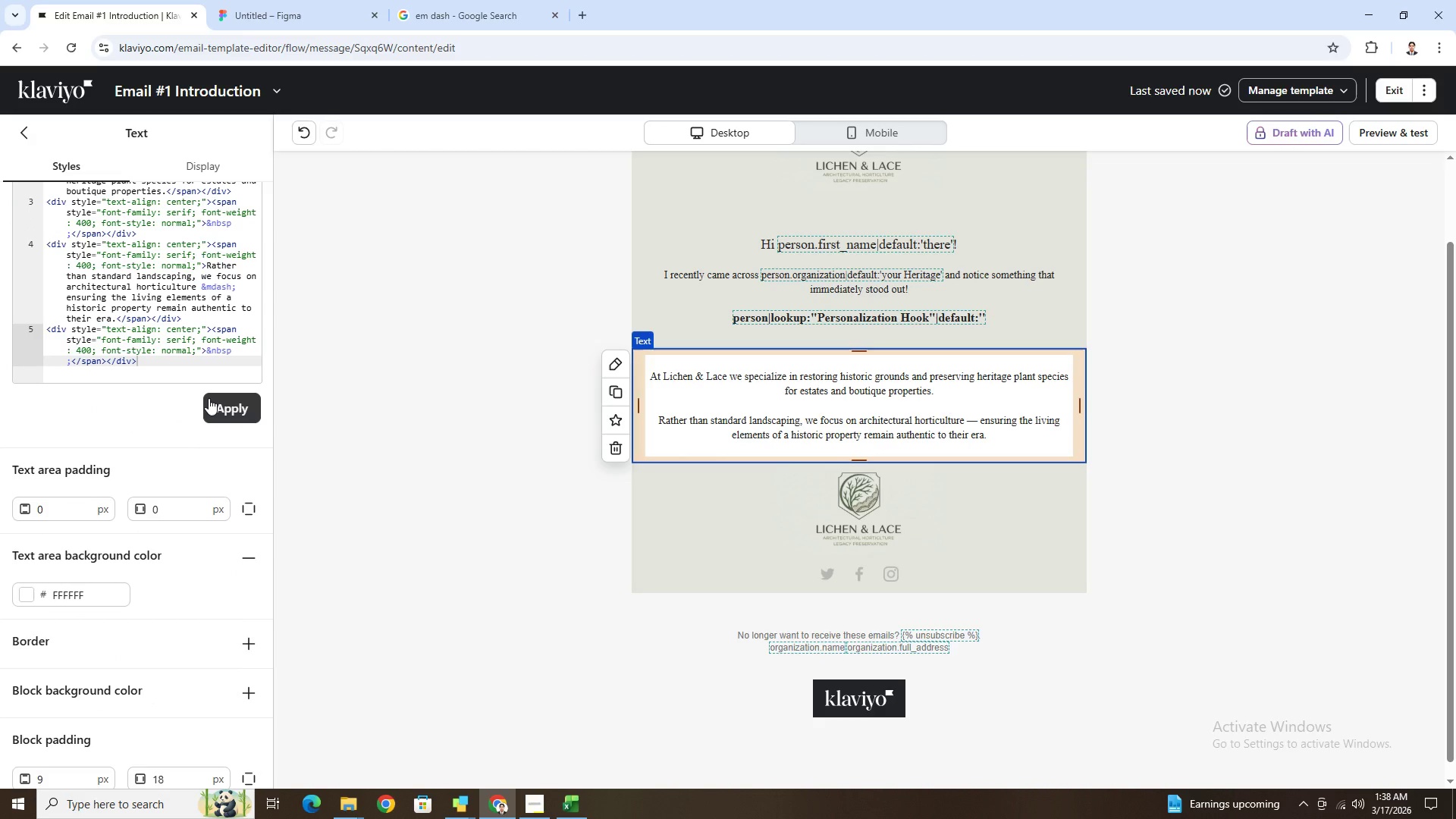 
scroll: coordinate [184, 358], scroll_direction: up, amount: 1.0
 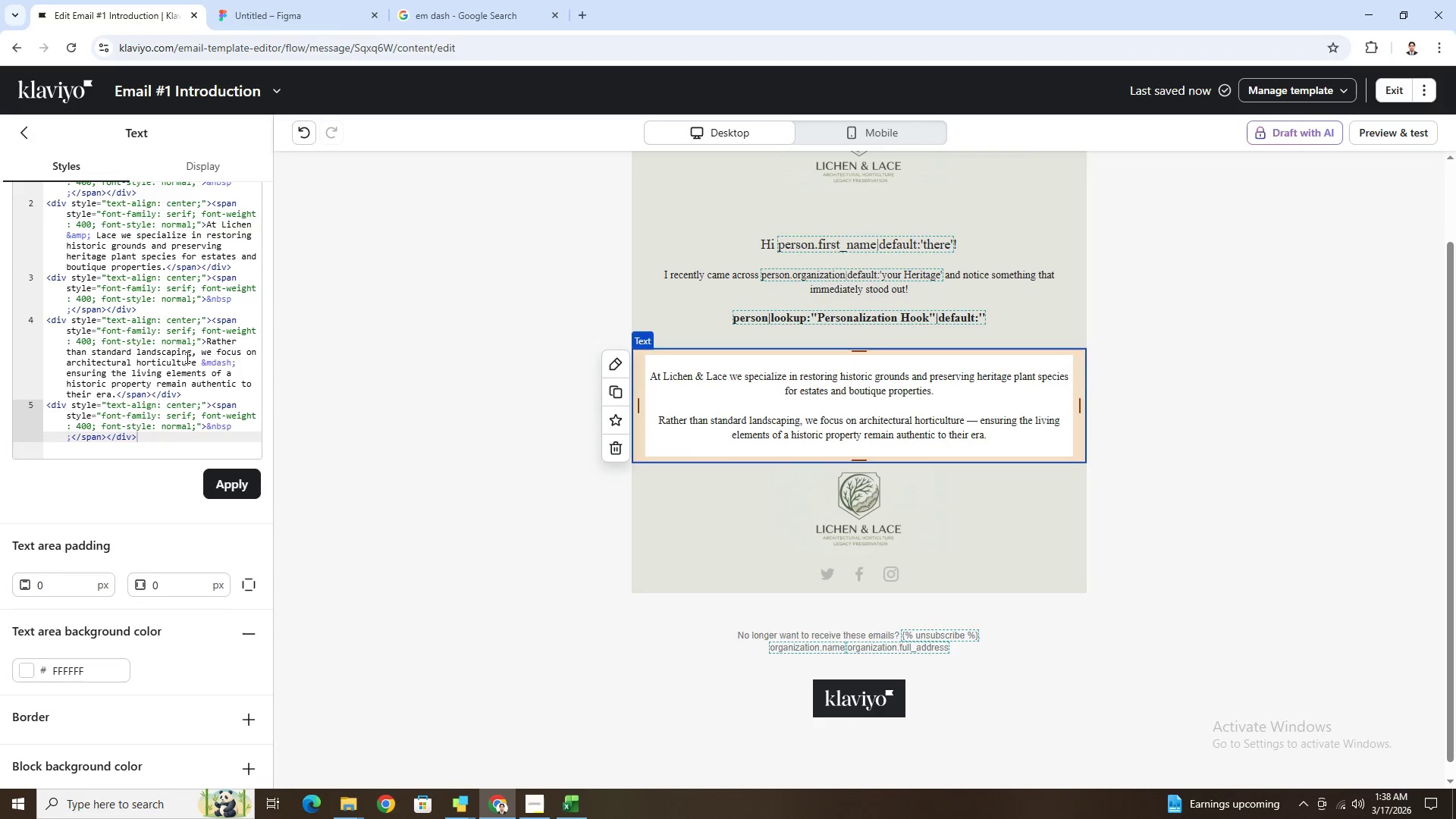 
left_click([186, 357])
 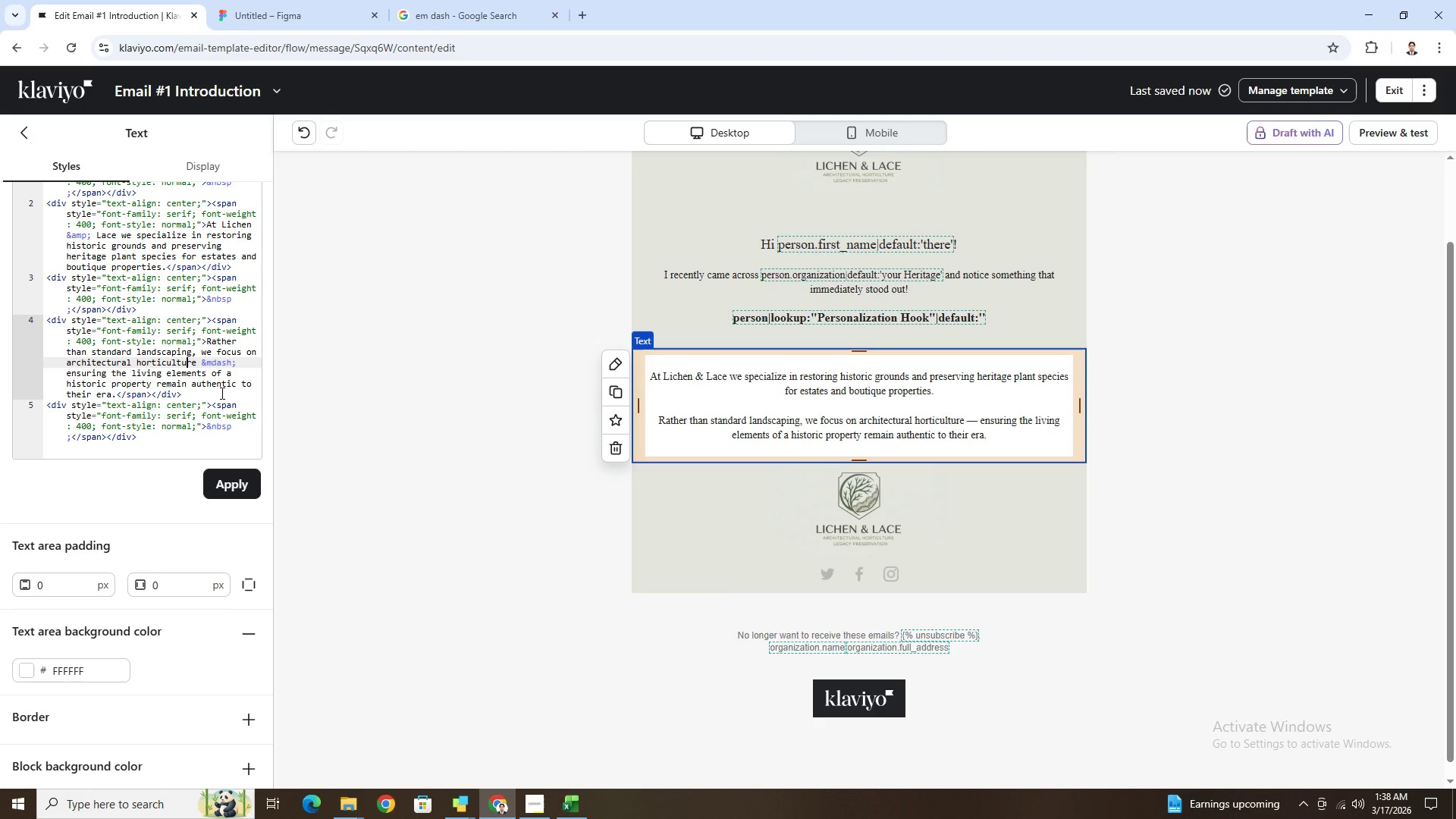 
scroll: coordinate [221, 393], scroll_direction: up, amount: 1.0
 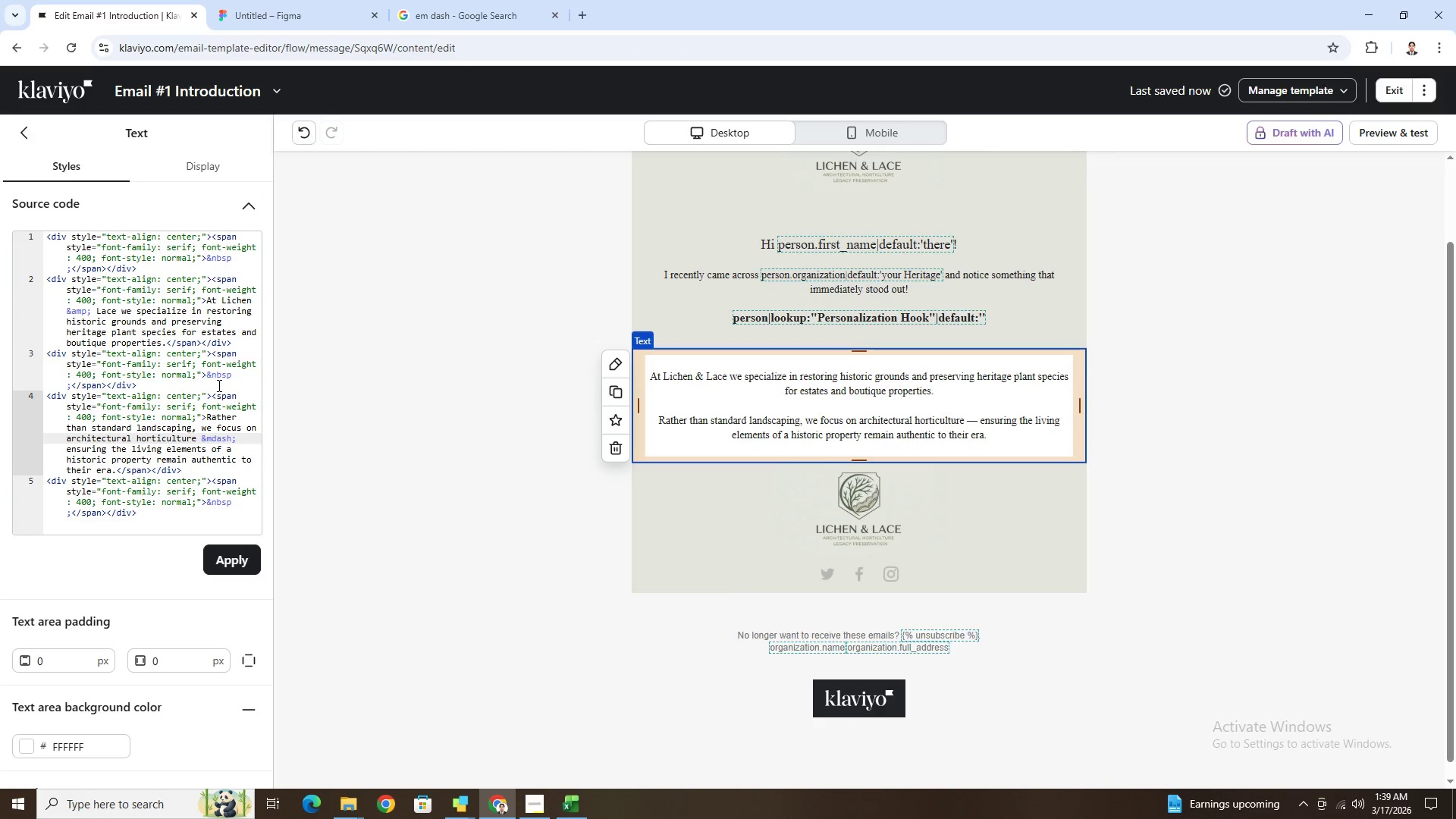 
wait(5.21)
 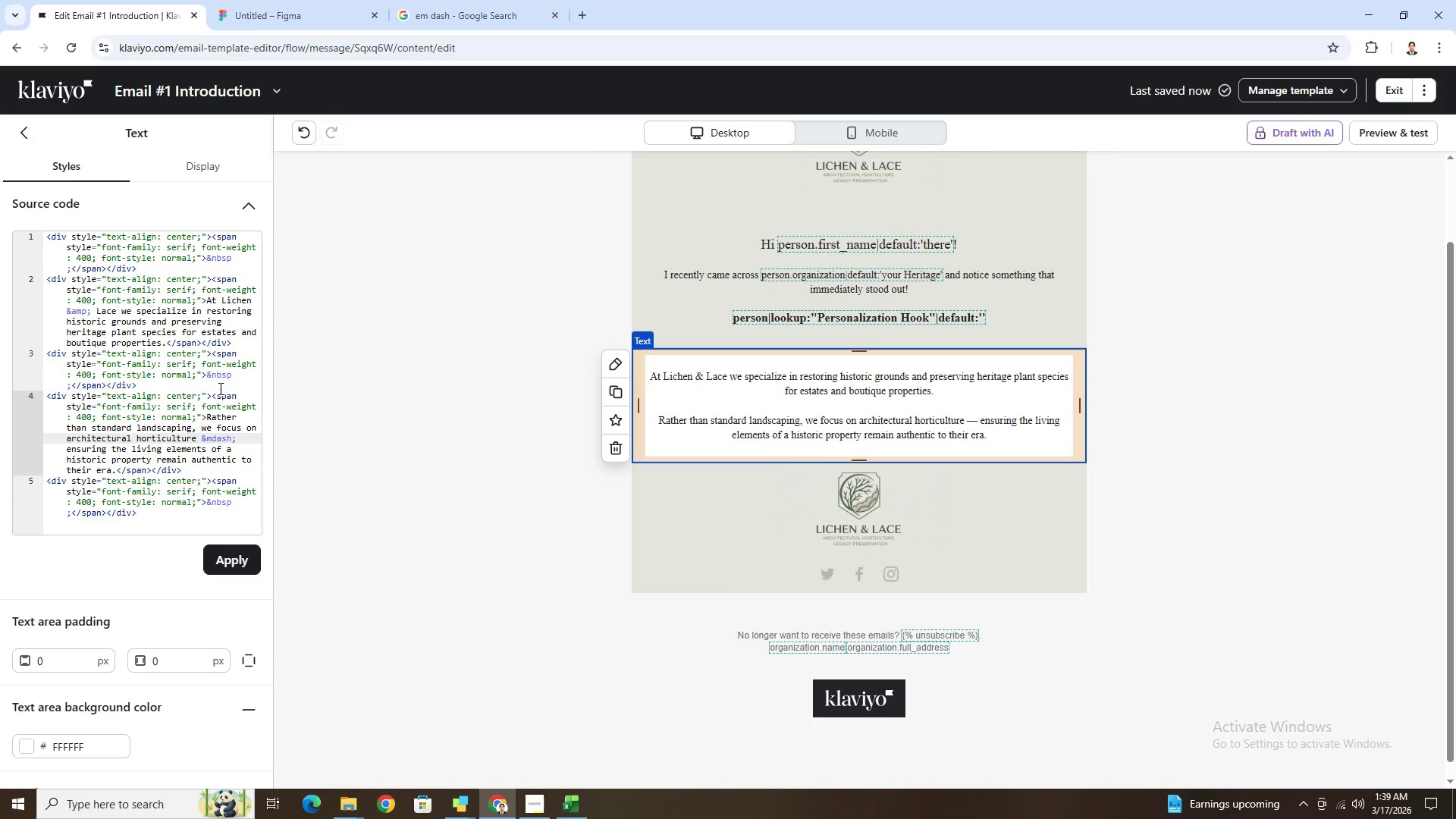 
scroll: coordinate [213, 382], scroll_direction: up, amount: 2.0
 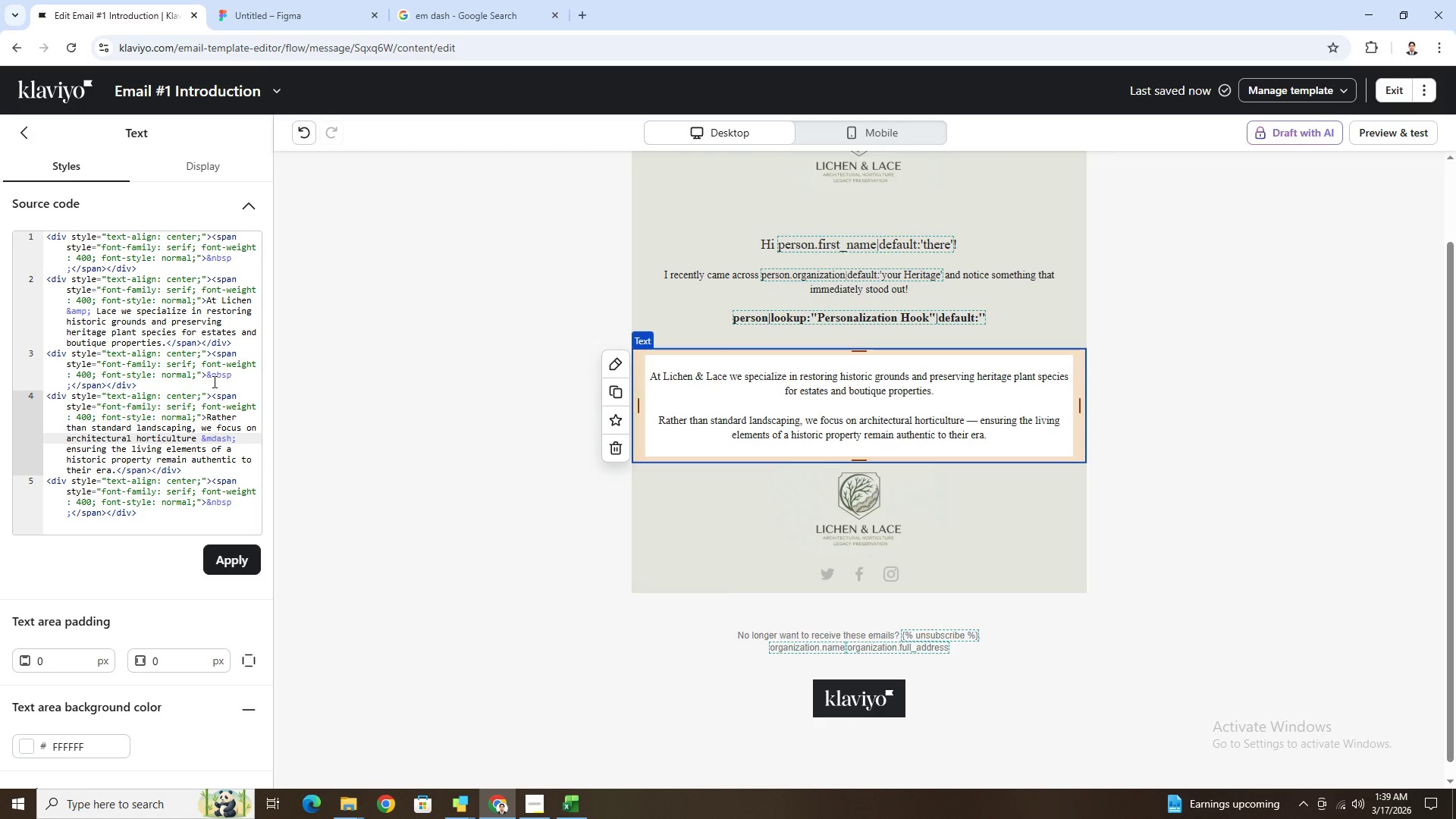 
double_click([213, 381])
 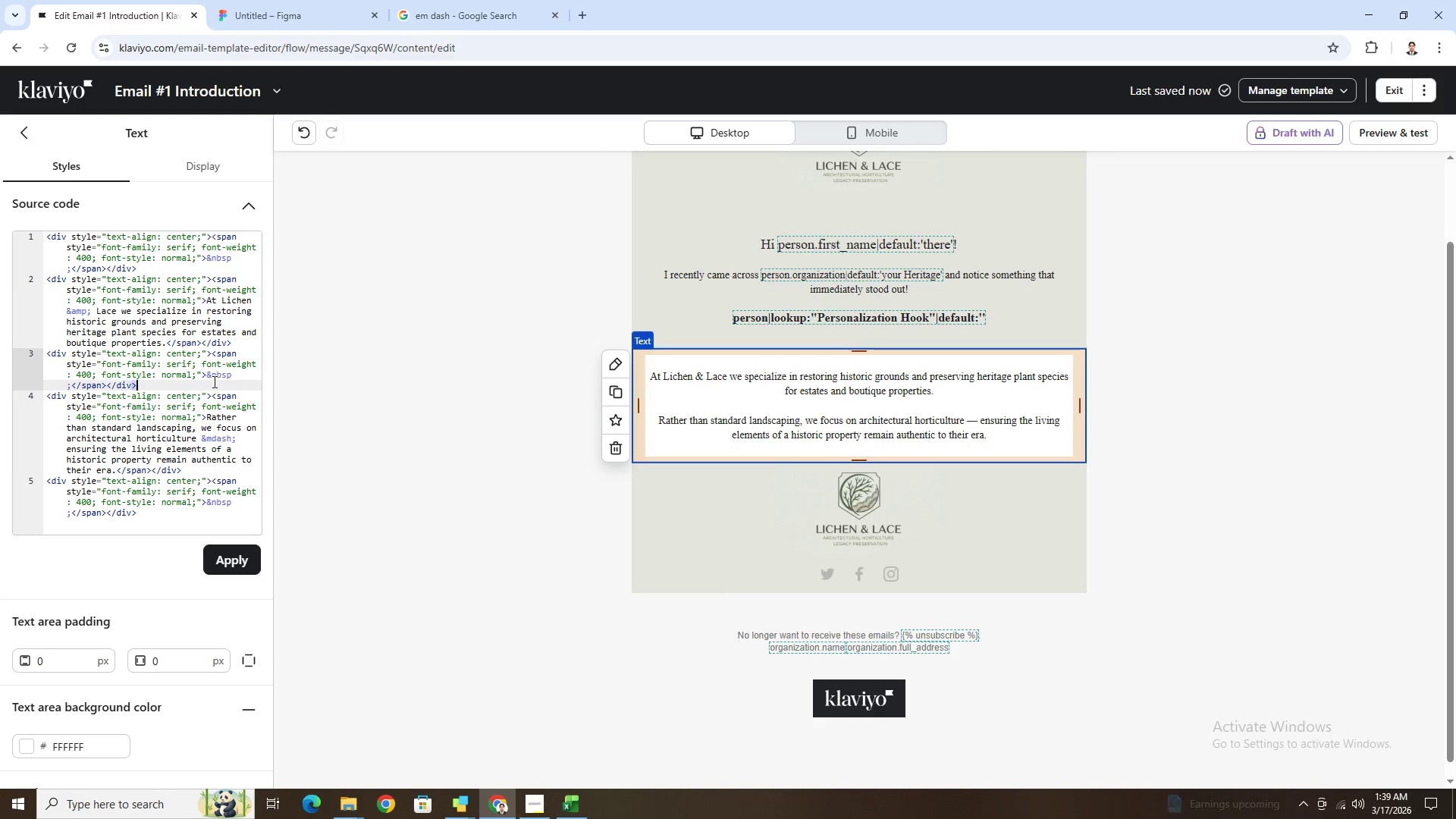 
triple_click([213, 381])
 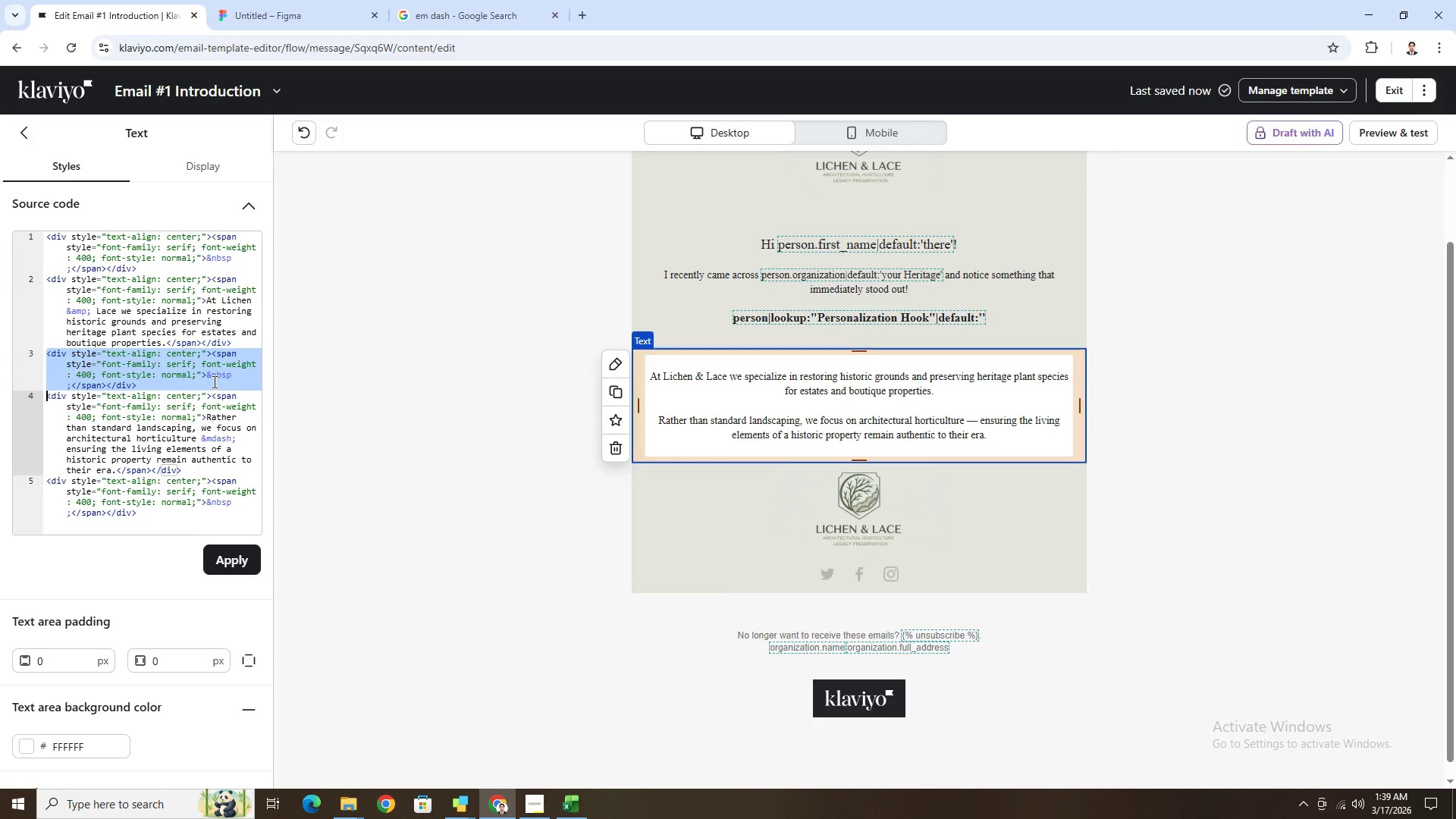 
key(Control+A)
 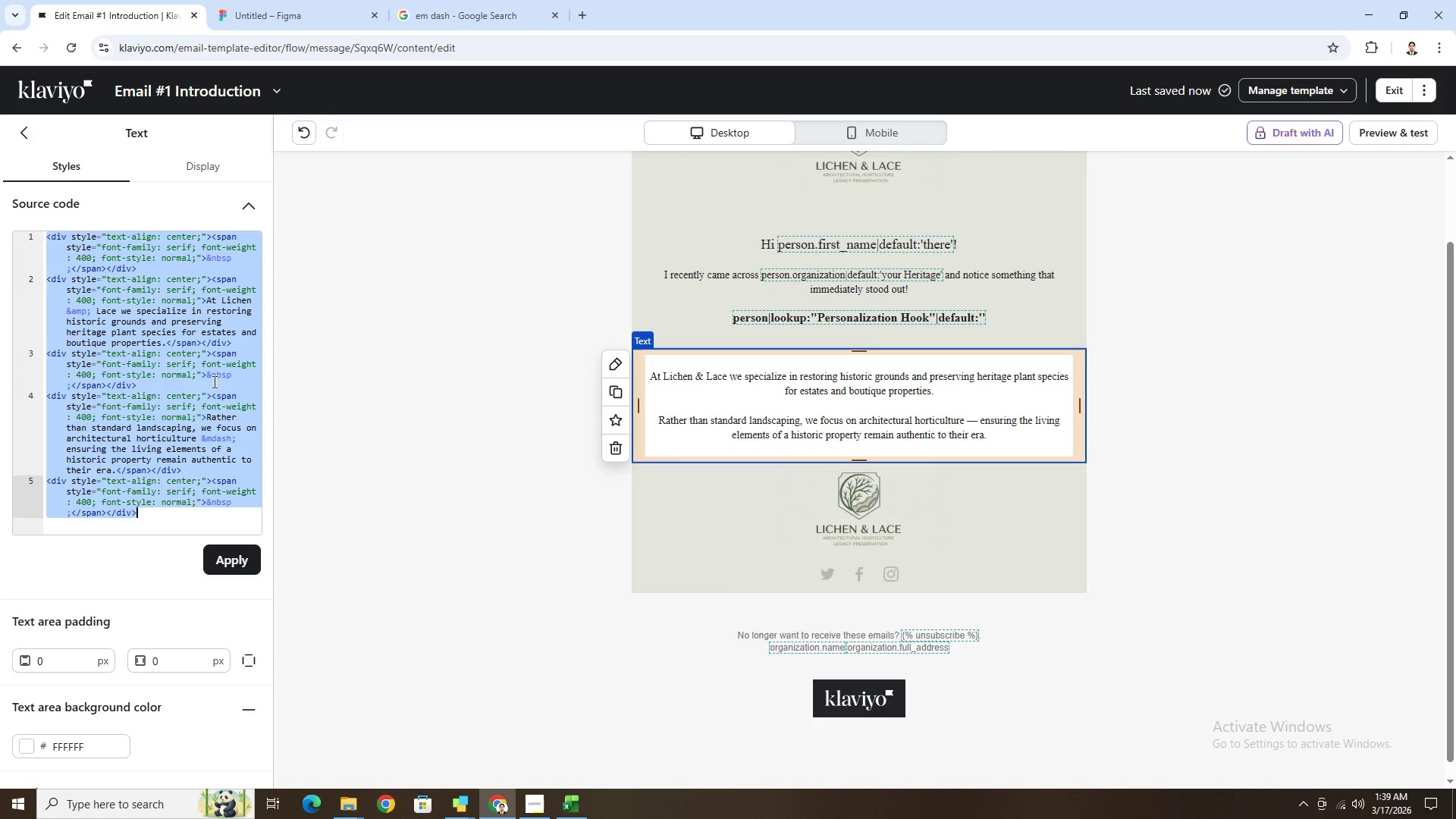 
key(Control+C)
 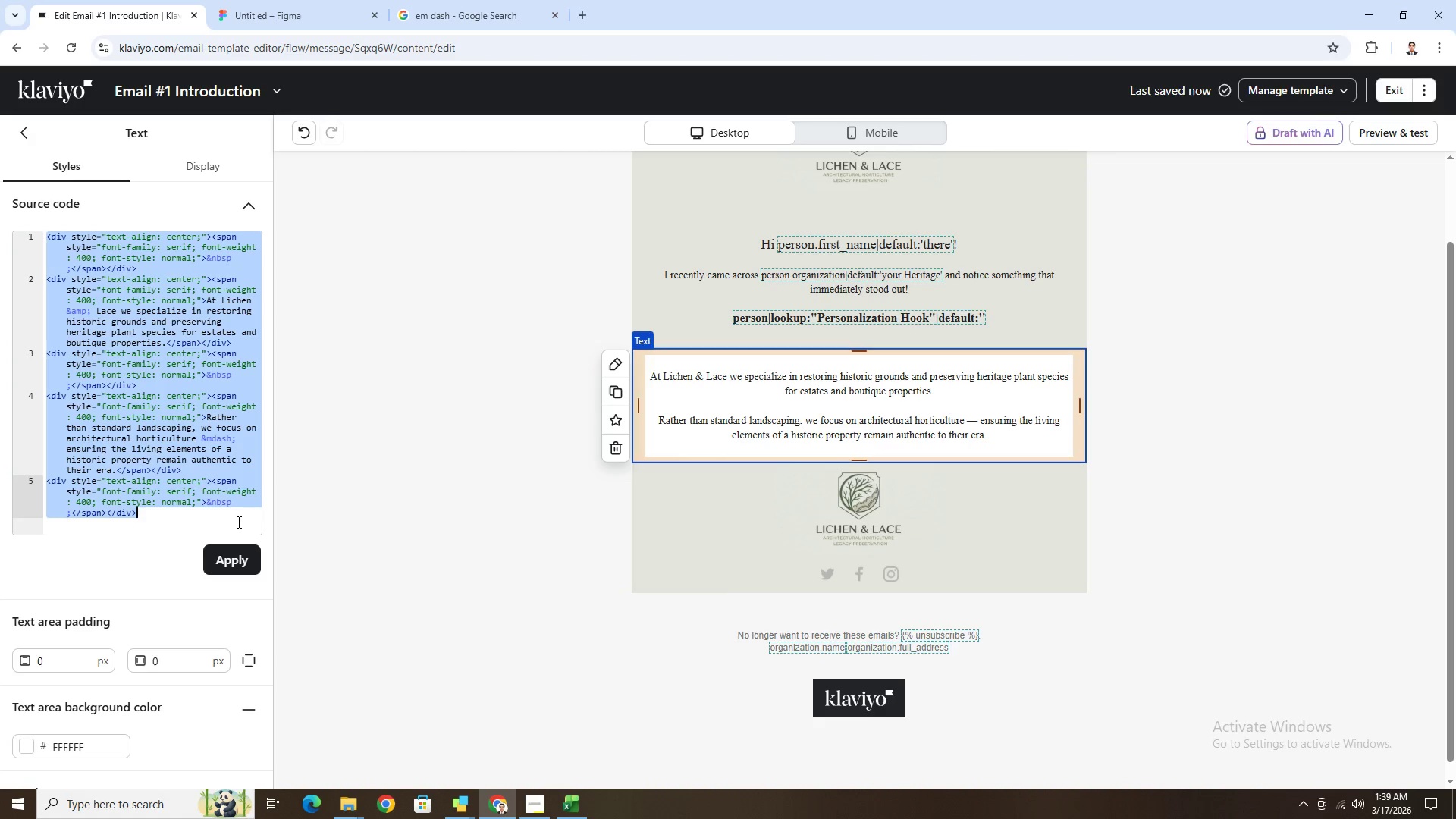 
left_click([231, 519])
 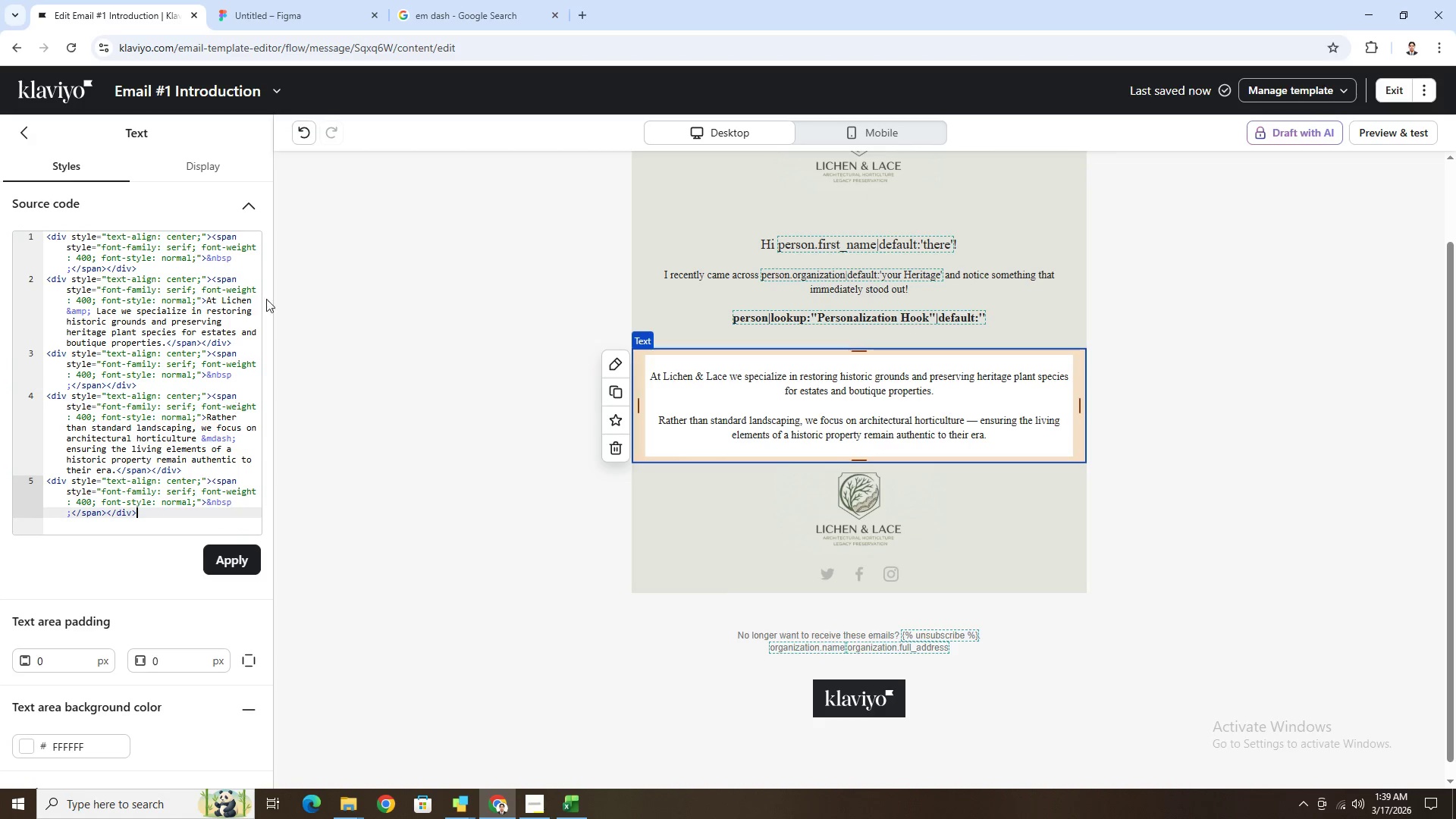 
left_click([245, 206])
 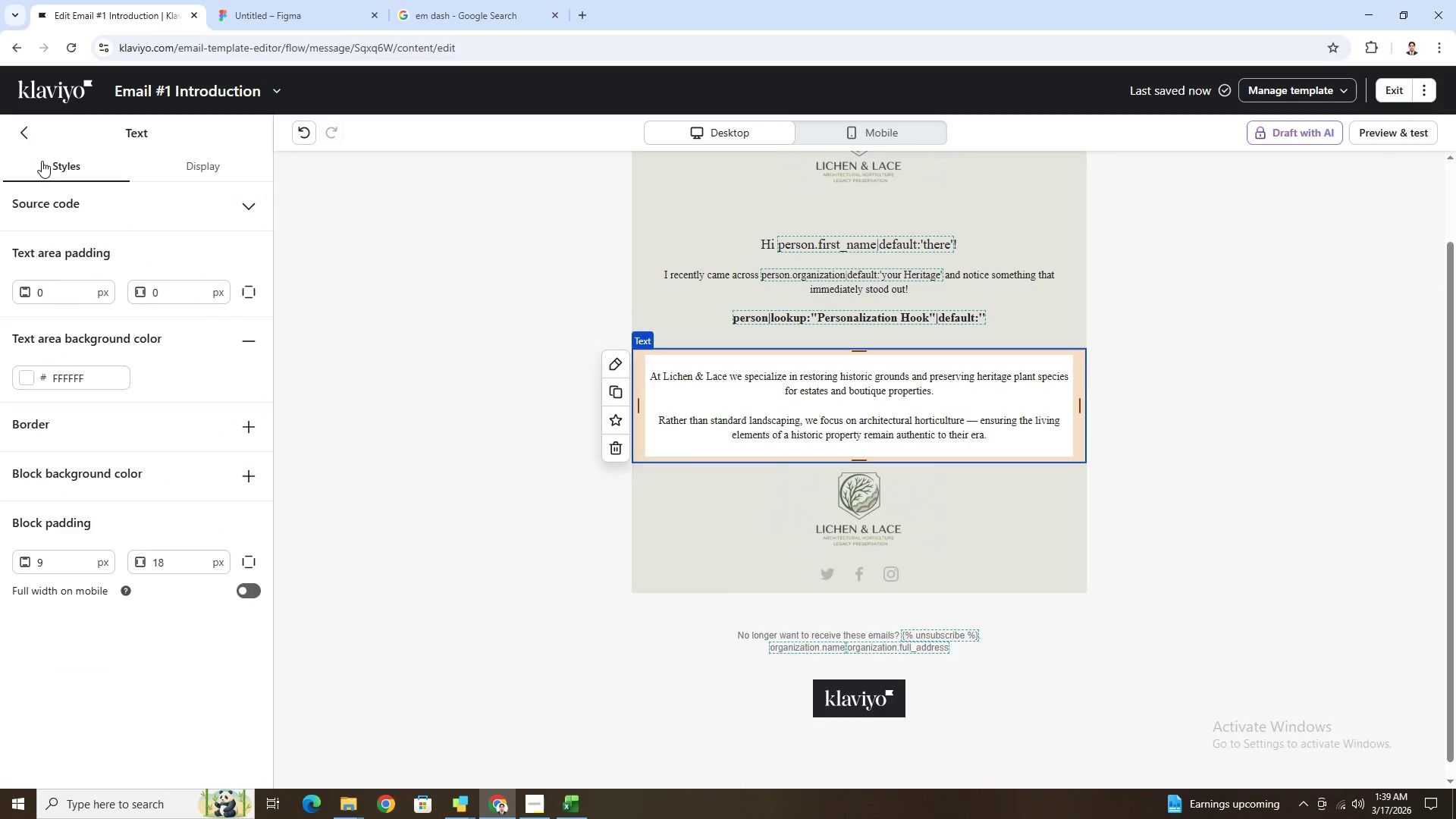 
left_click([30, 139])
 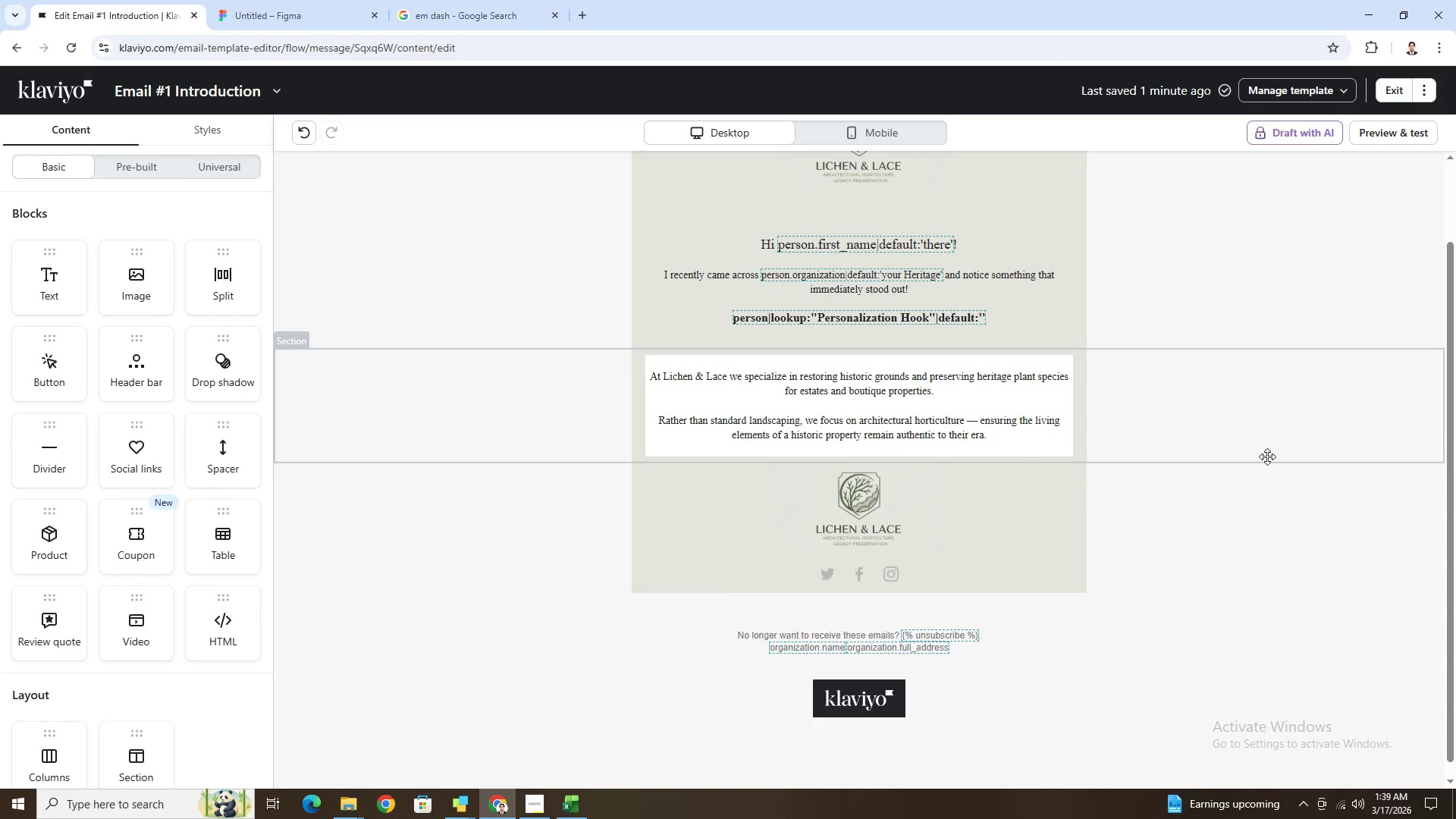 
scroll: coordinate [1267, 457], scroll_direction: up, amount: 3.0
 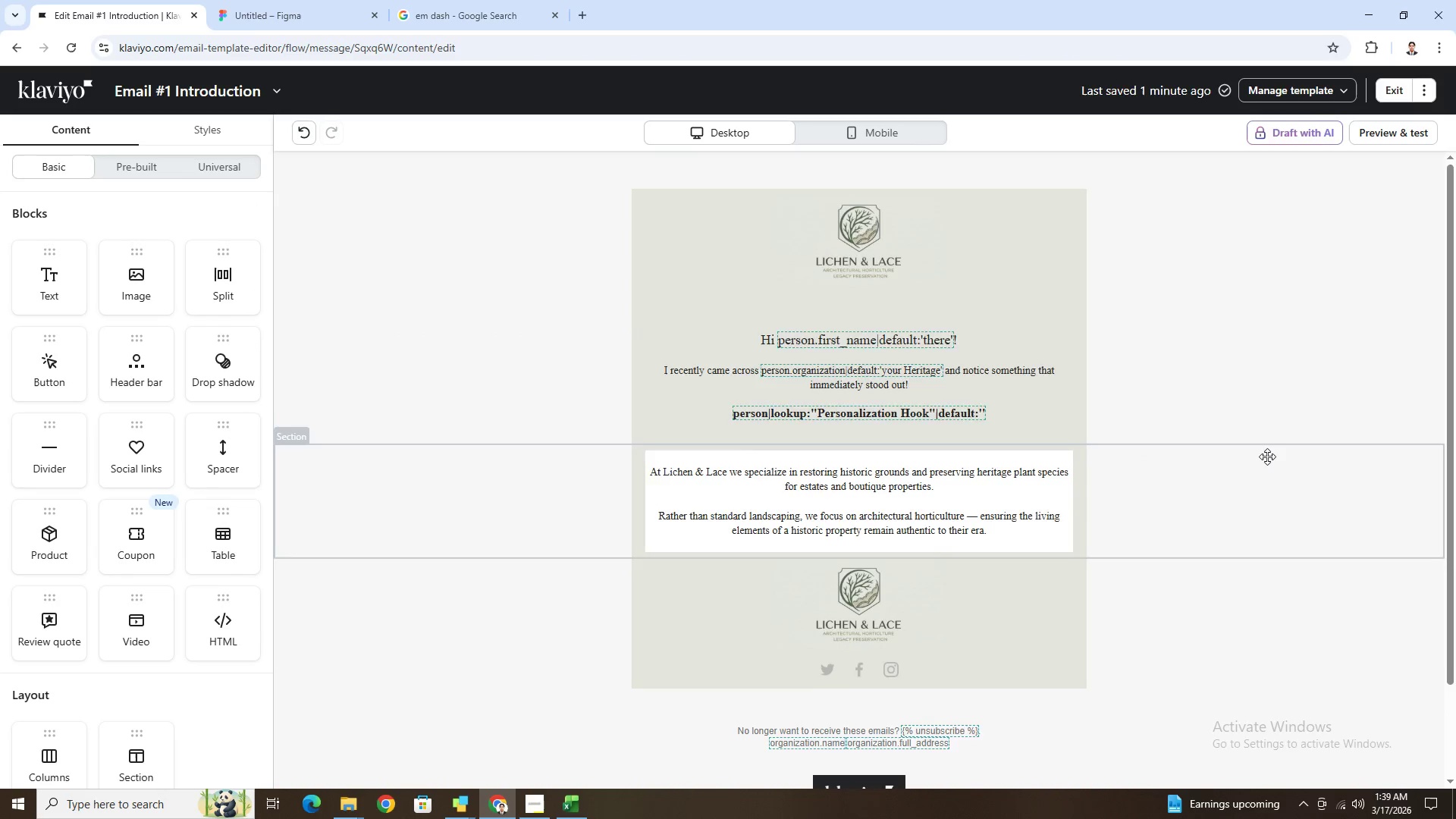 
scroll: coordinate [1267, 457], scroll_direction: down, amount: 2.0
 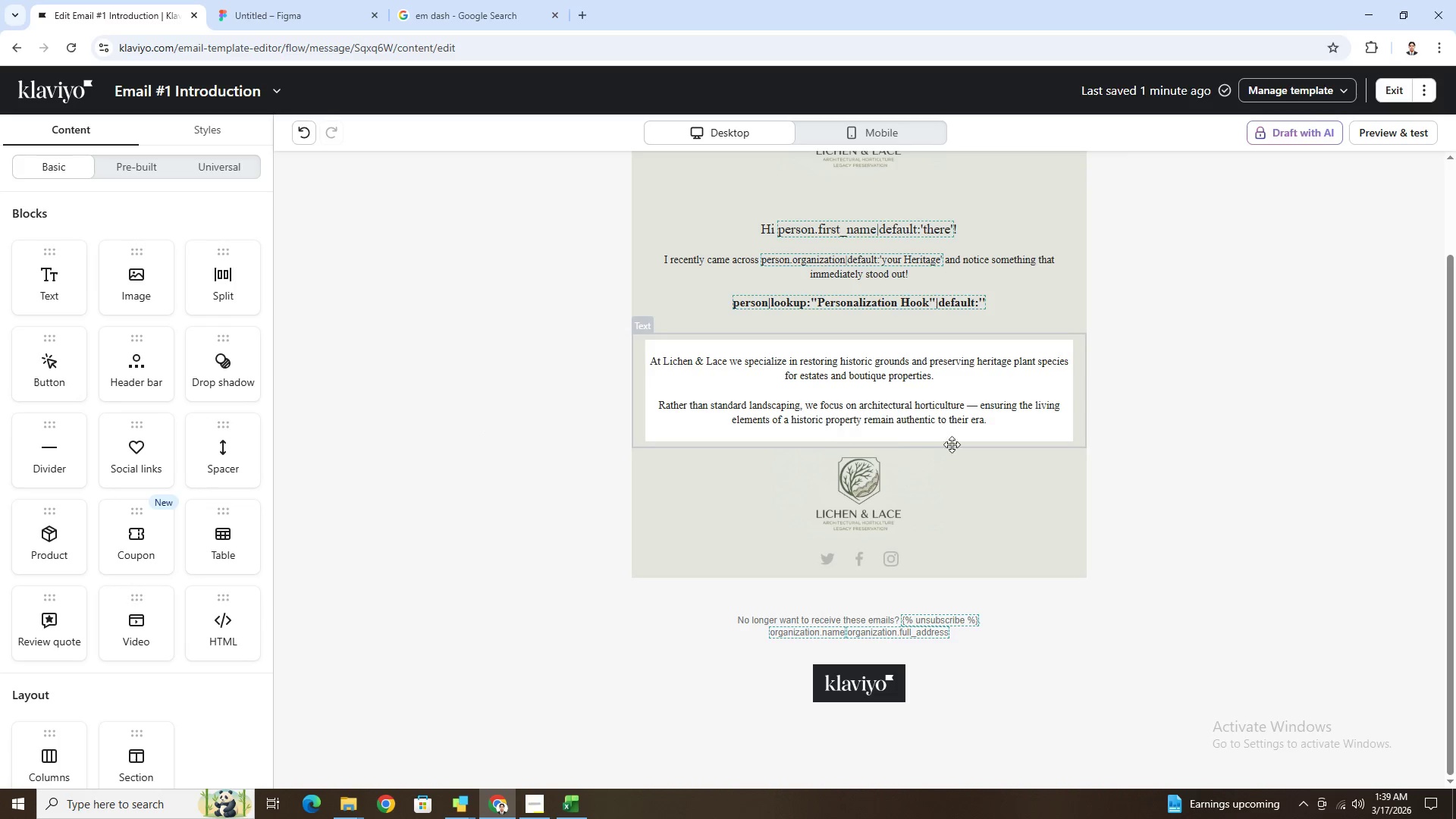 
wait(14.84)
 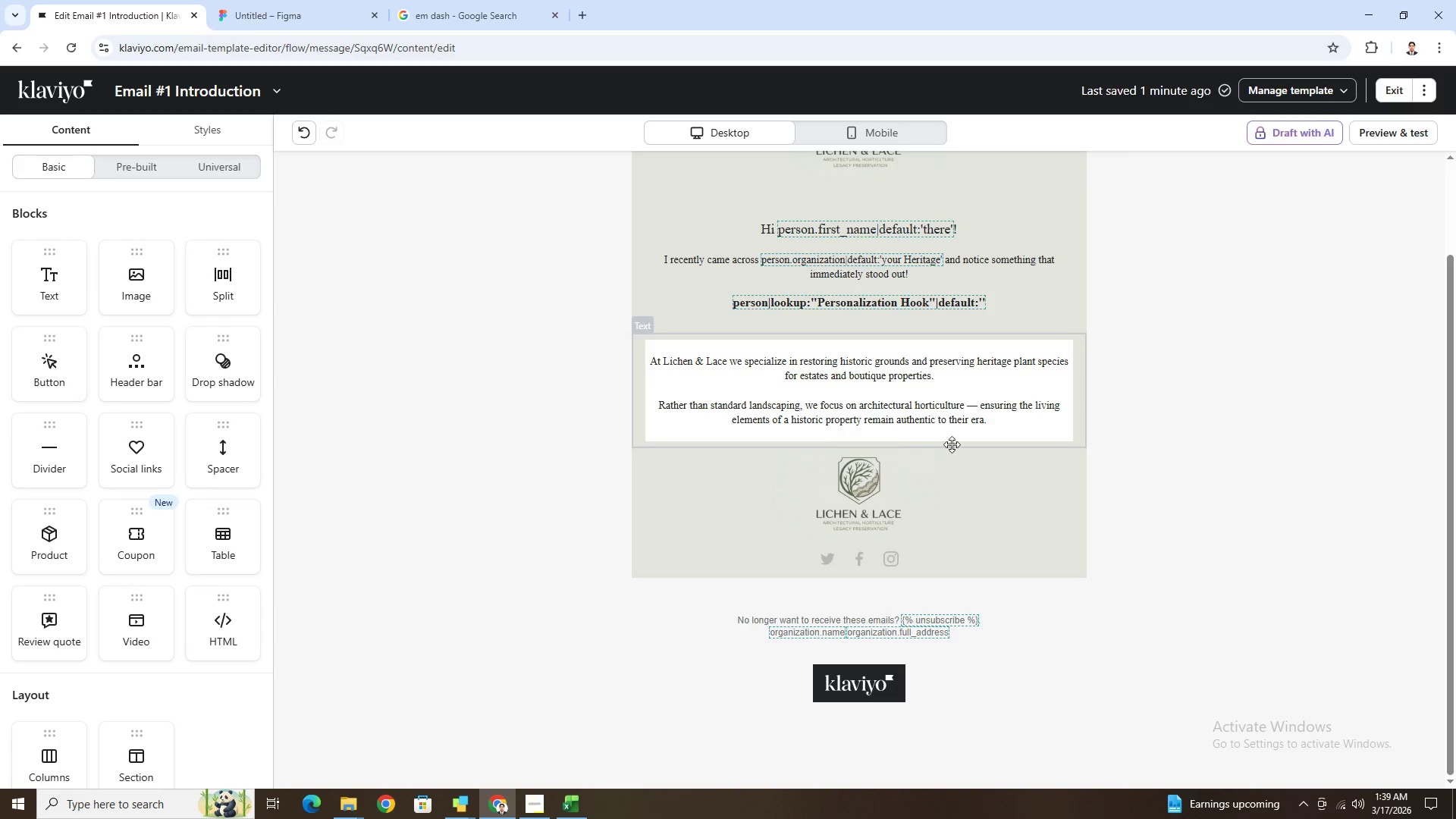 
left_click([594, 262])
 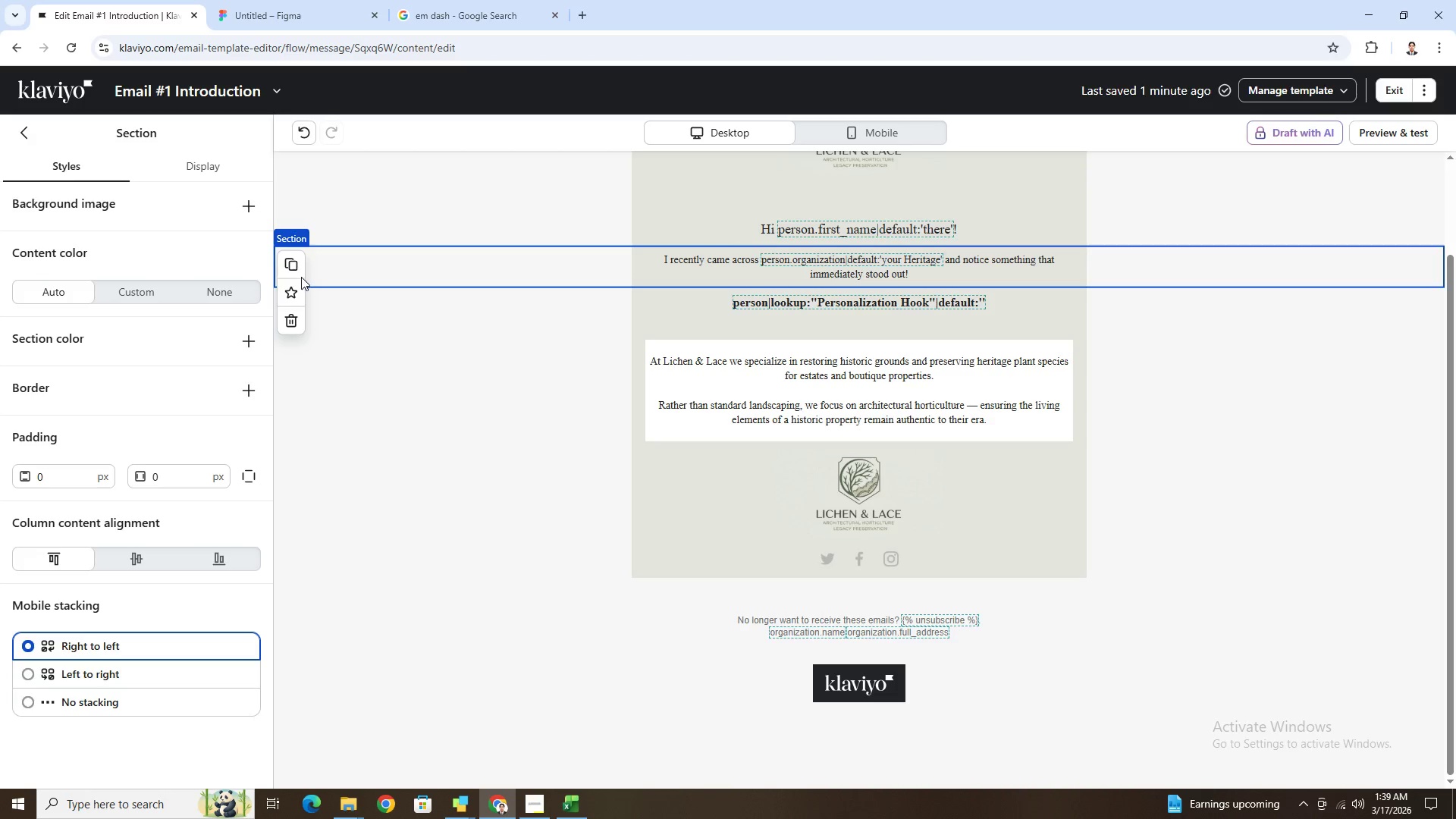 
left_click([290, 265])
 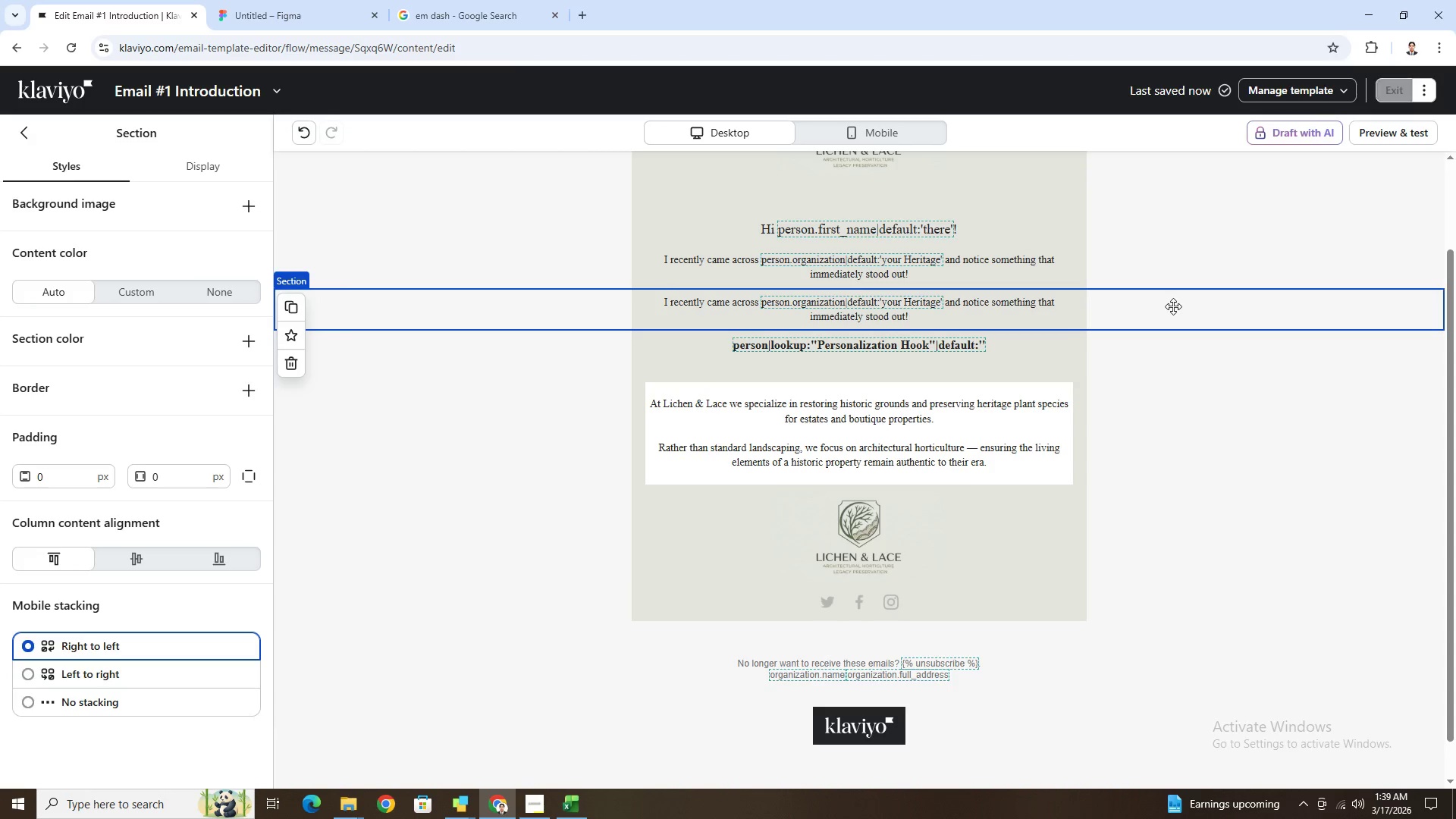 
left_click_drag(start_coordinate=[1171, 309], to_coordinate=[1154, 529])
 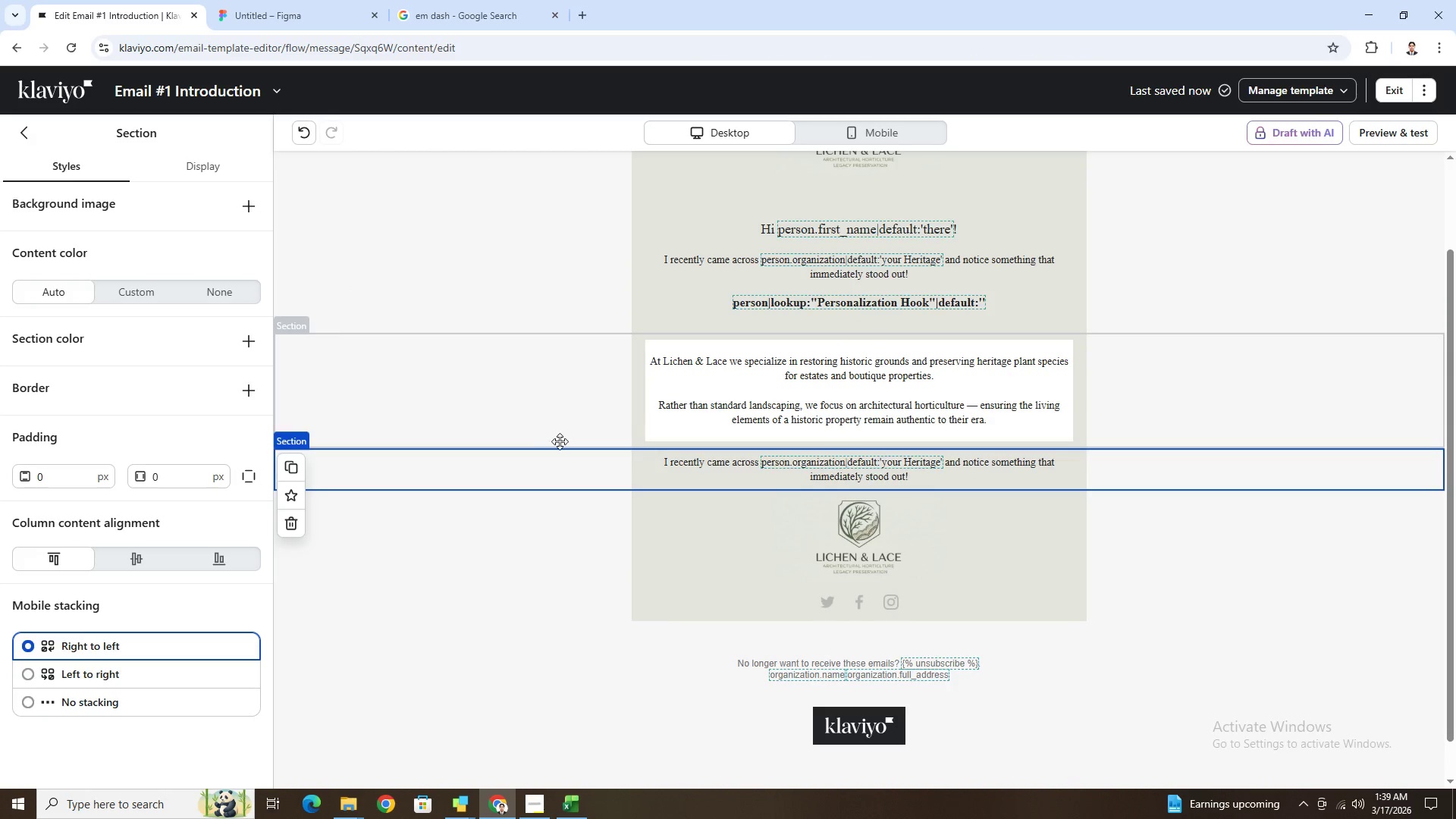 
left_click([25, 140])
 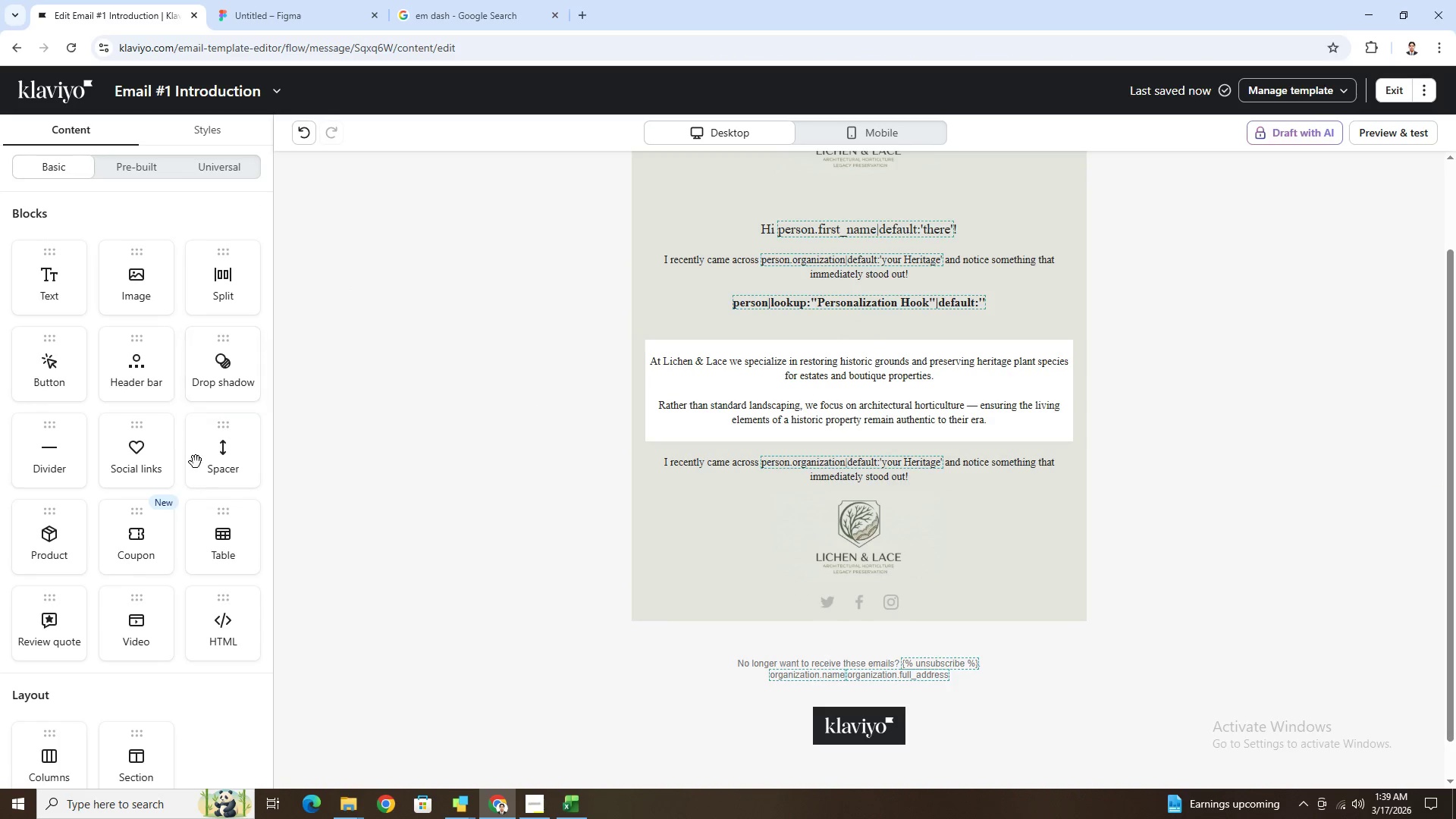 
left_click_drag(start_coordinate=[209, 457], to_coordinate=[705, 474])
 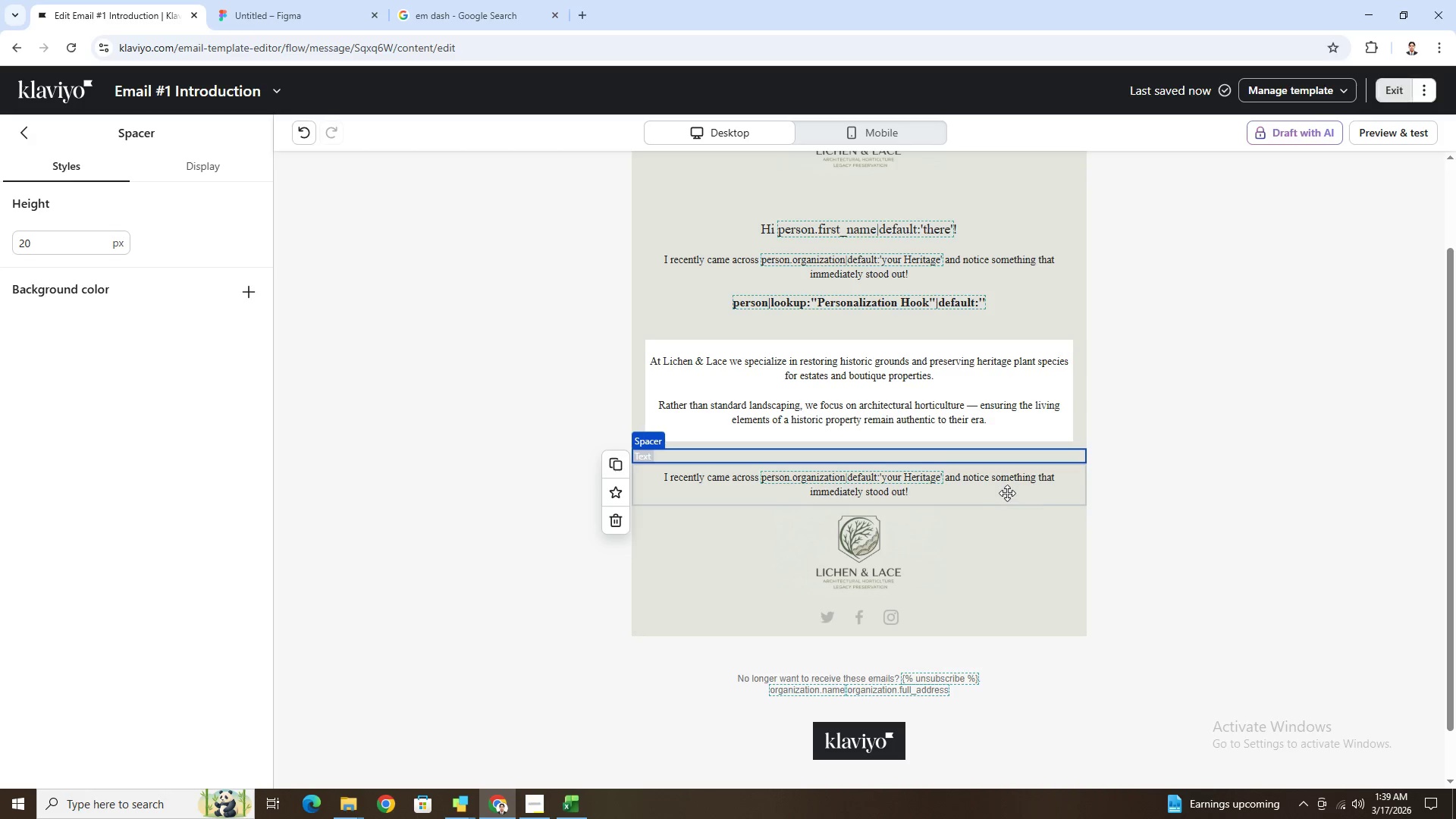 
left_click([1168, 492])
 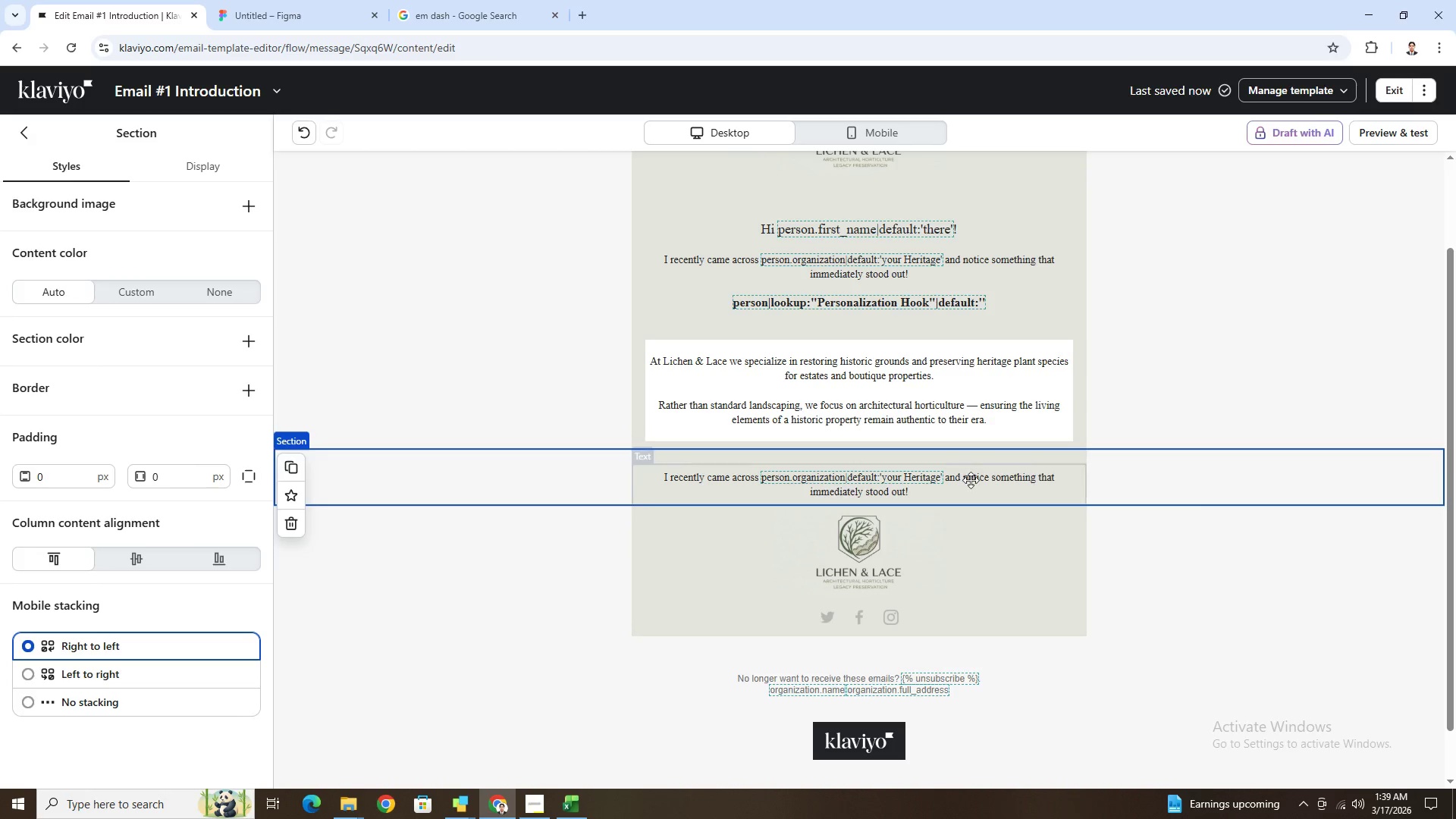 
double_click([955, 479])
 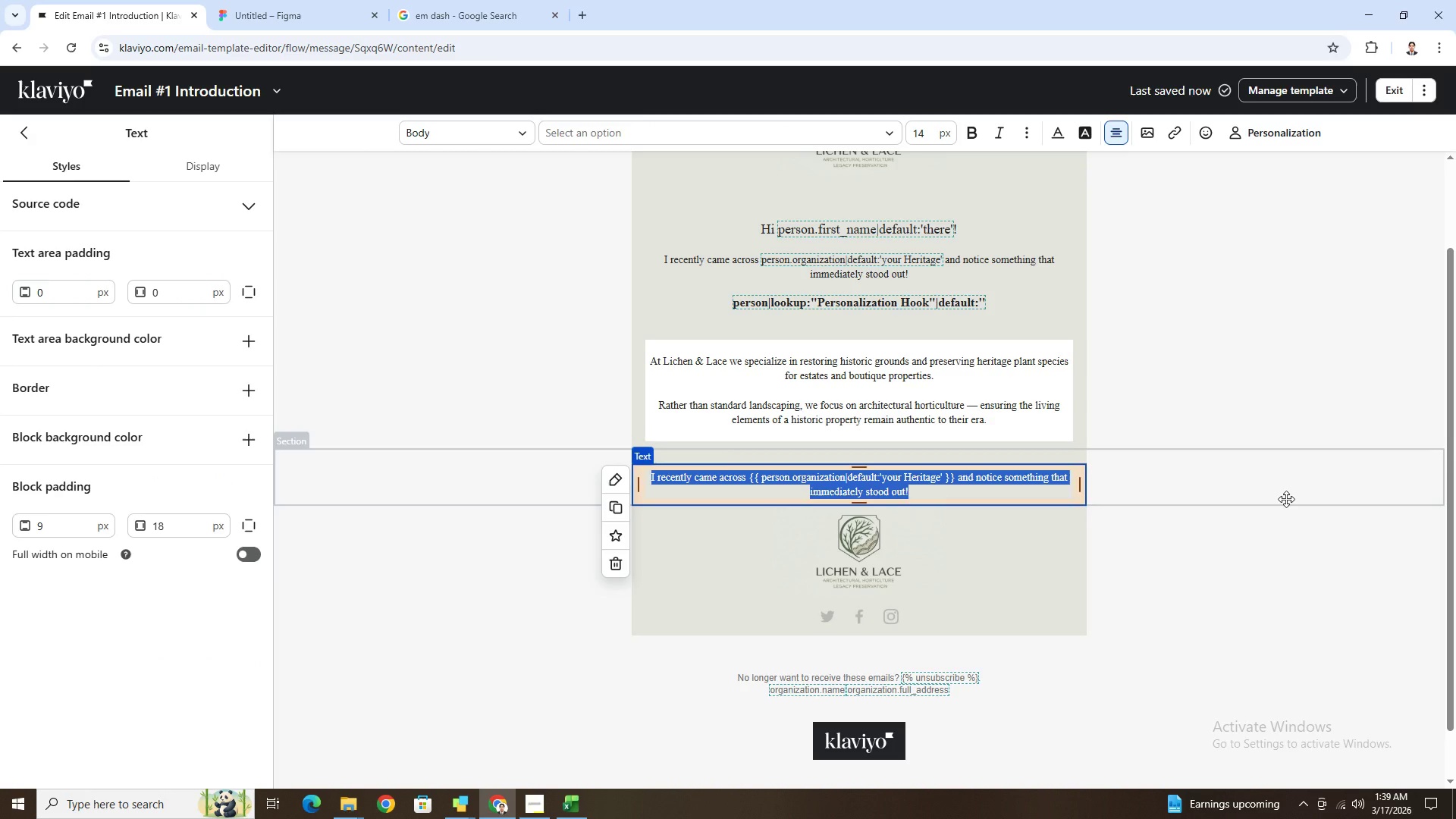 
wait(5.05)
 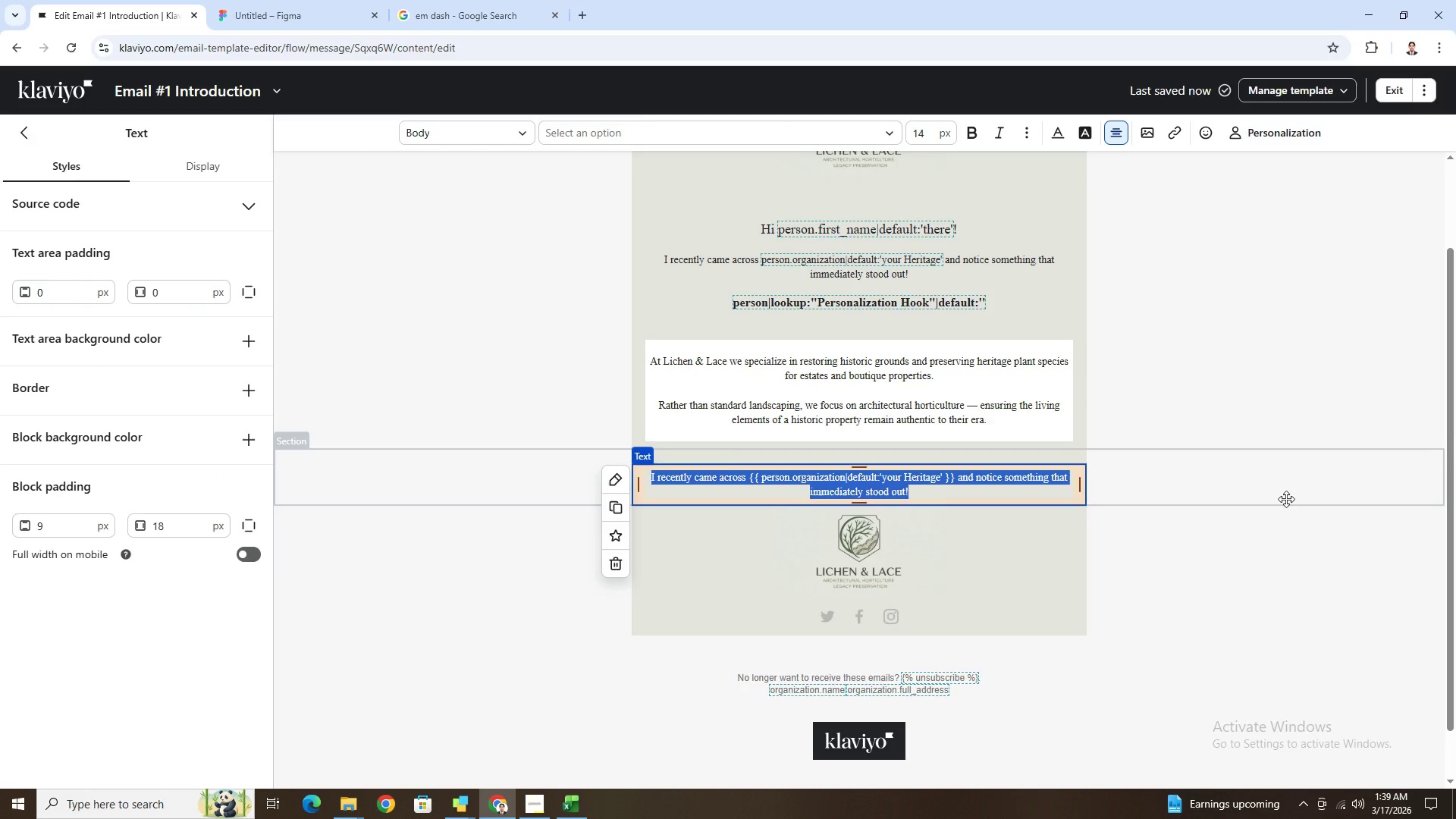 
type(If you're curious )
key(Backspace)
type(, here )
key(Backspace)
type('s a short gallery showing a few preservation projects we've worked on.)
 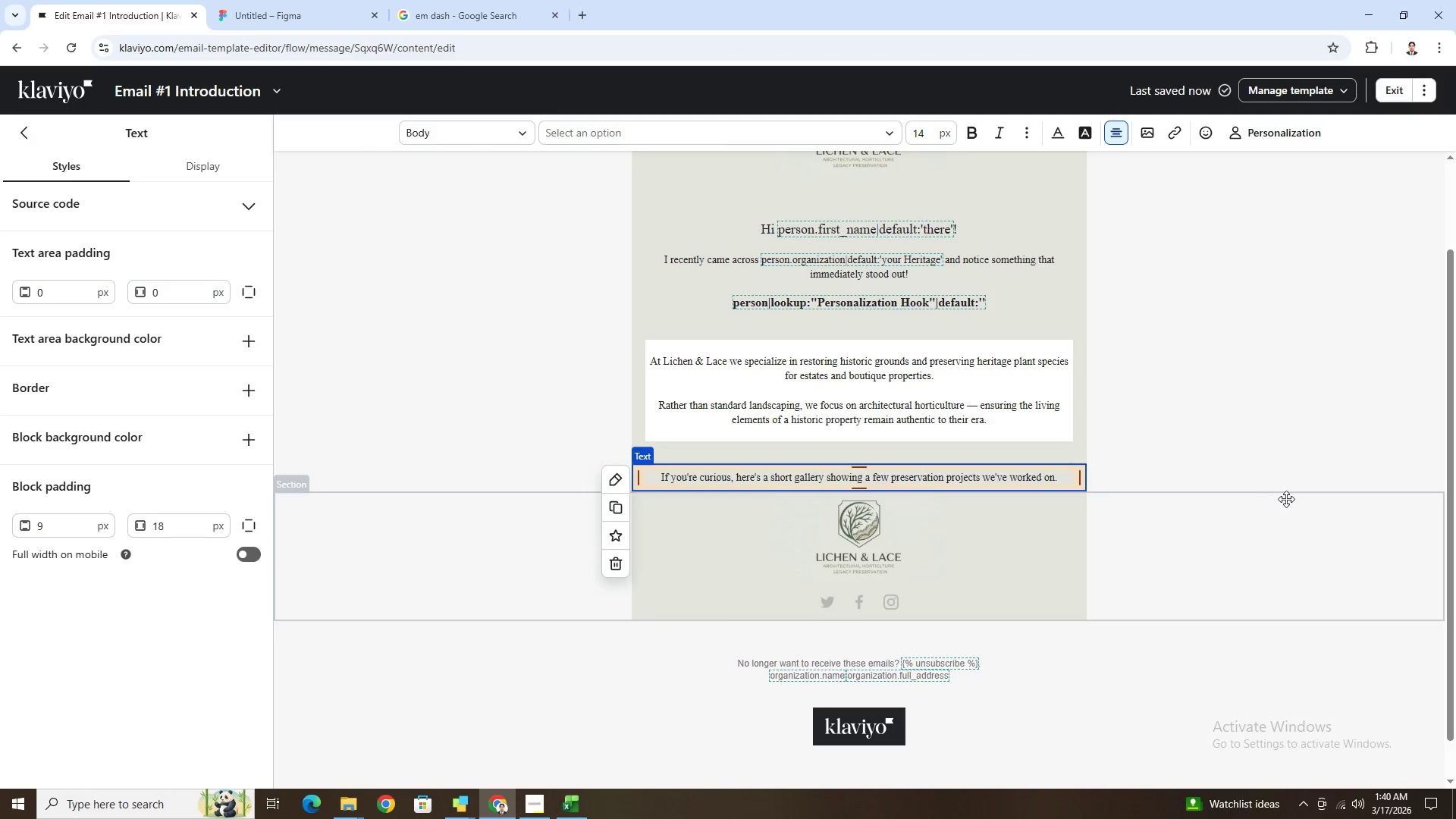 
left_click([1244, 615])
 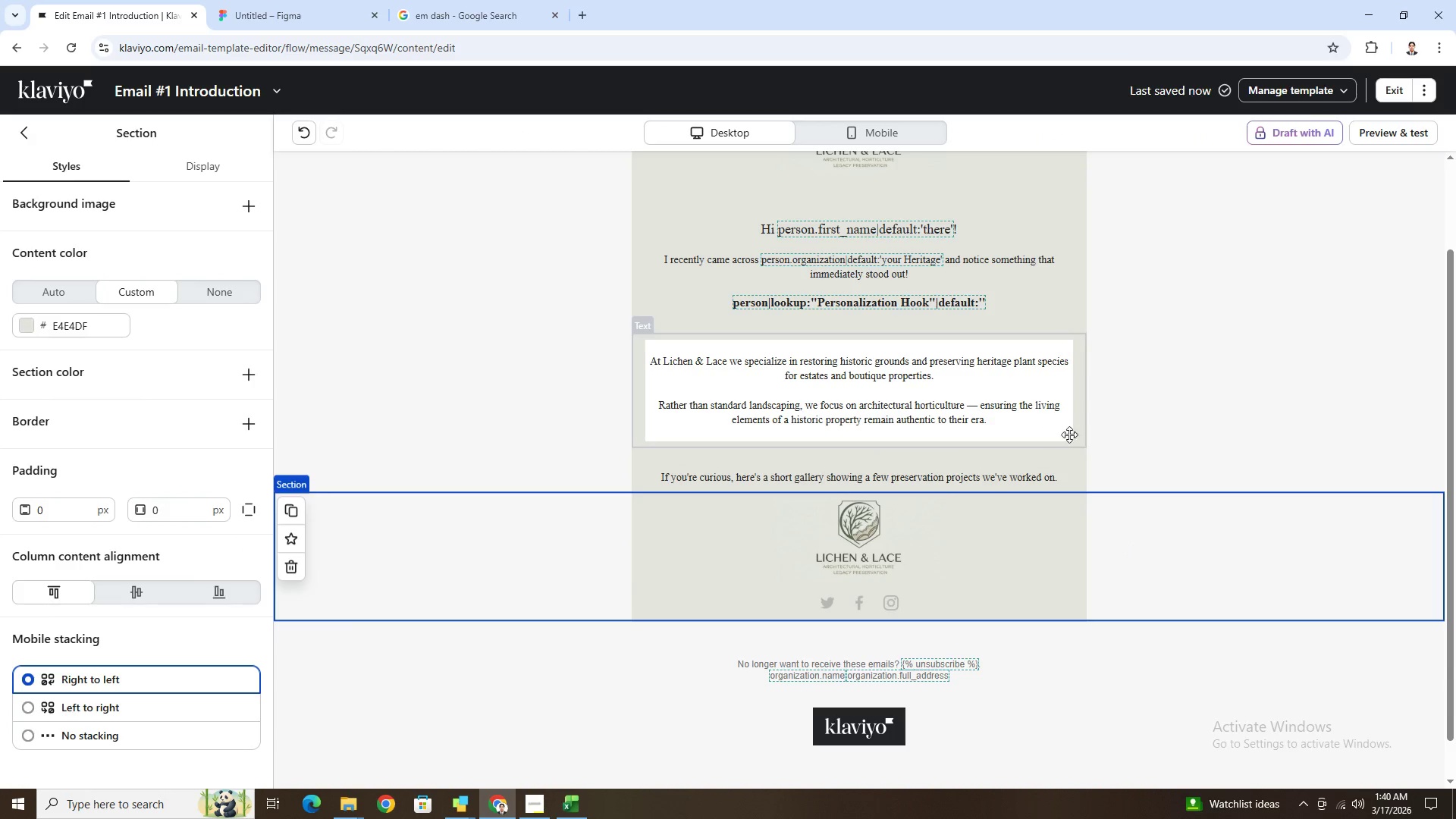 
scroll: coordinate [1191, 447], scroll_direction: up, amount: 2.0
 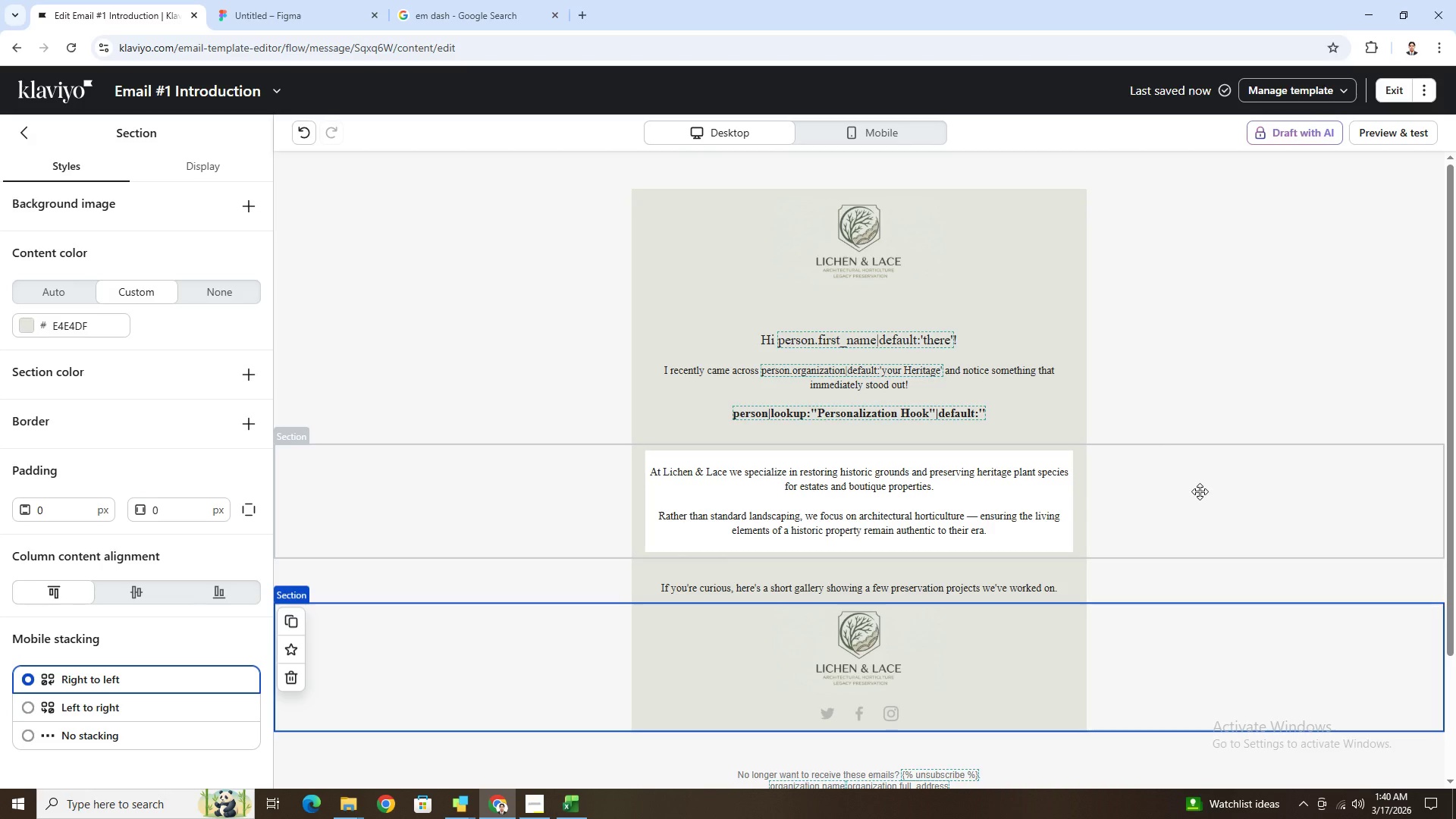 
wait(12.06)
 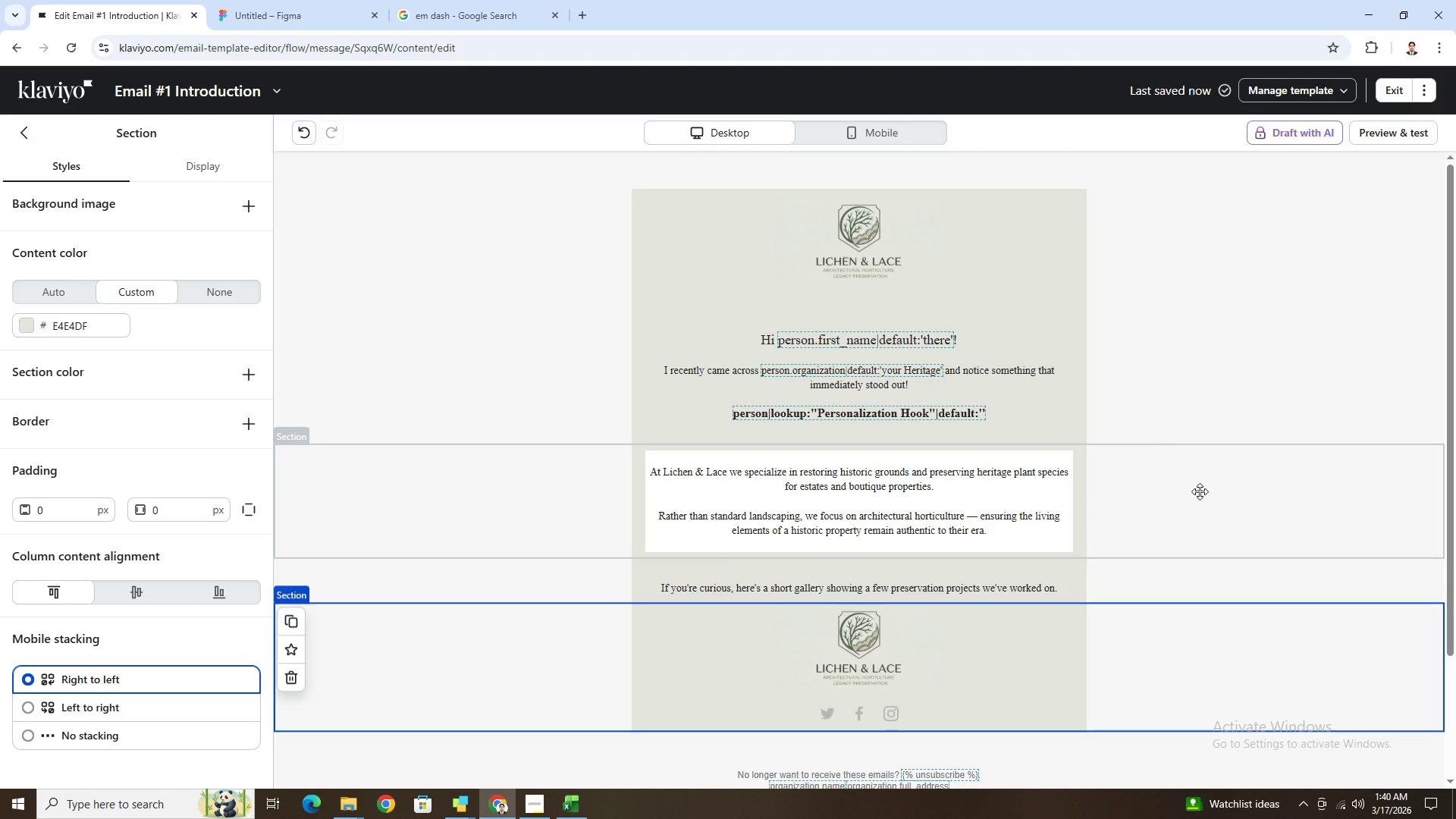 
scroll: coordinate [1164, 515], scroll_direction: down, amount: 2.0
 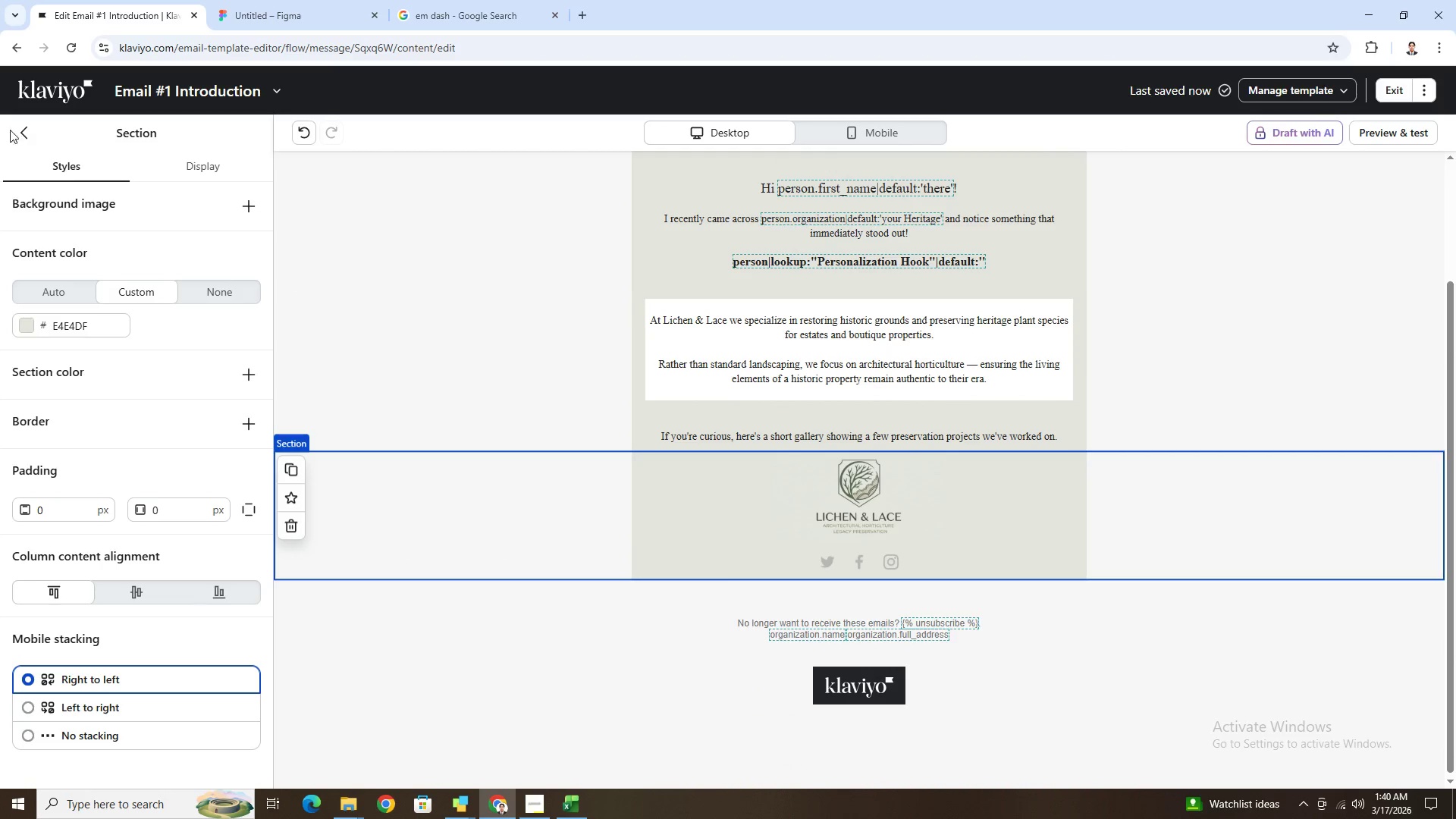 
left_click([24, 131])
 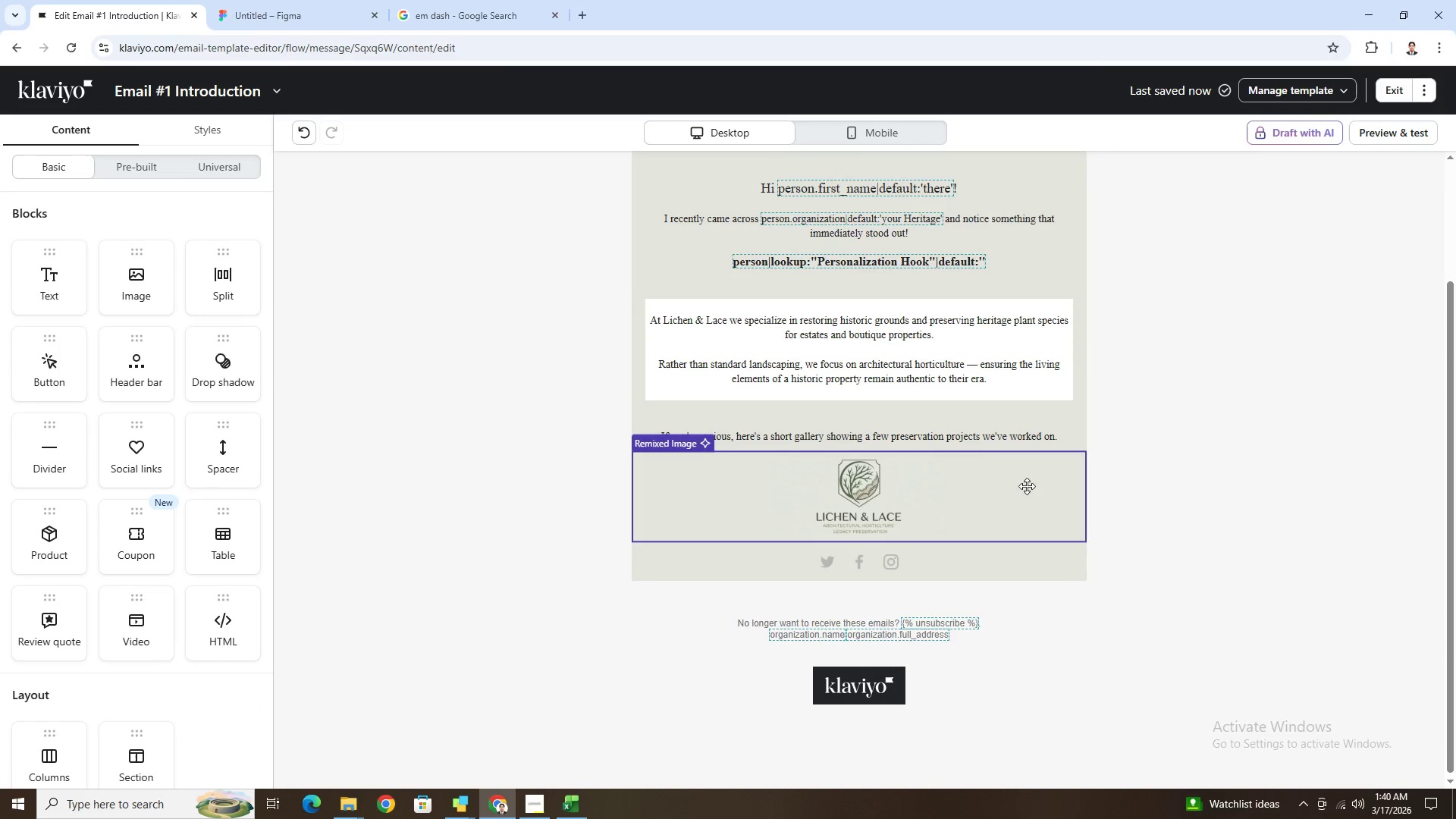 
left_click([971, 428])
 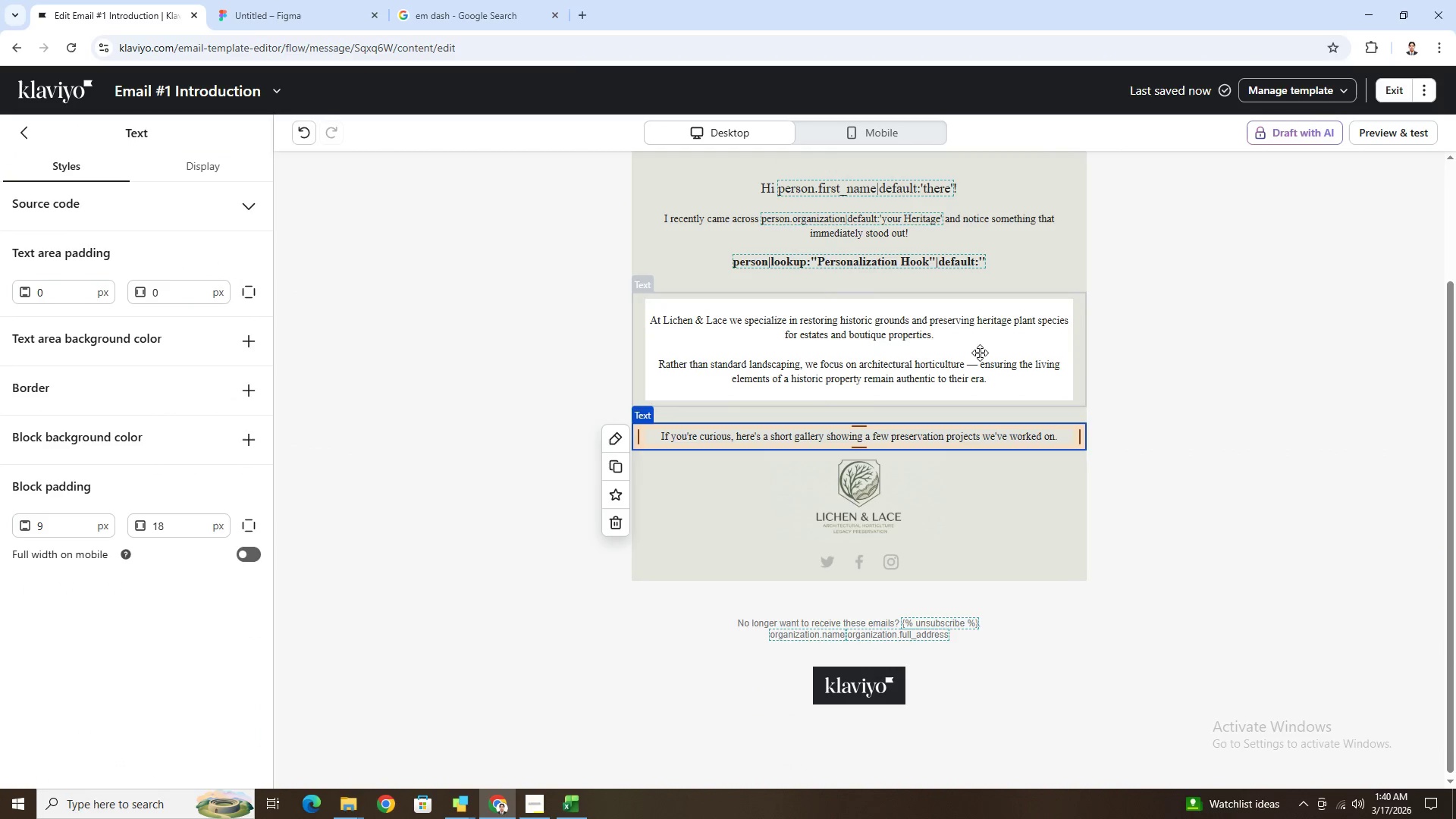 
left_click([980, 353])
 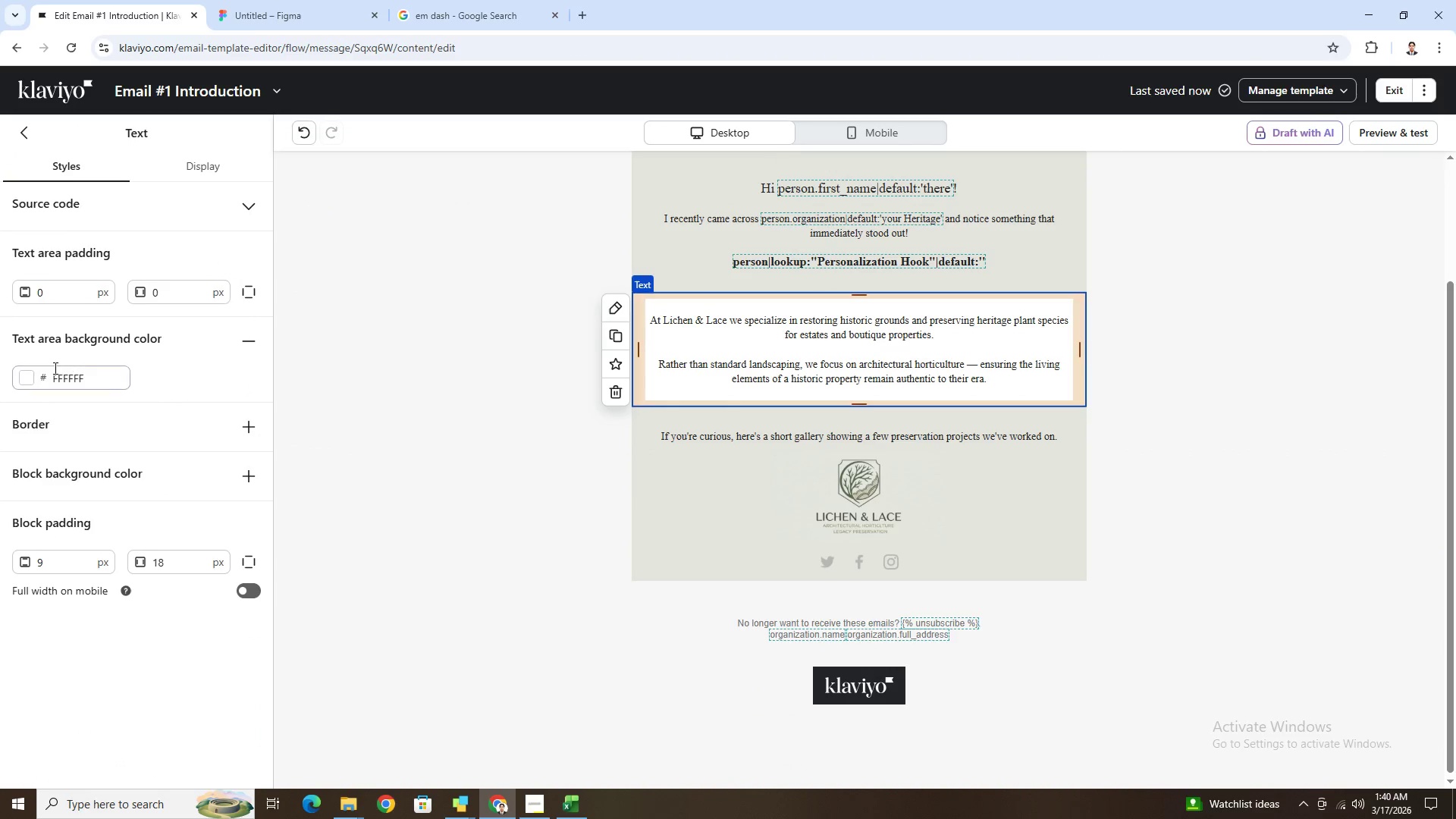 
left_click([32, 377])
 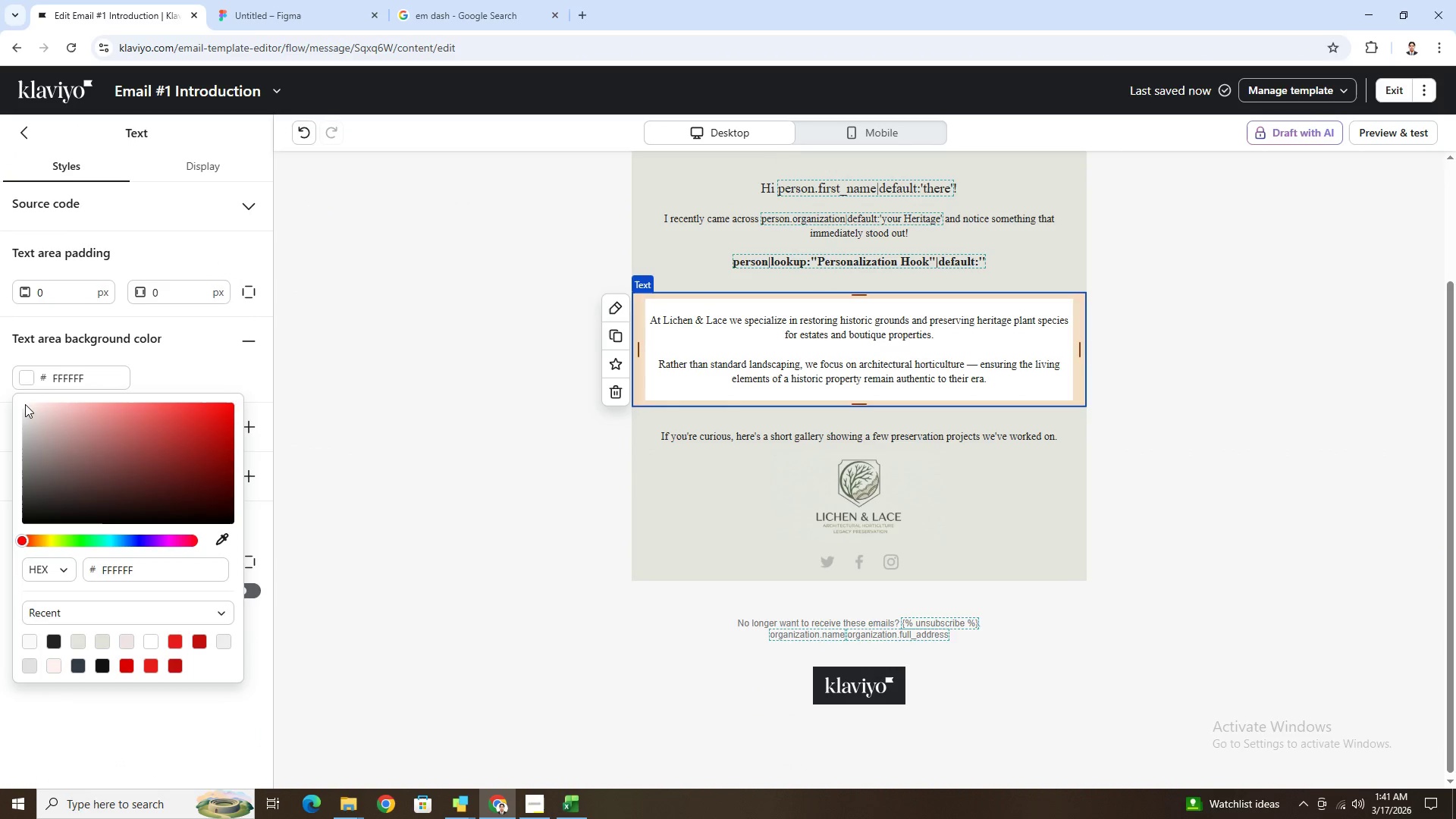 
left_click_drag(start_coordinate=[24, 404], to_coordinate=[28, 408])
 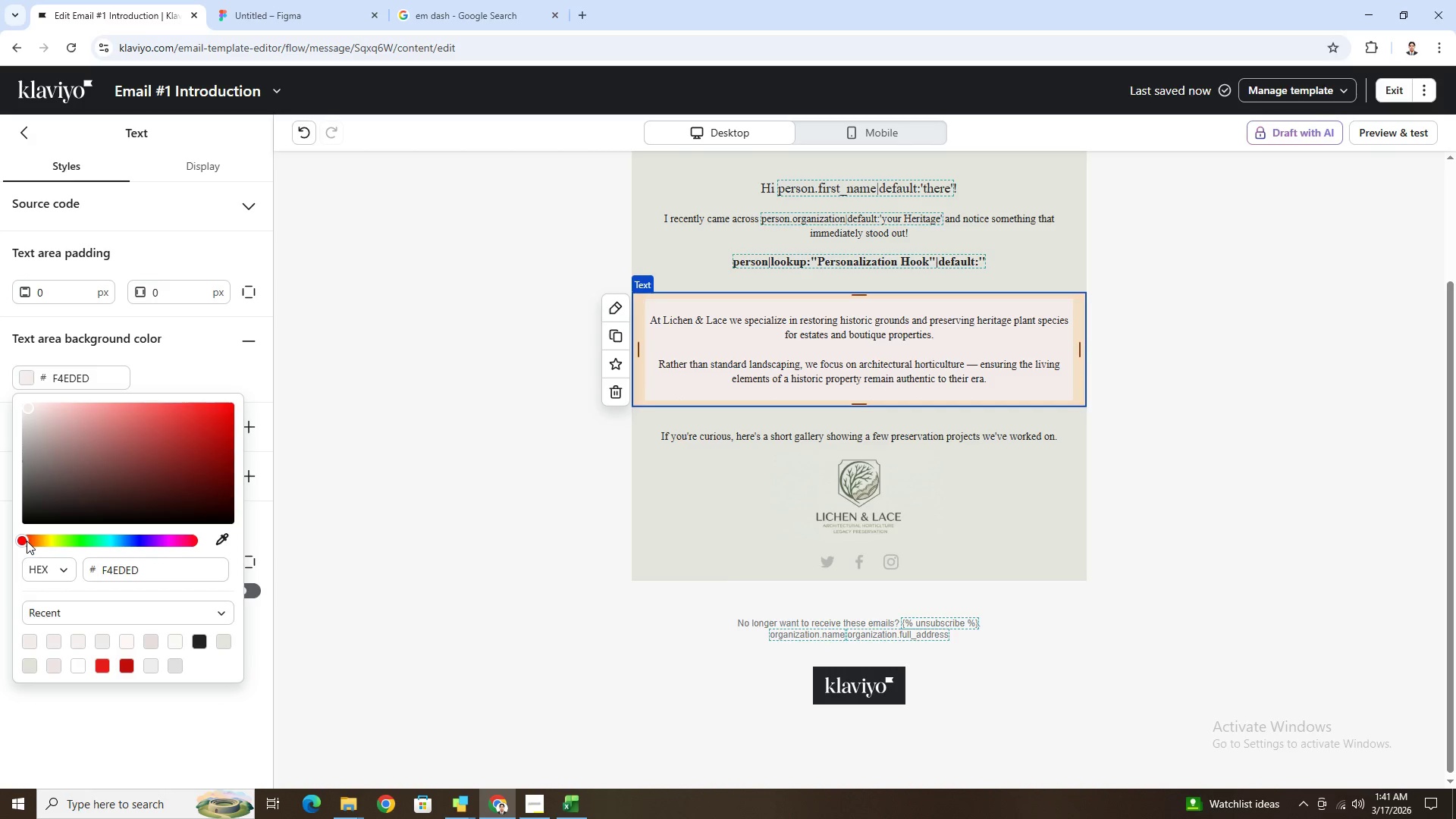 
left_click_drag(start_coordinate=[24, 540], to_coordinate=[0, 534])
 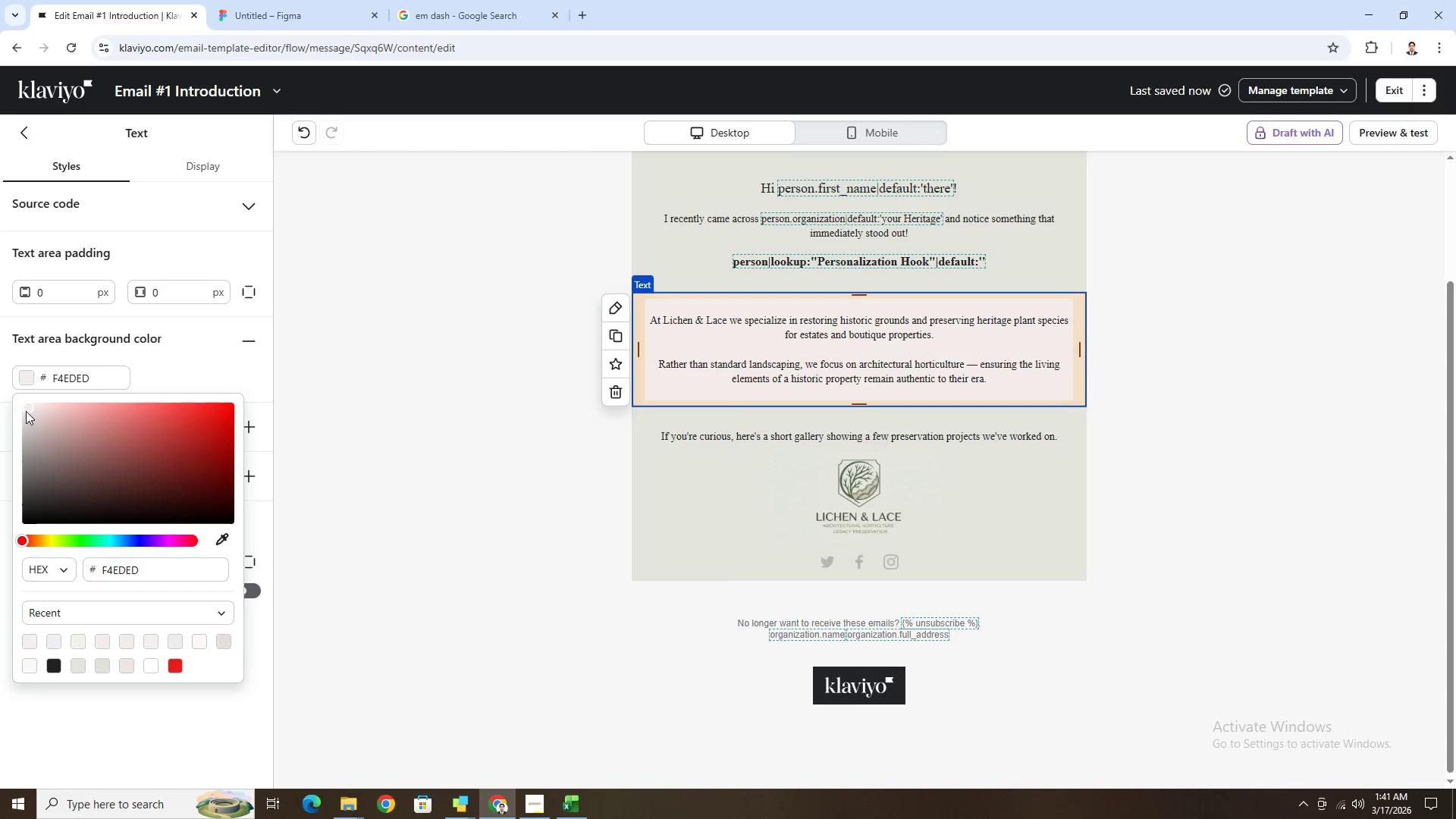 
left_click_drag(start_coordinate=[26, 410], to_coordinate=[23, 404])
 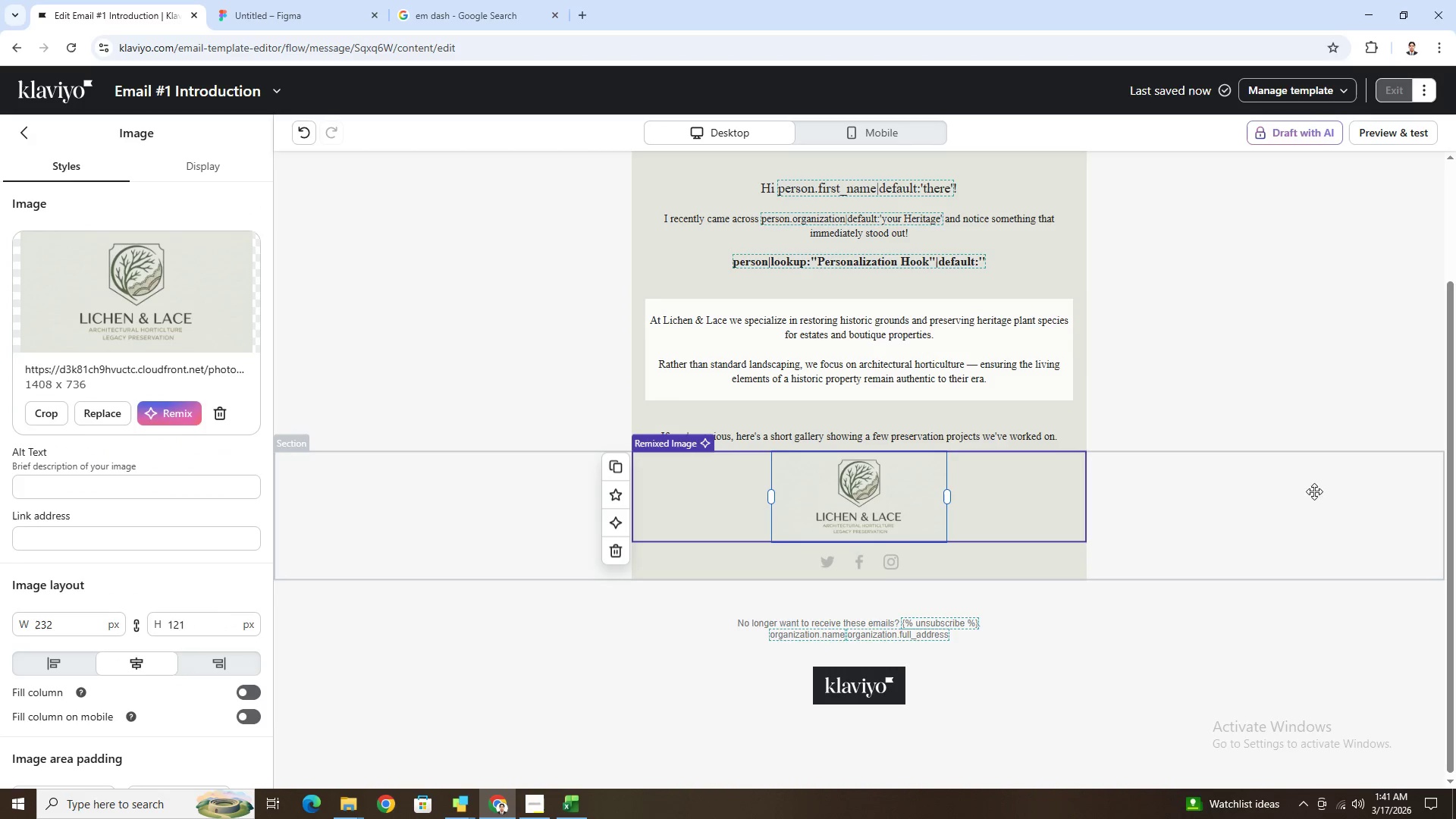 
left_click([1308, 557])
 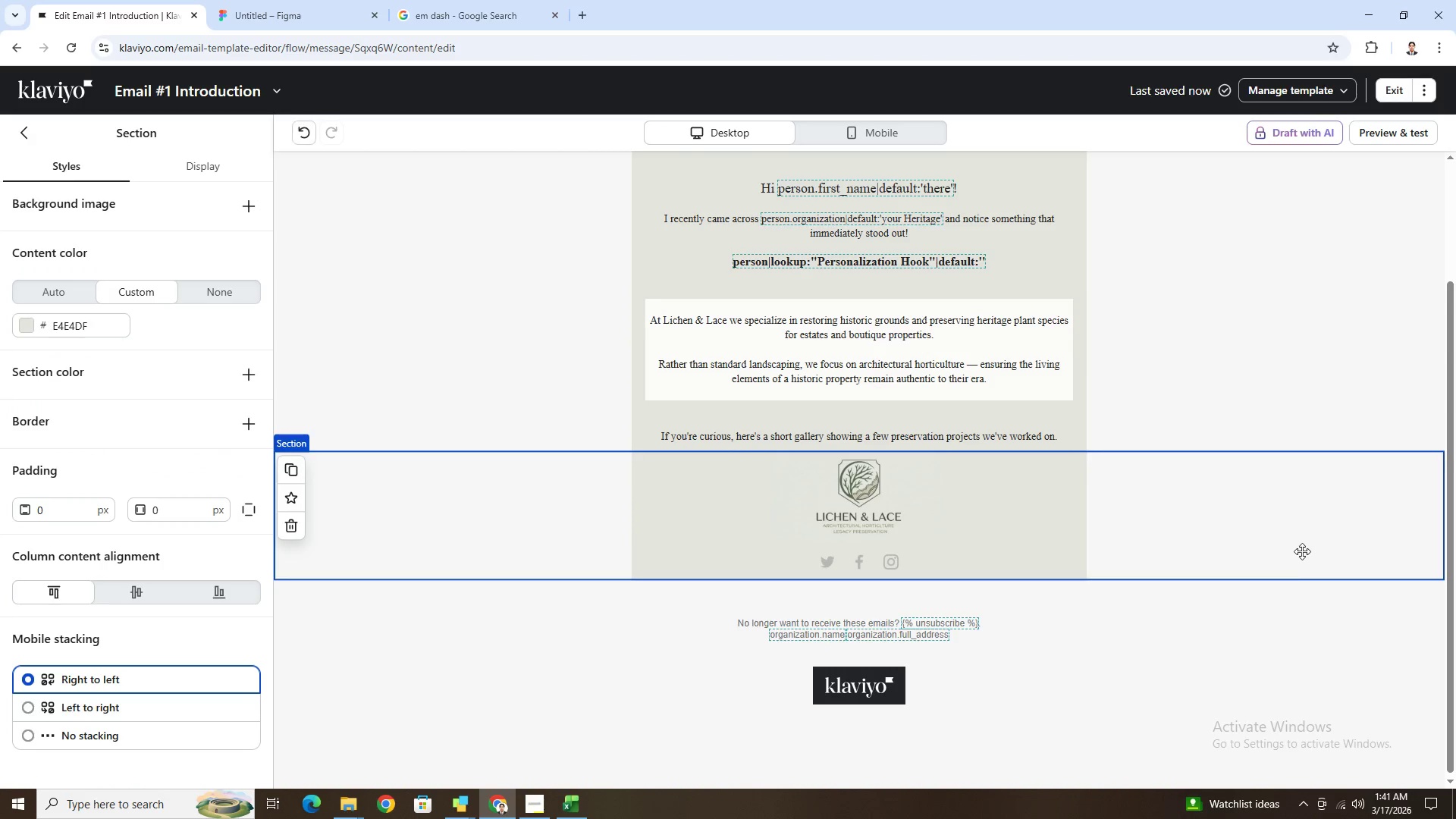 
scroll: coordinate [1302, 551], scroll_direction: up, amount: 2.0
 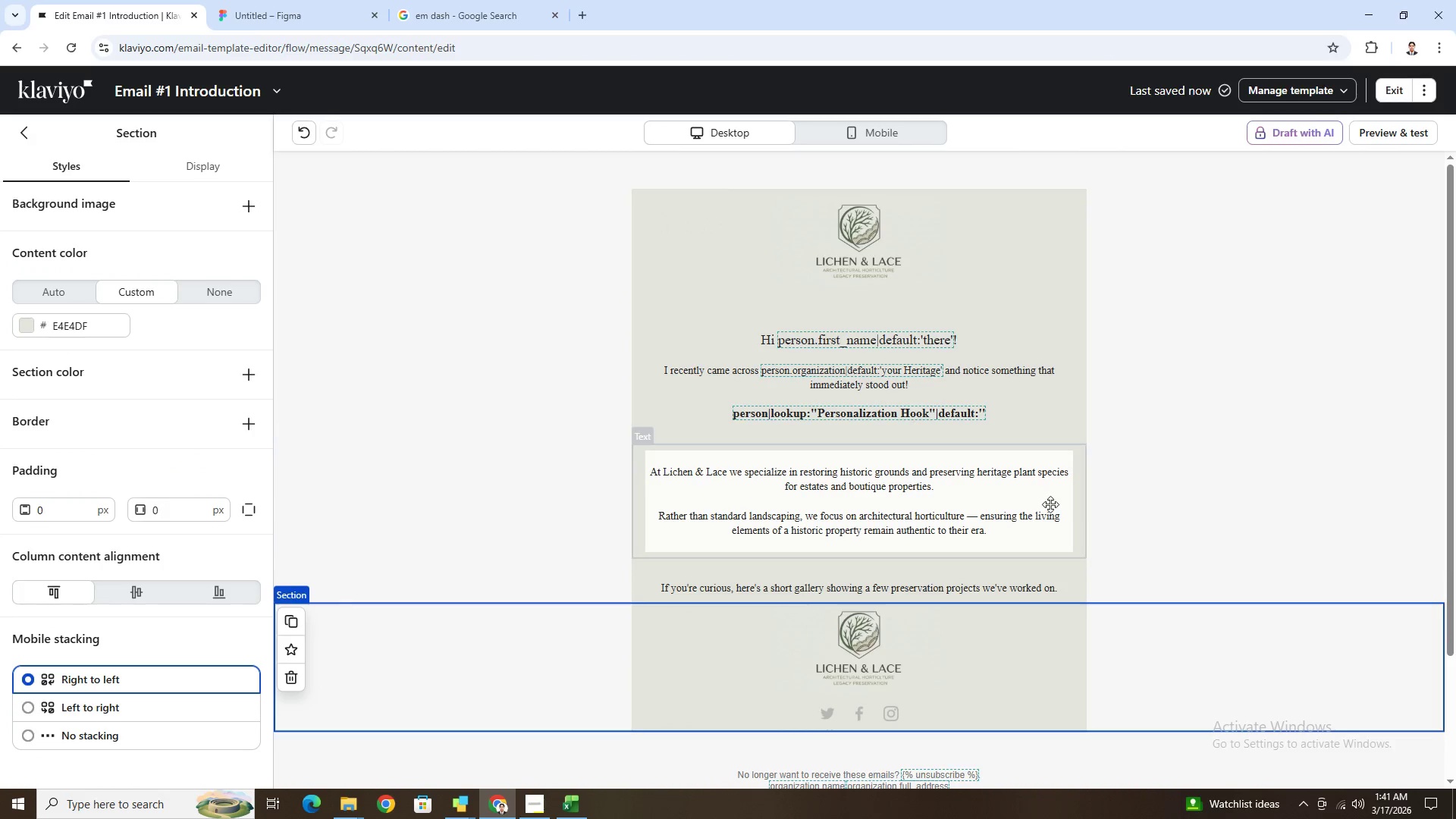 
left_click([990, 504])
 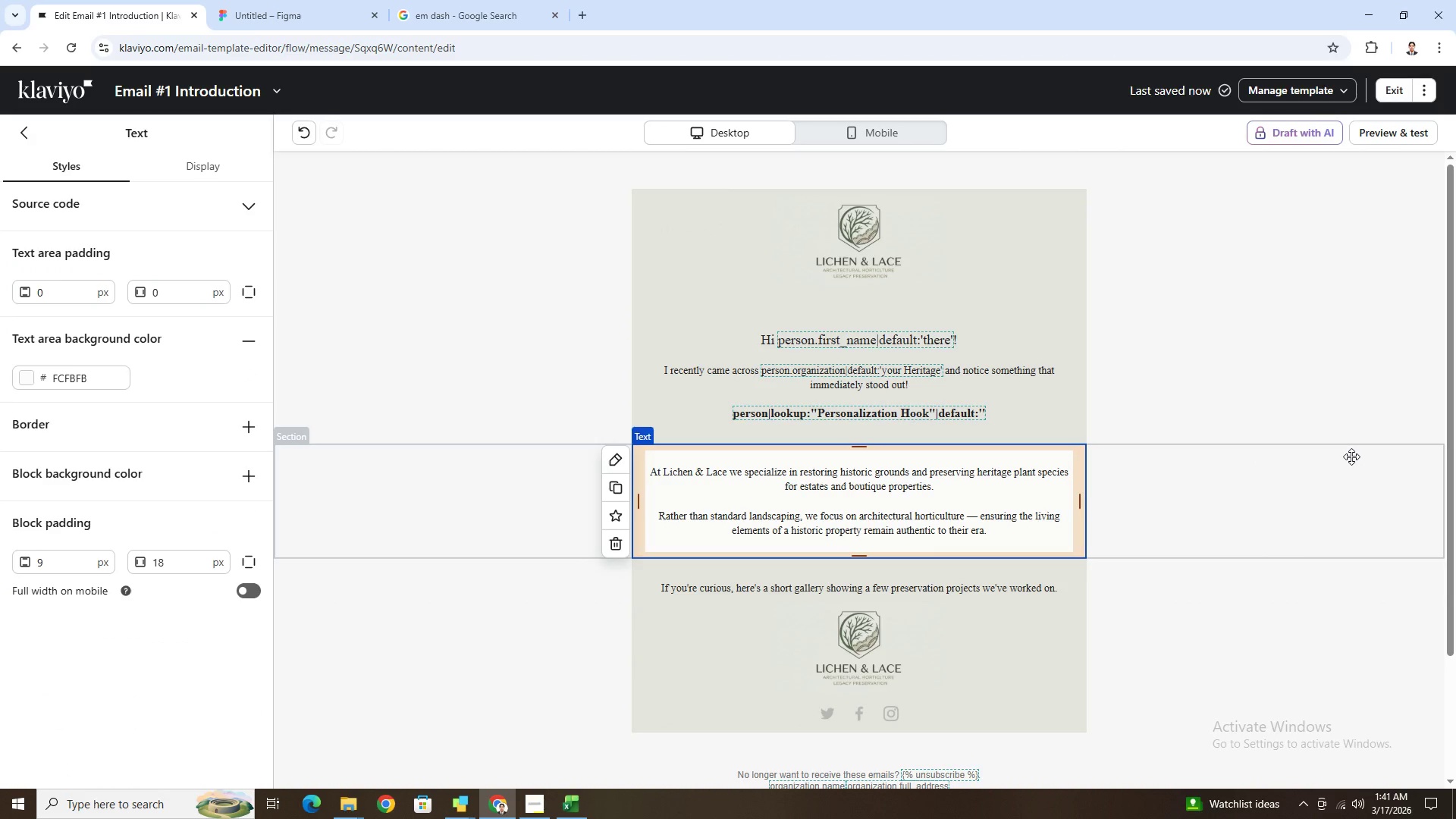 
wait(5.56)
 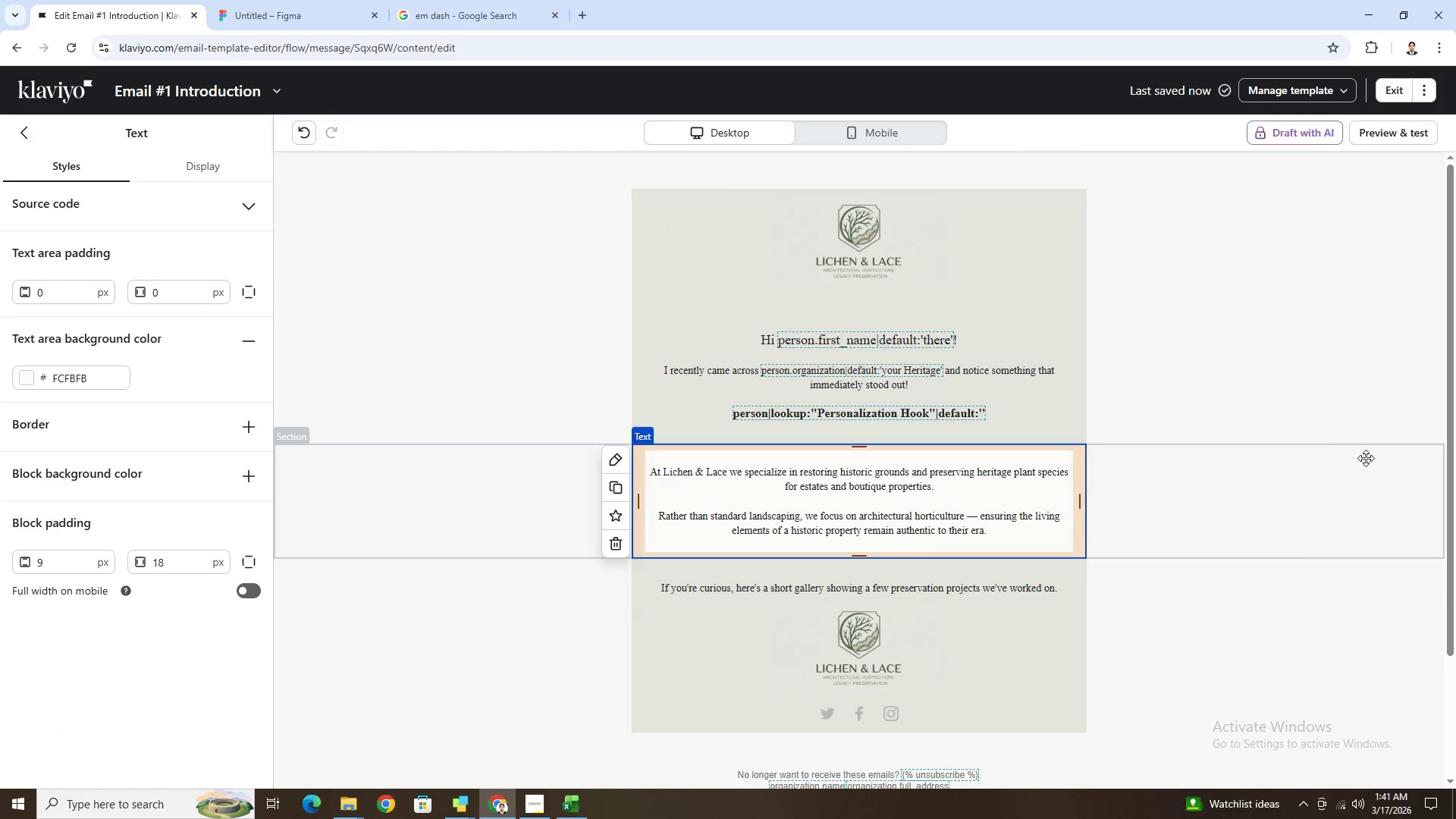 
left_click([1203, 635])
 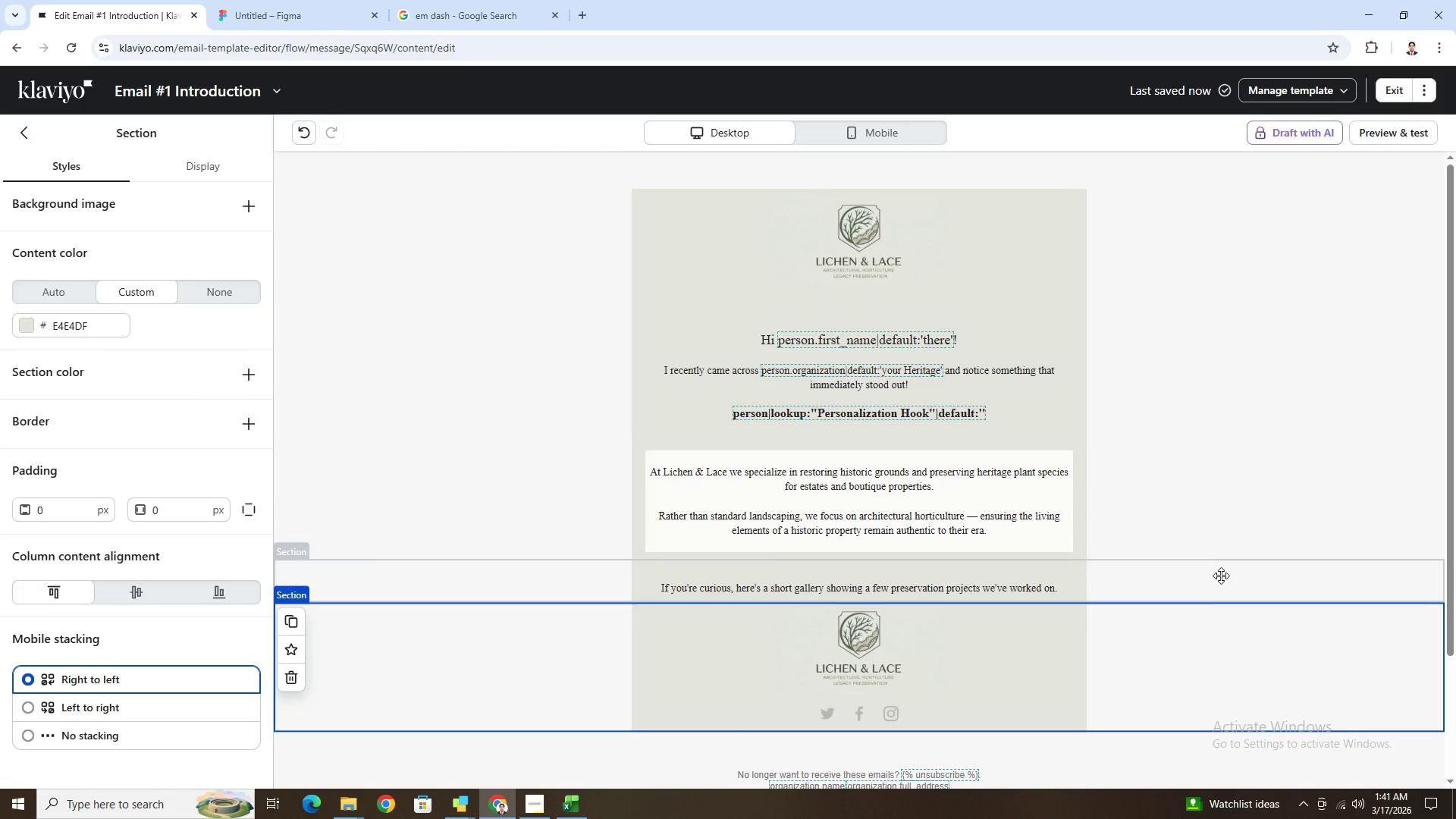 
scroll: coordinate [1249, 340], scroll_direction: down, amount: 3.0
 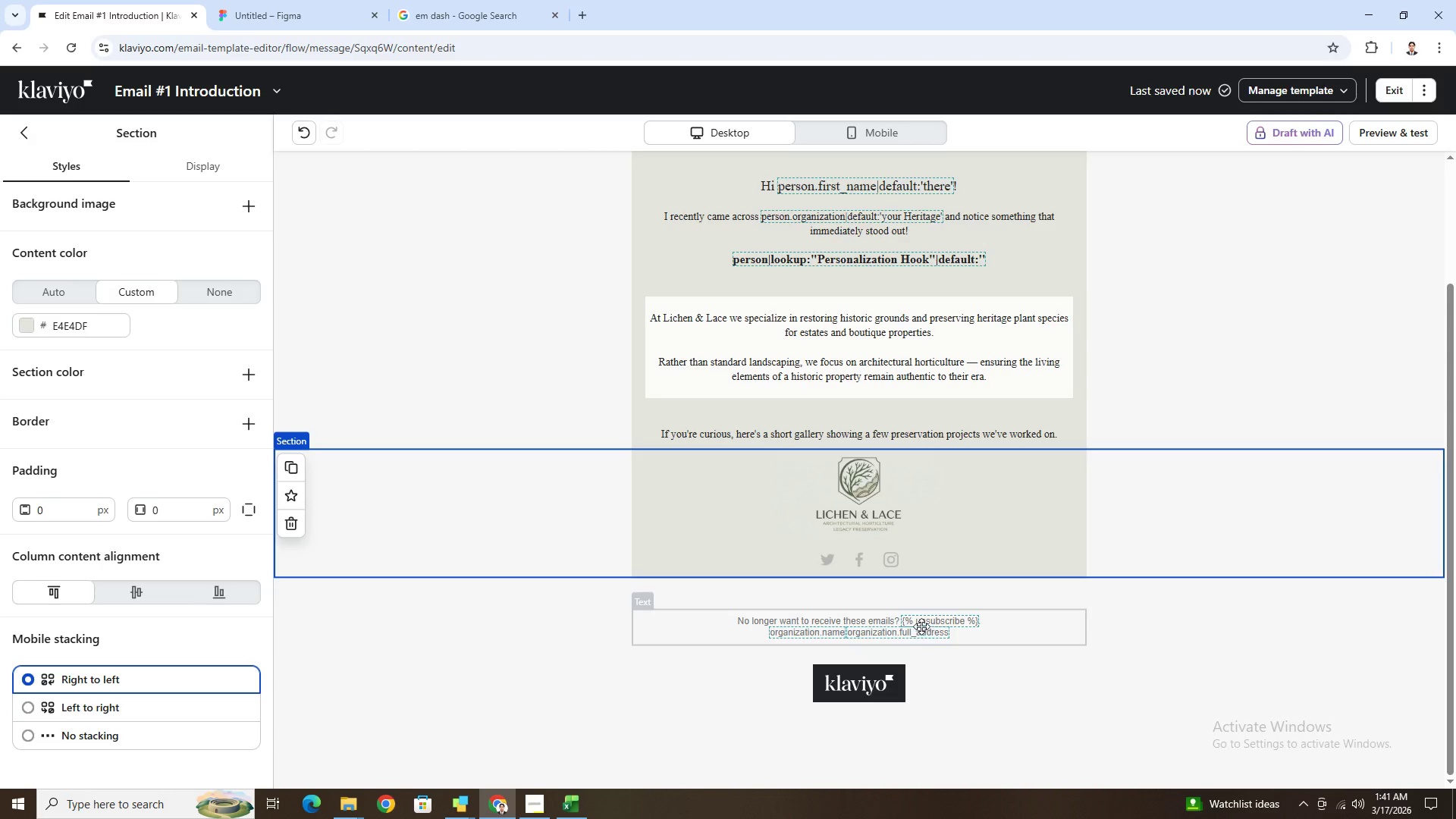 
wait(7.2)
 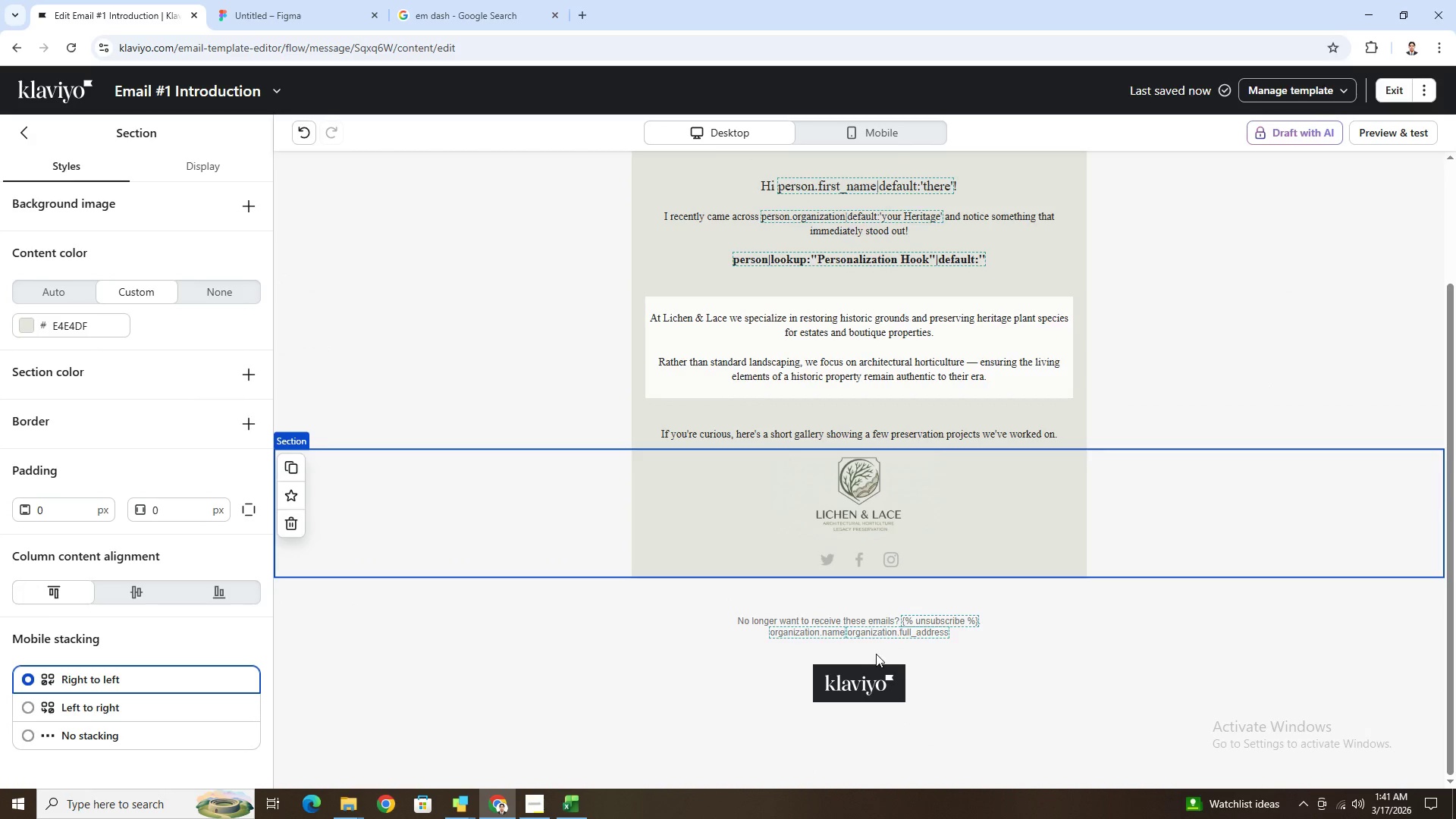 
scroll: coordinate [1196, 576], scroll_direction: up, amount: 2.0
 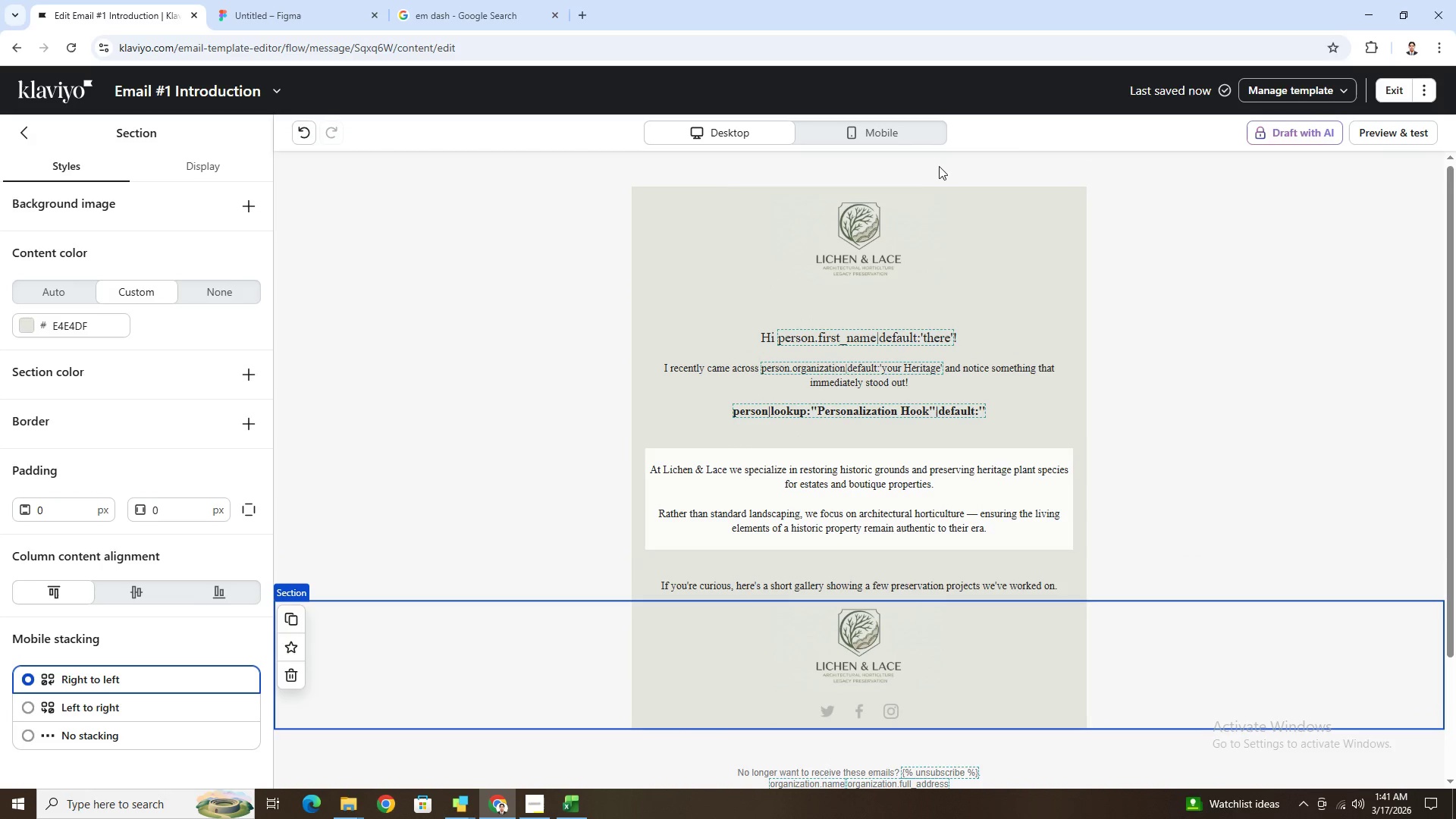 
left_click([933, 128])
 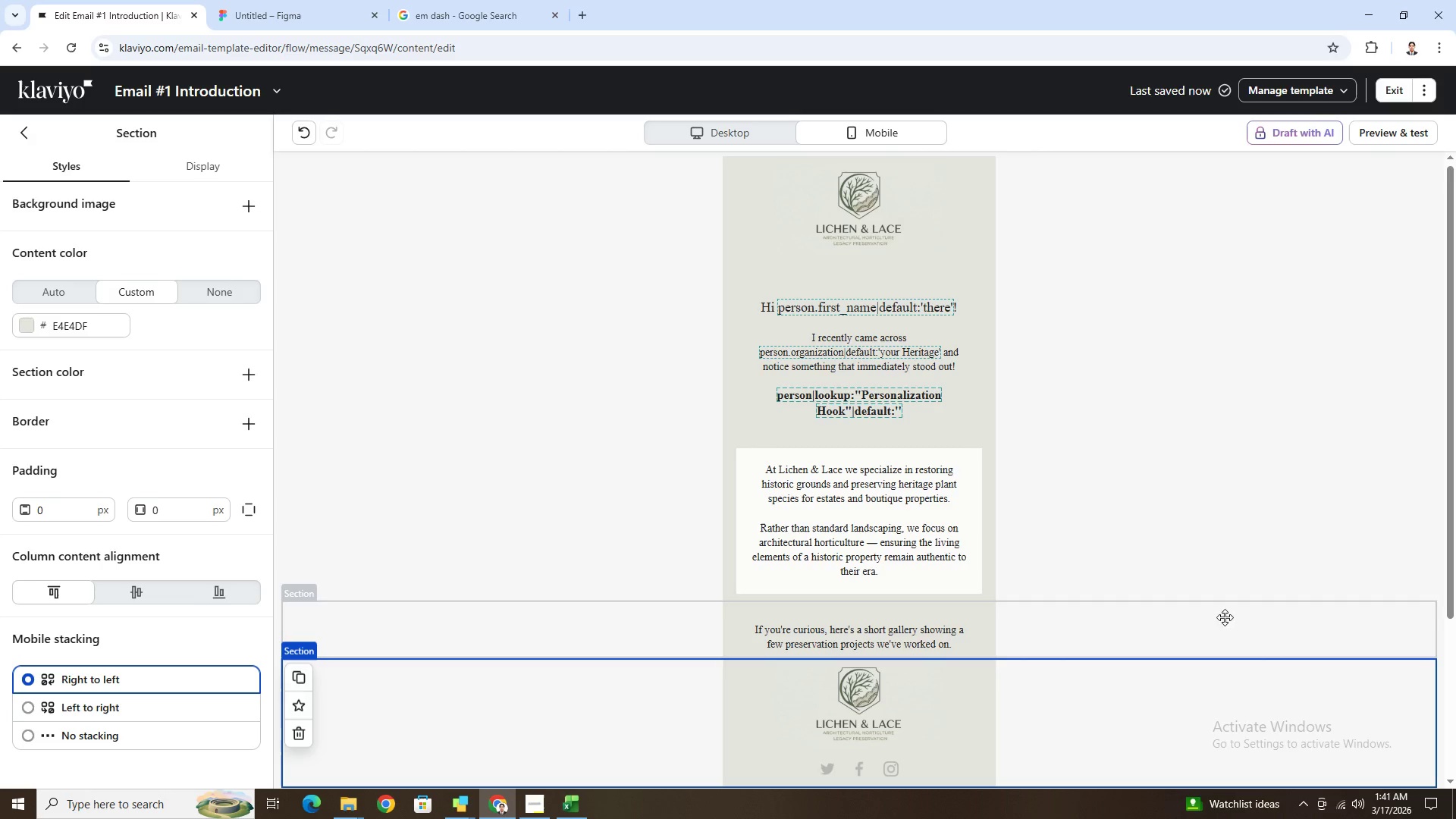 
wait(14.52)
 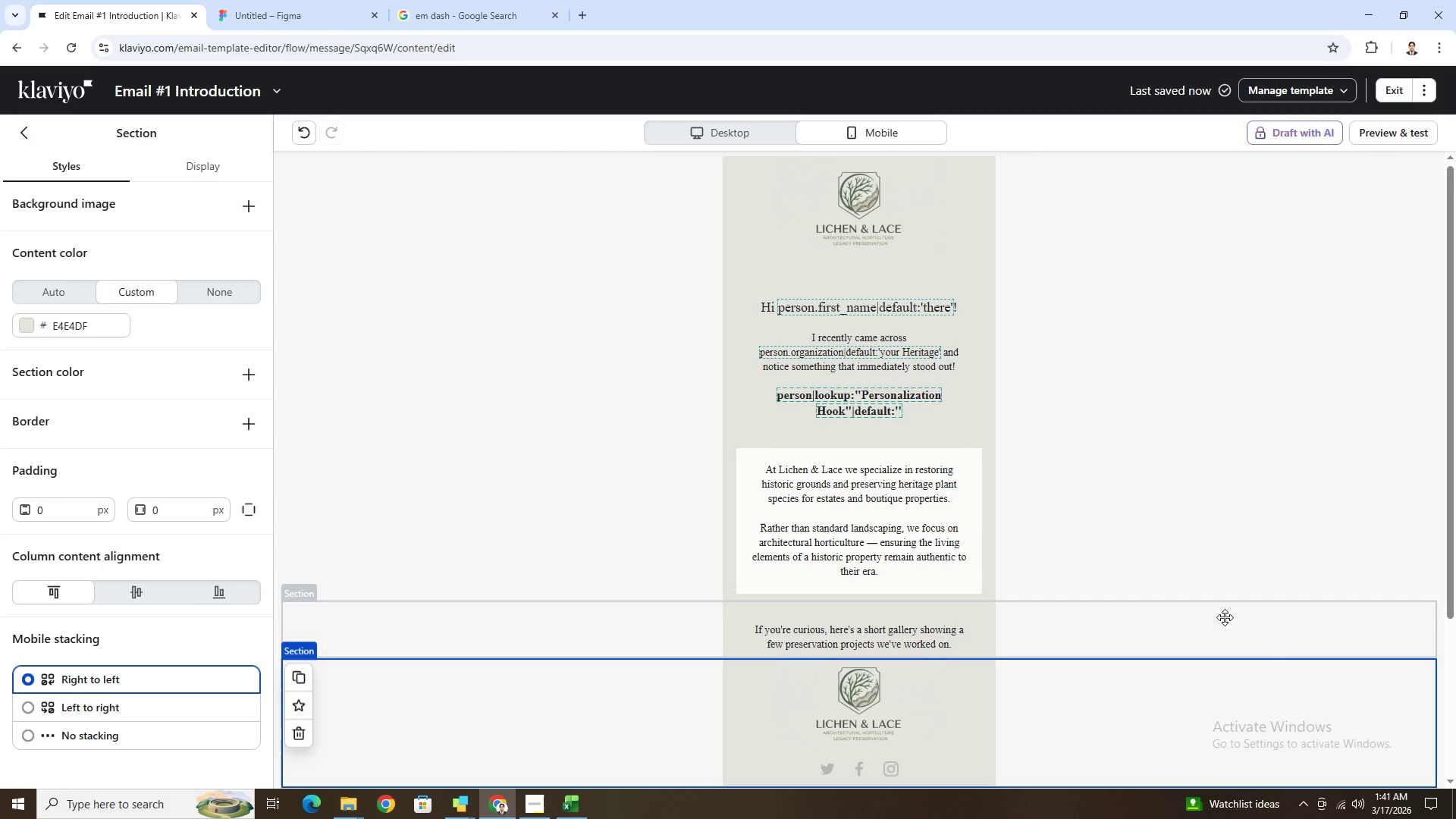 
left_click([300, 133])
 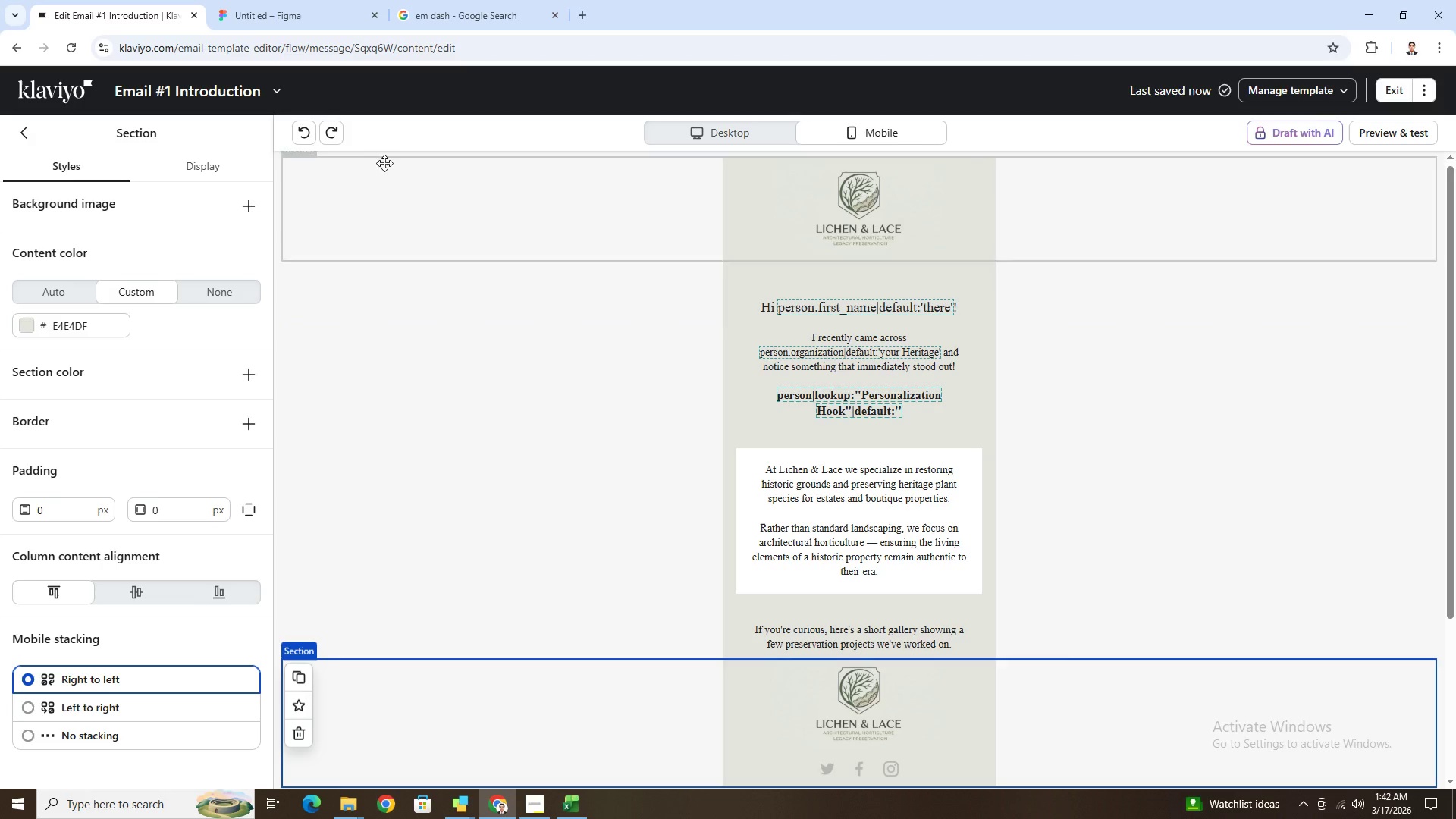 
left_click([331, 128])
 